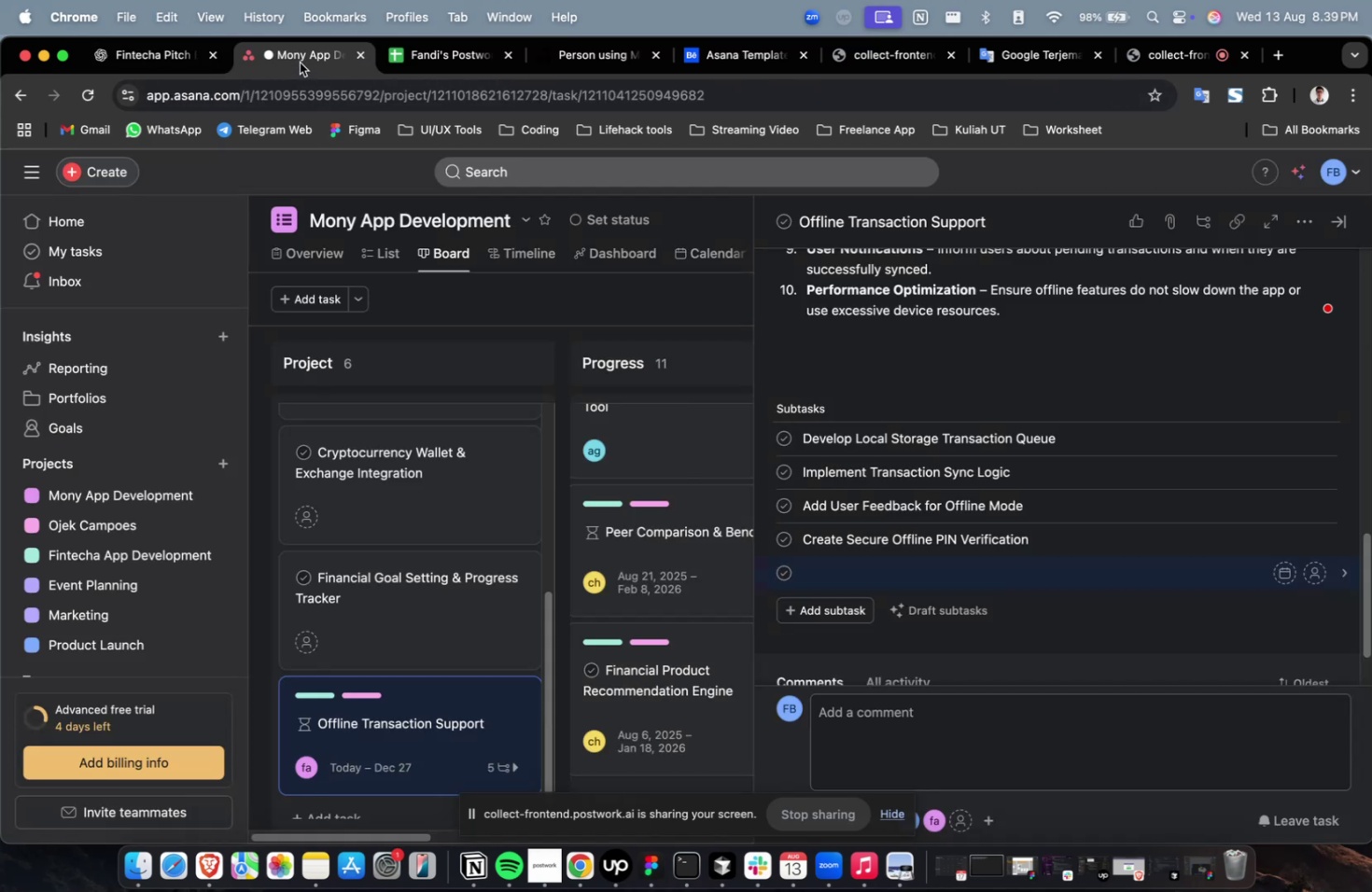 
key(Meta+V)
 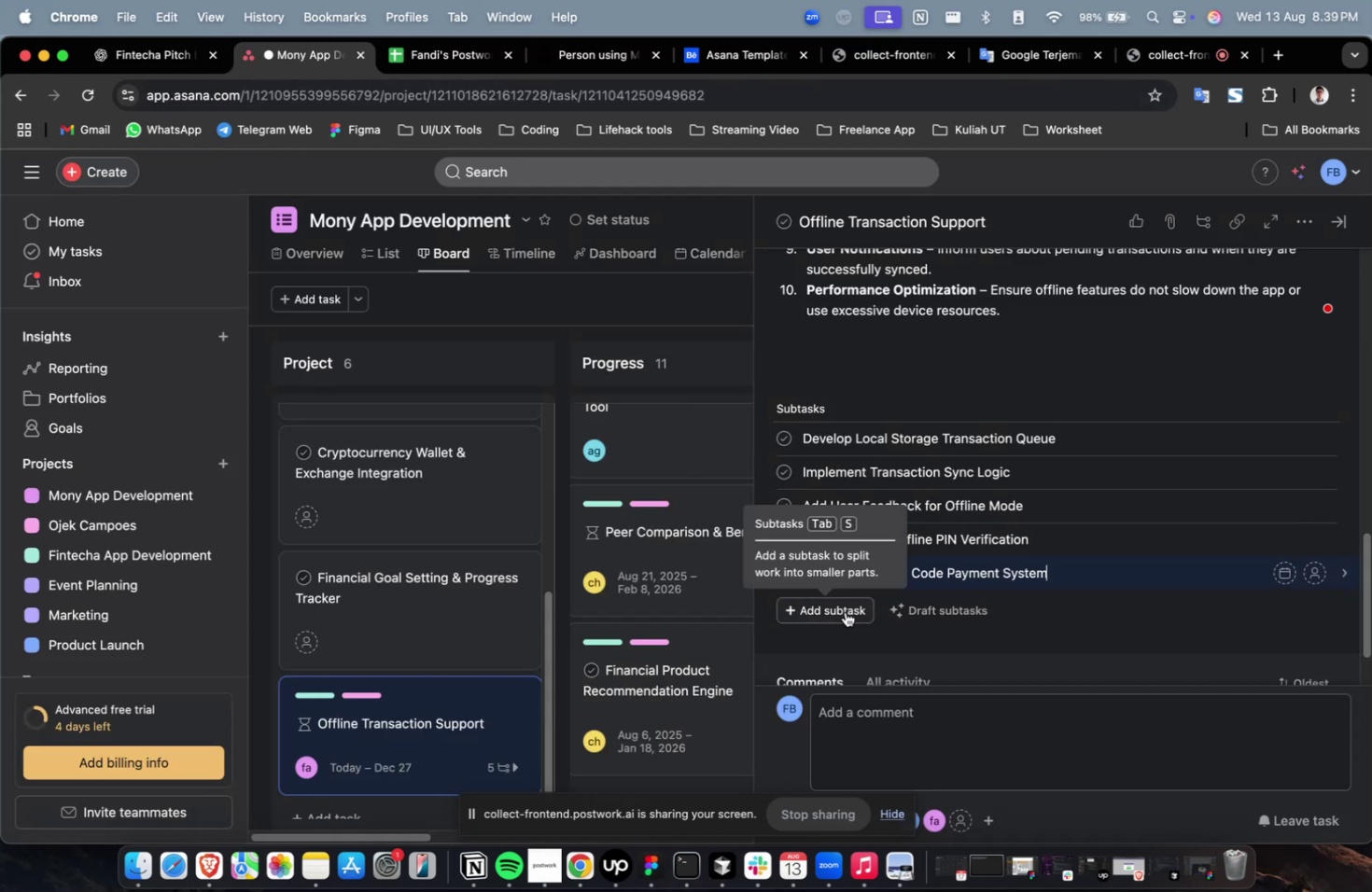 
left_click([845, 611])
 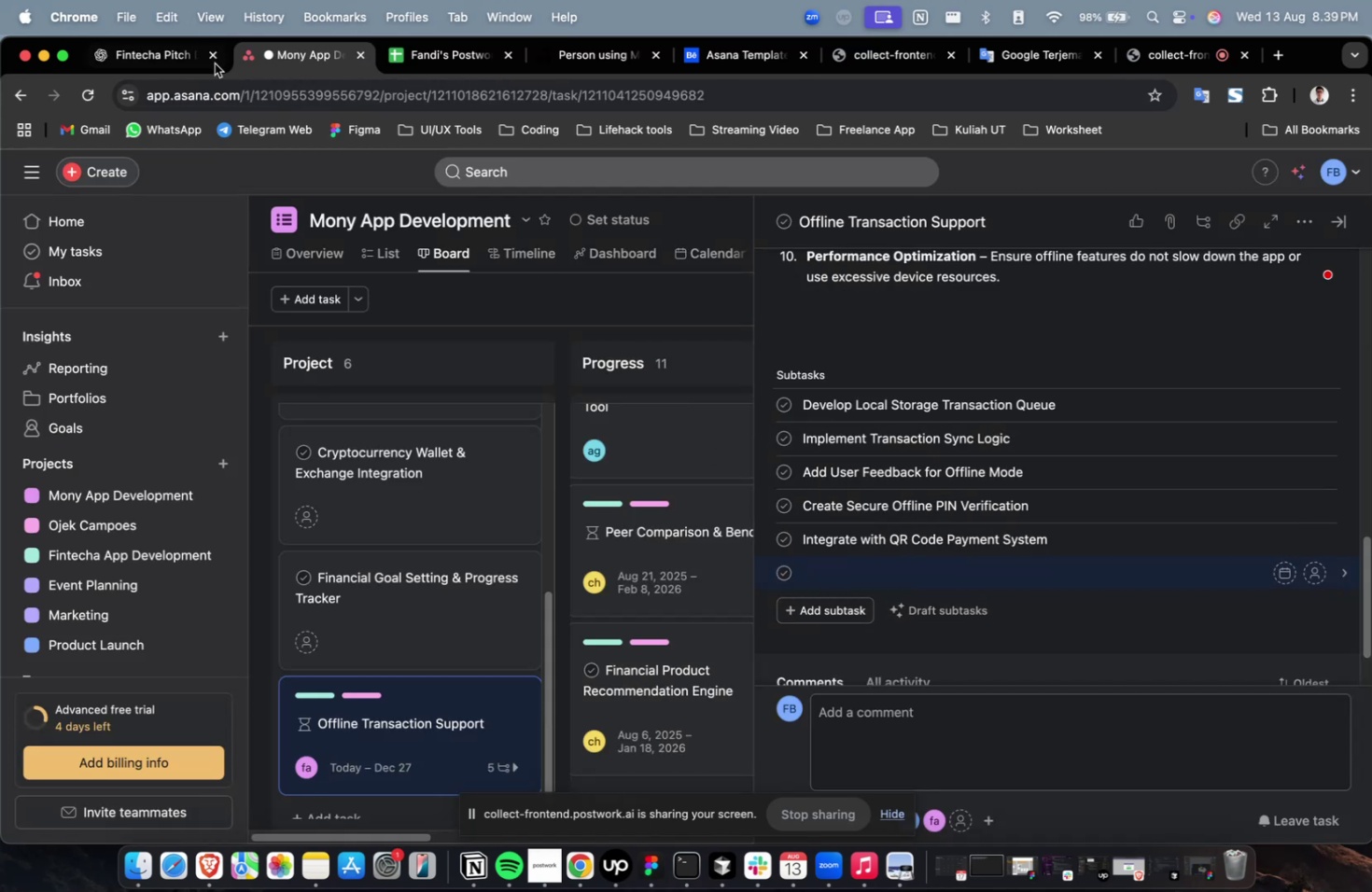 
left_click([180, 63])
 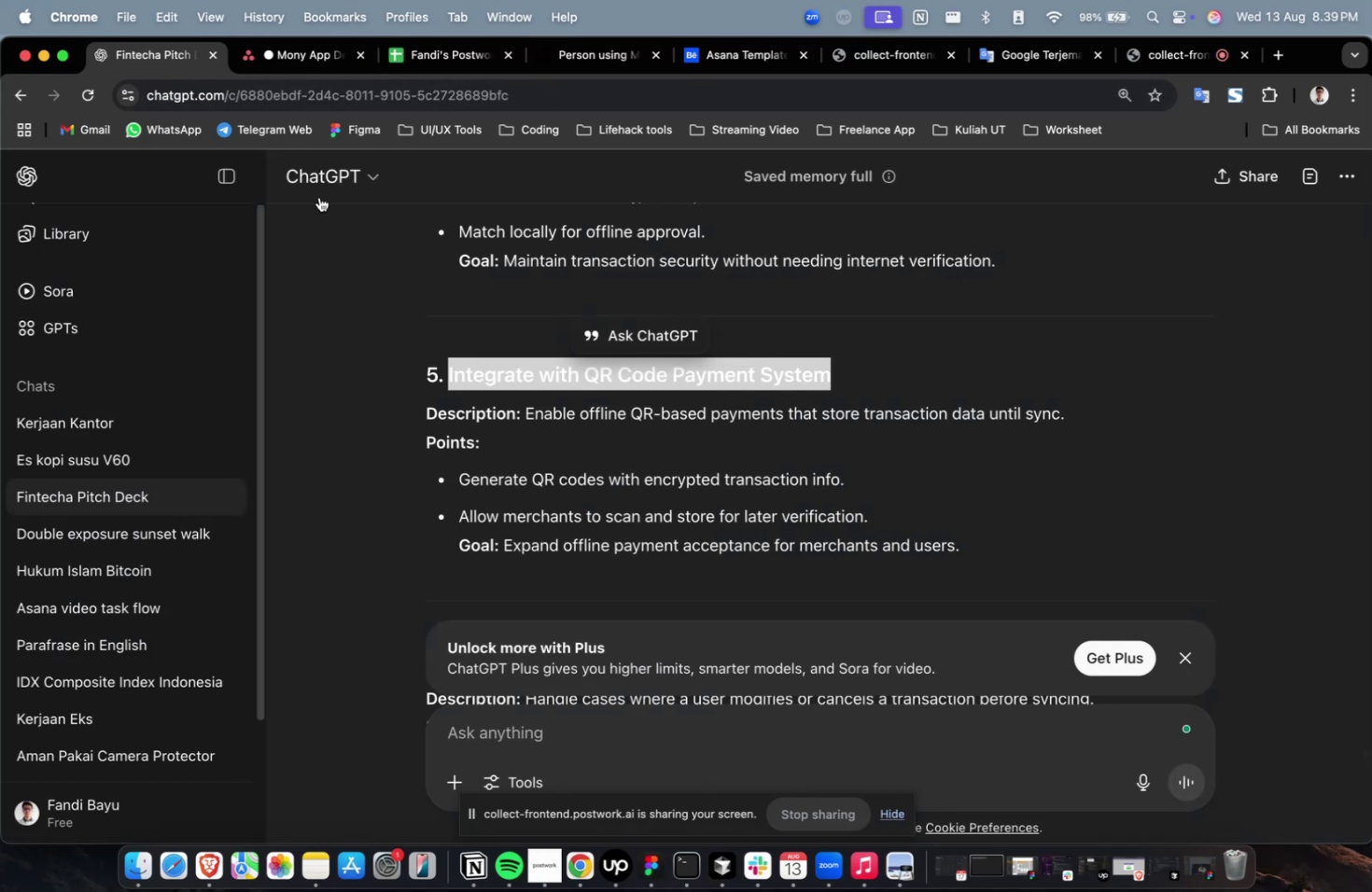 
scroll: coordinate [769, 419], scroll_direction: down, amount: 4.0
 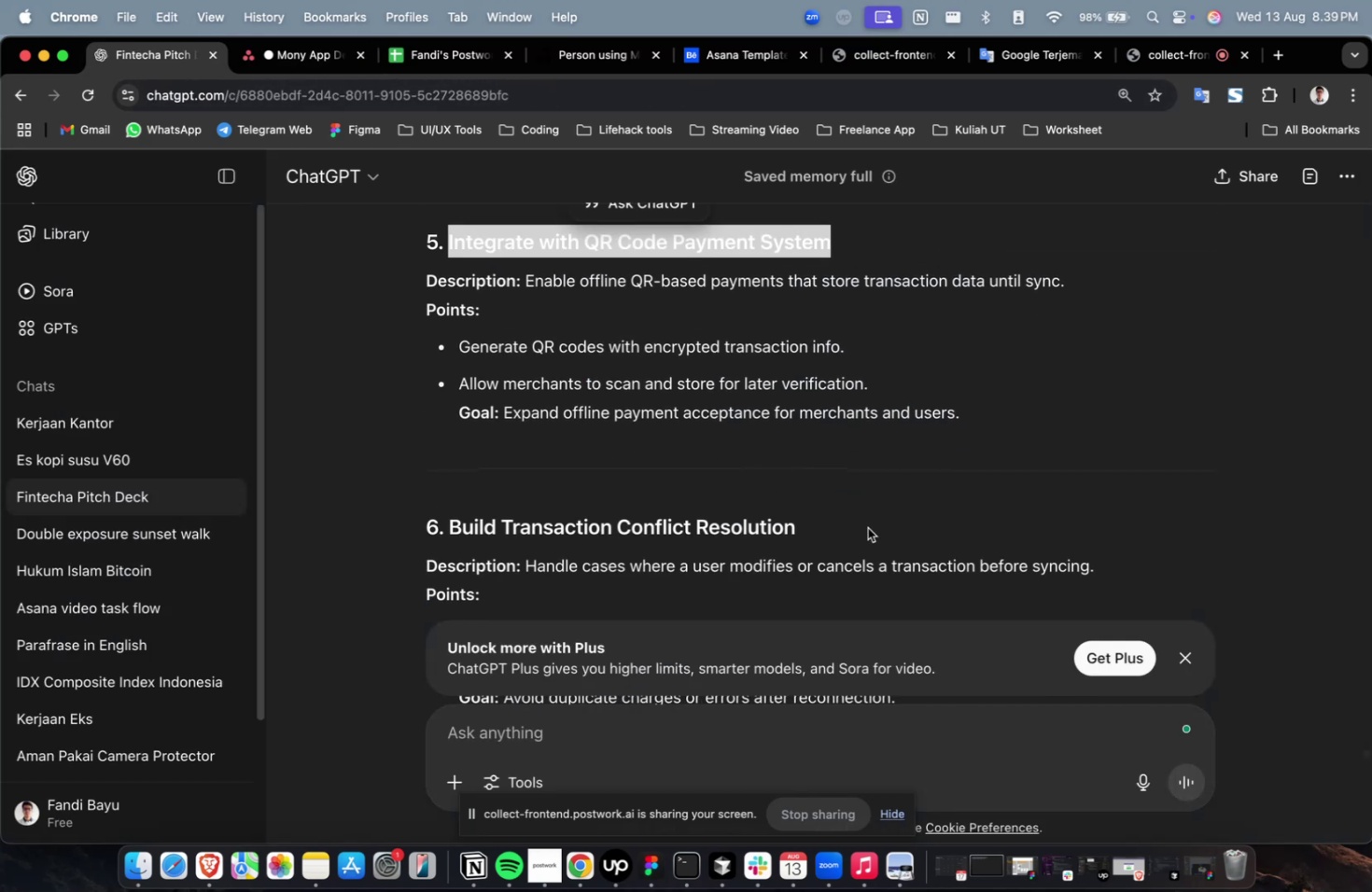 
left_click_drag(start_coordinate=[851, 524], to_coordinate=[453, 515])
 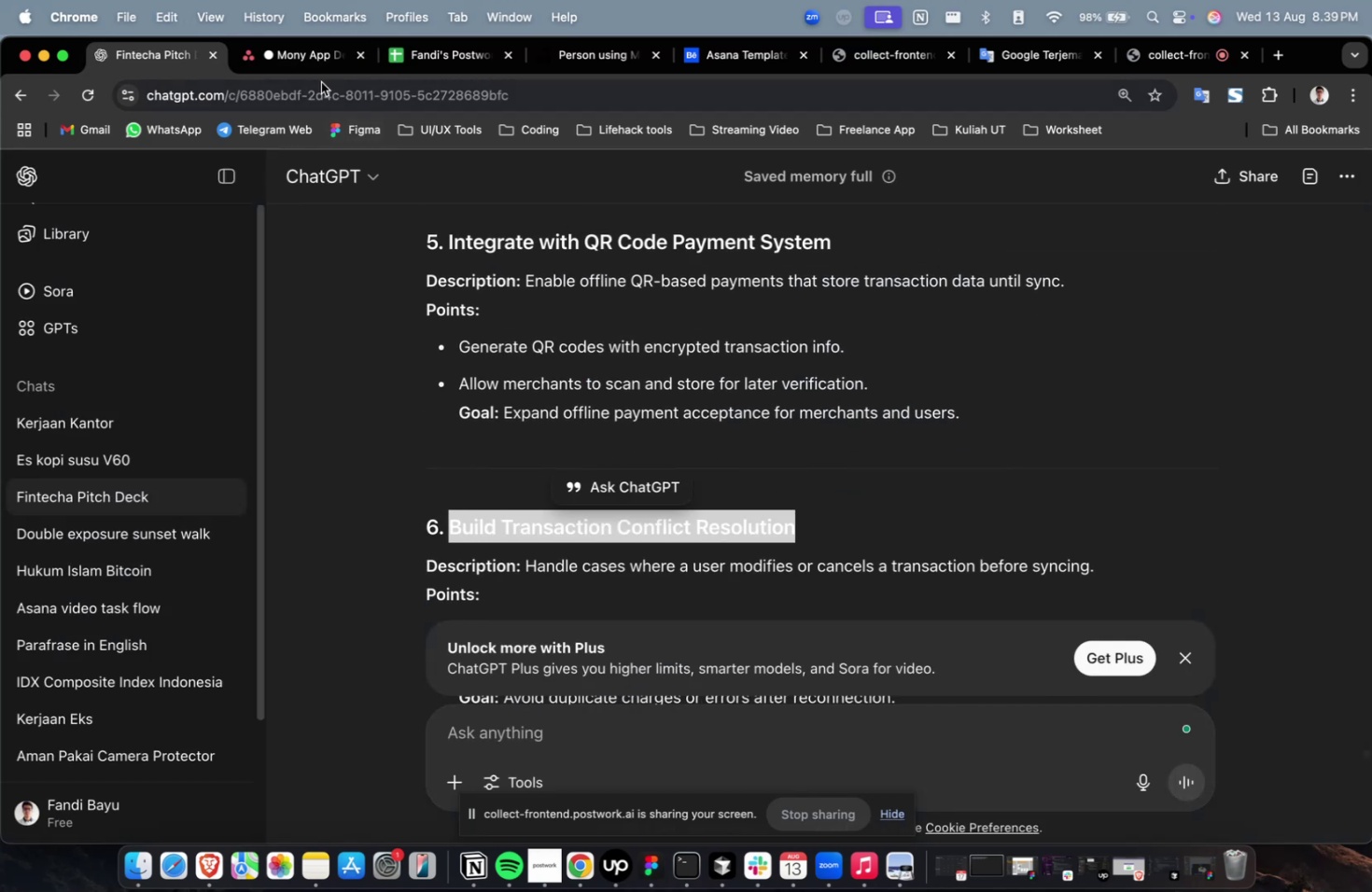 
key(Meta+C)
 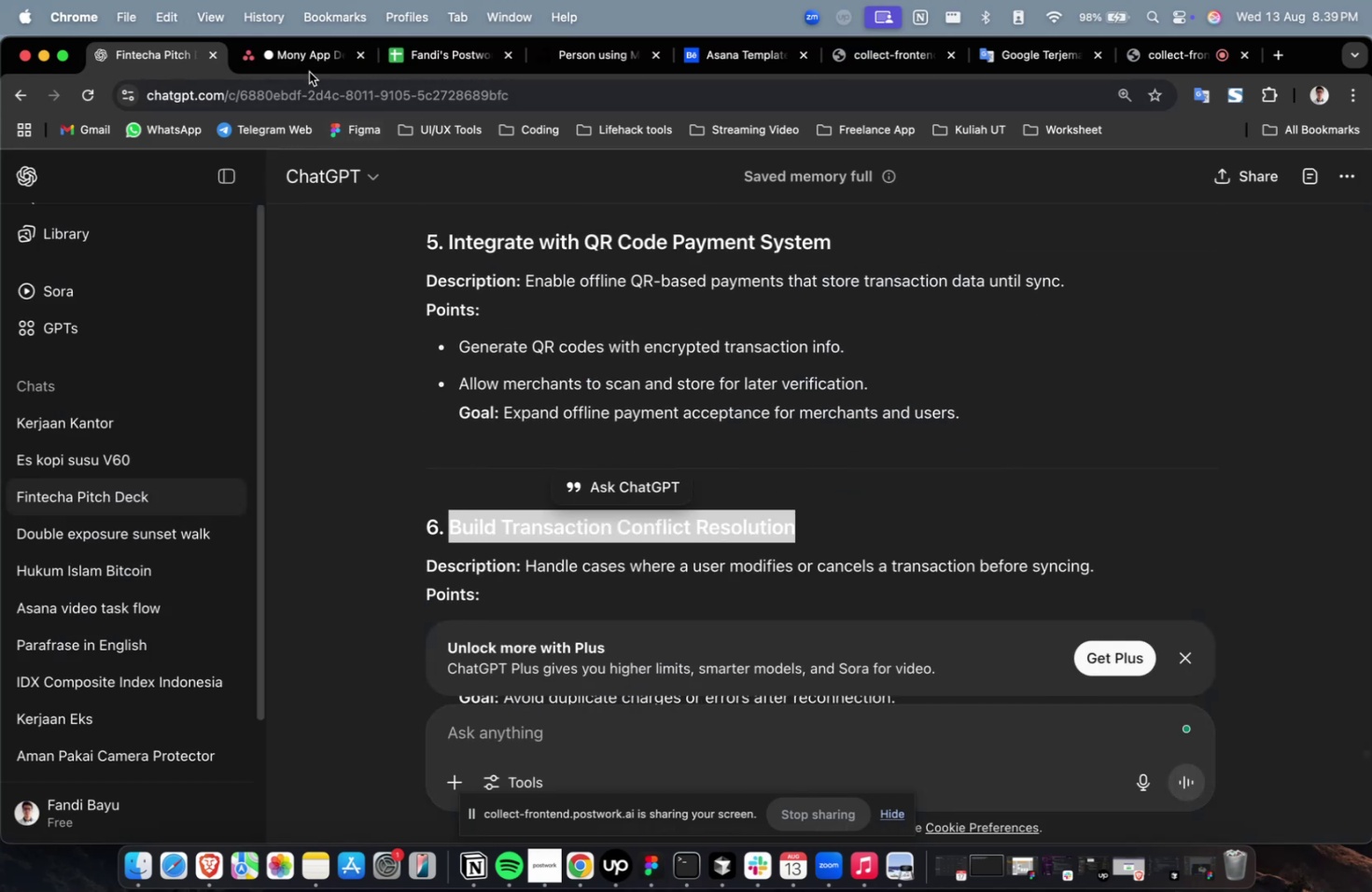 
left_click([303, 64])
 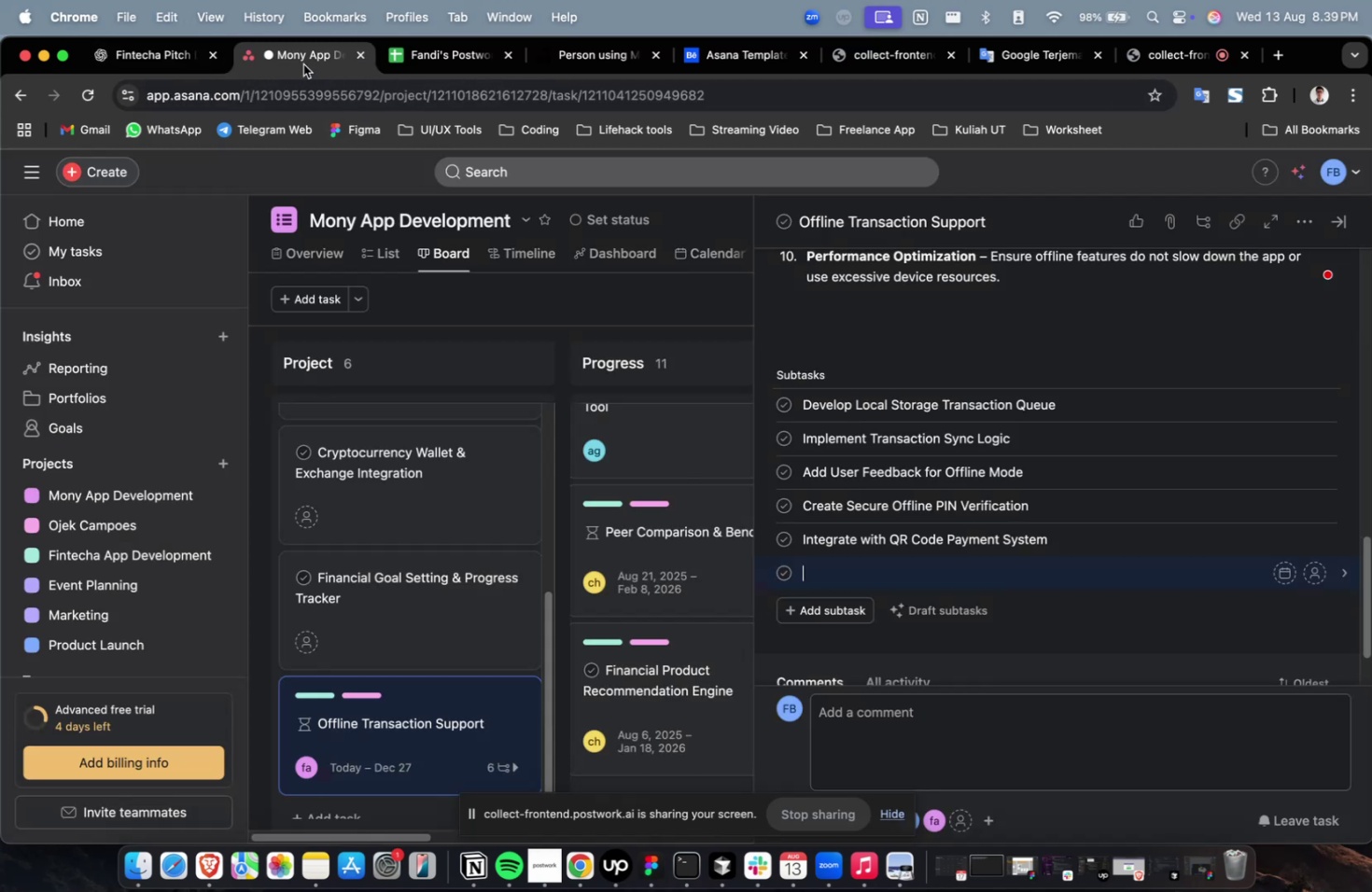 
key(Meta+V)
 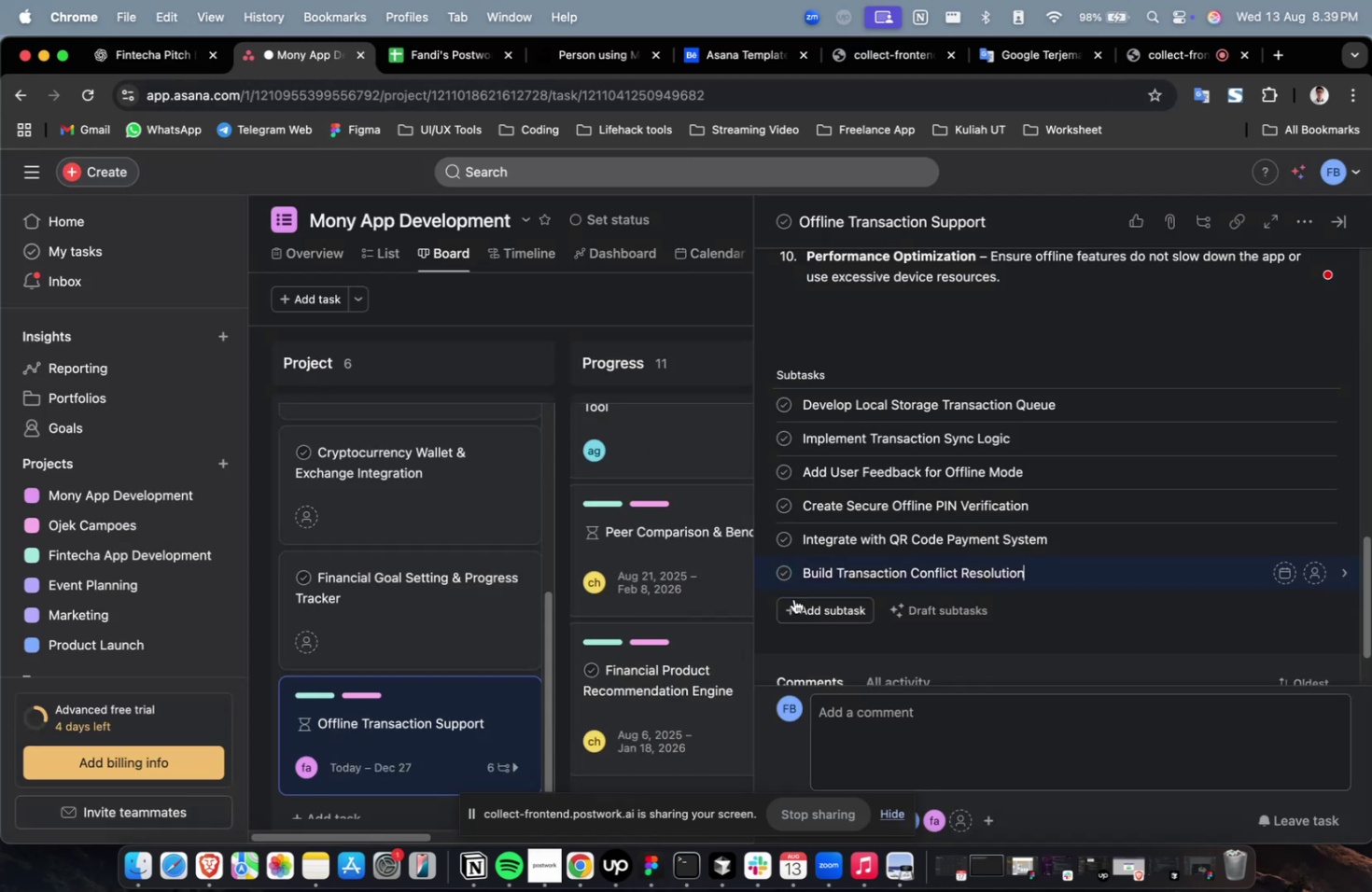 
left_click([797, 604])
 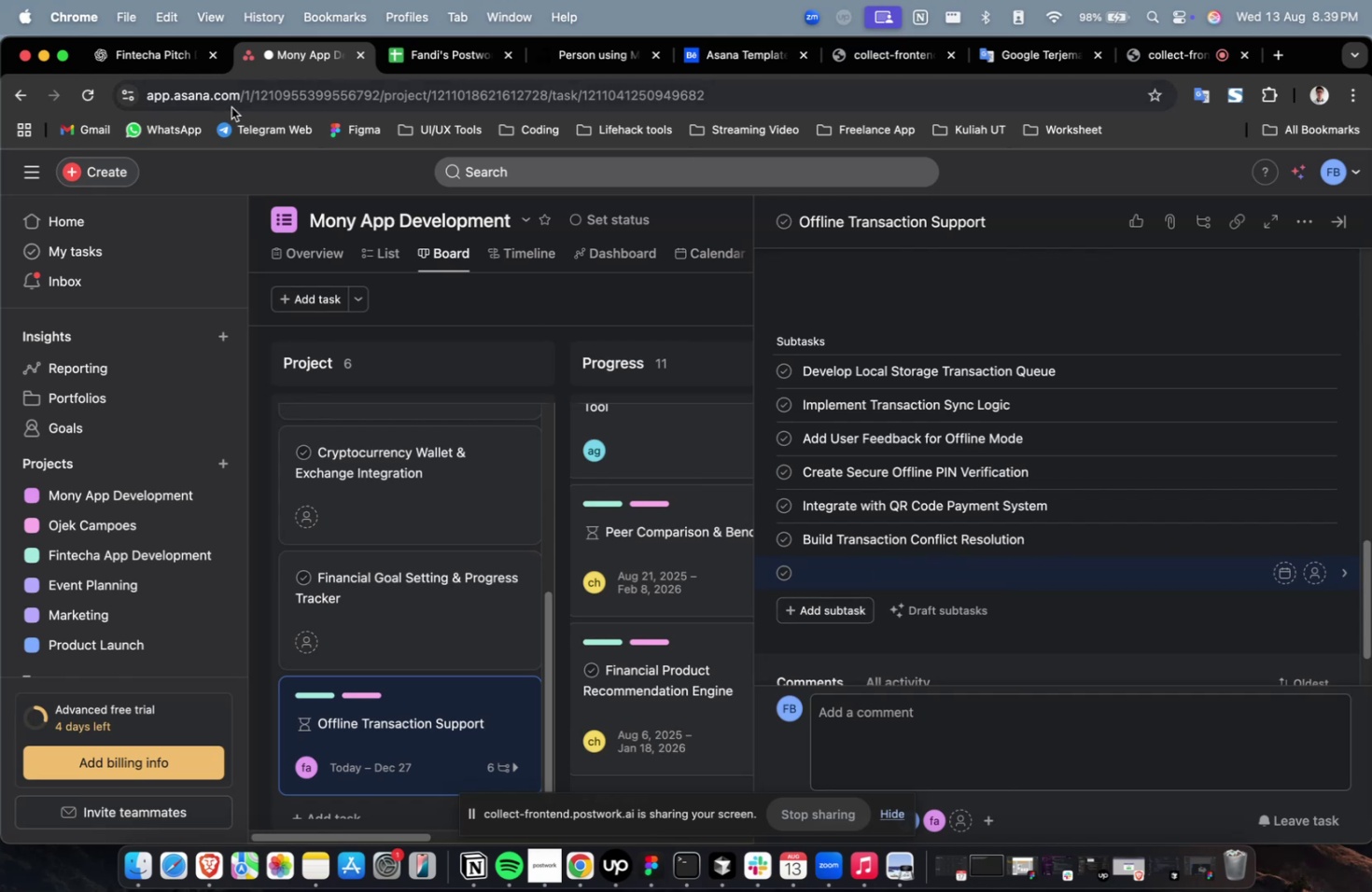 
left_click([156, 66])
 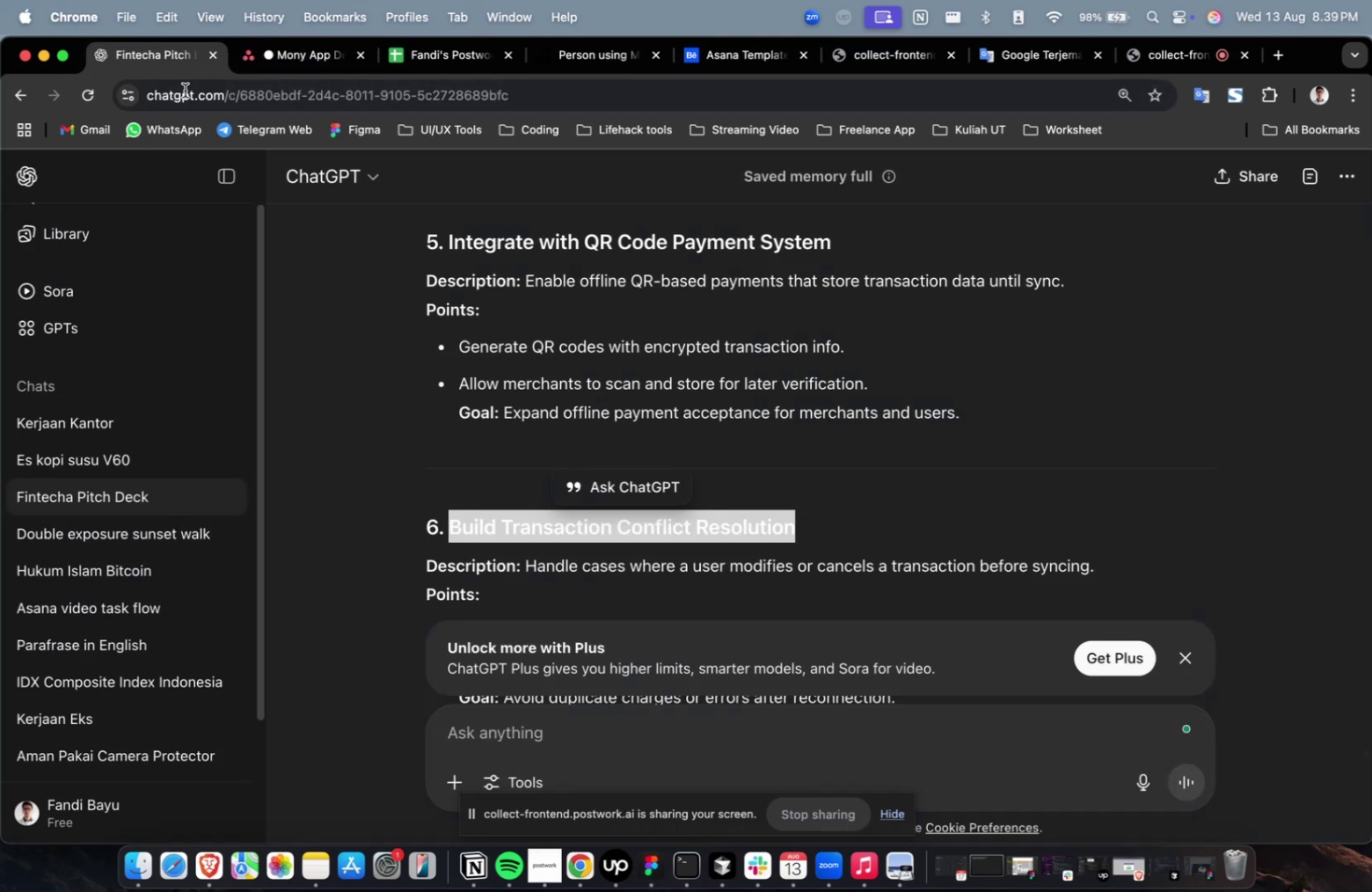 
scroll: coordinate [526, 343], scroll_direction: down, amount: 9.0
 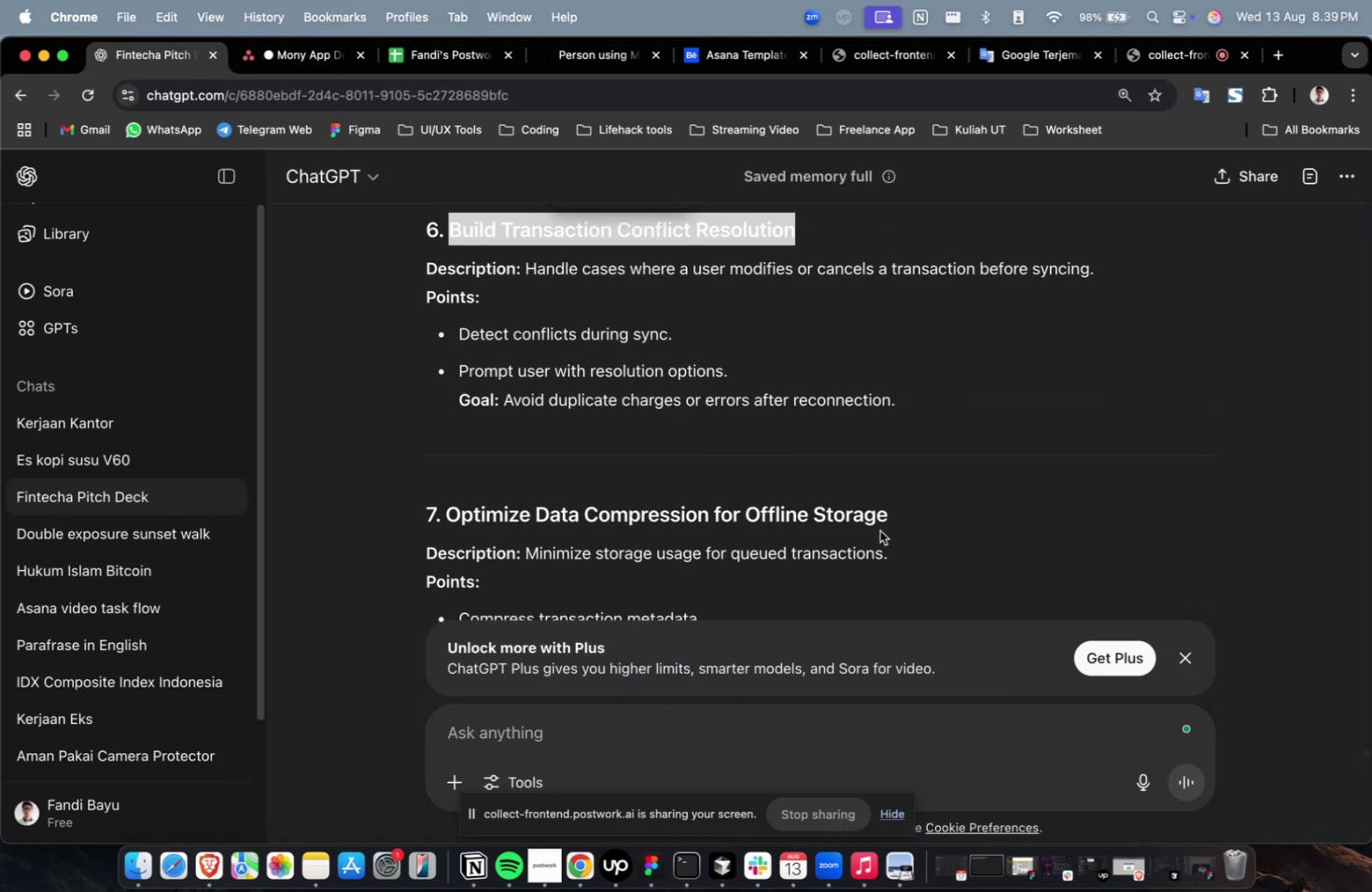 
left_click_drag(start_coordinate=[901, 517], to_coordinate=[446, 515])
 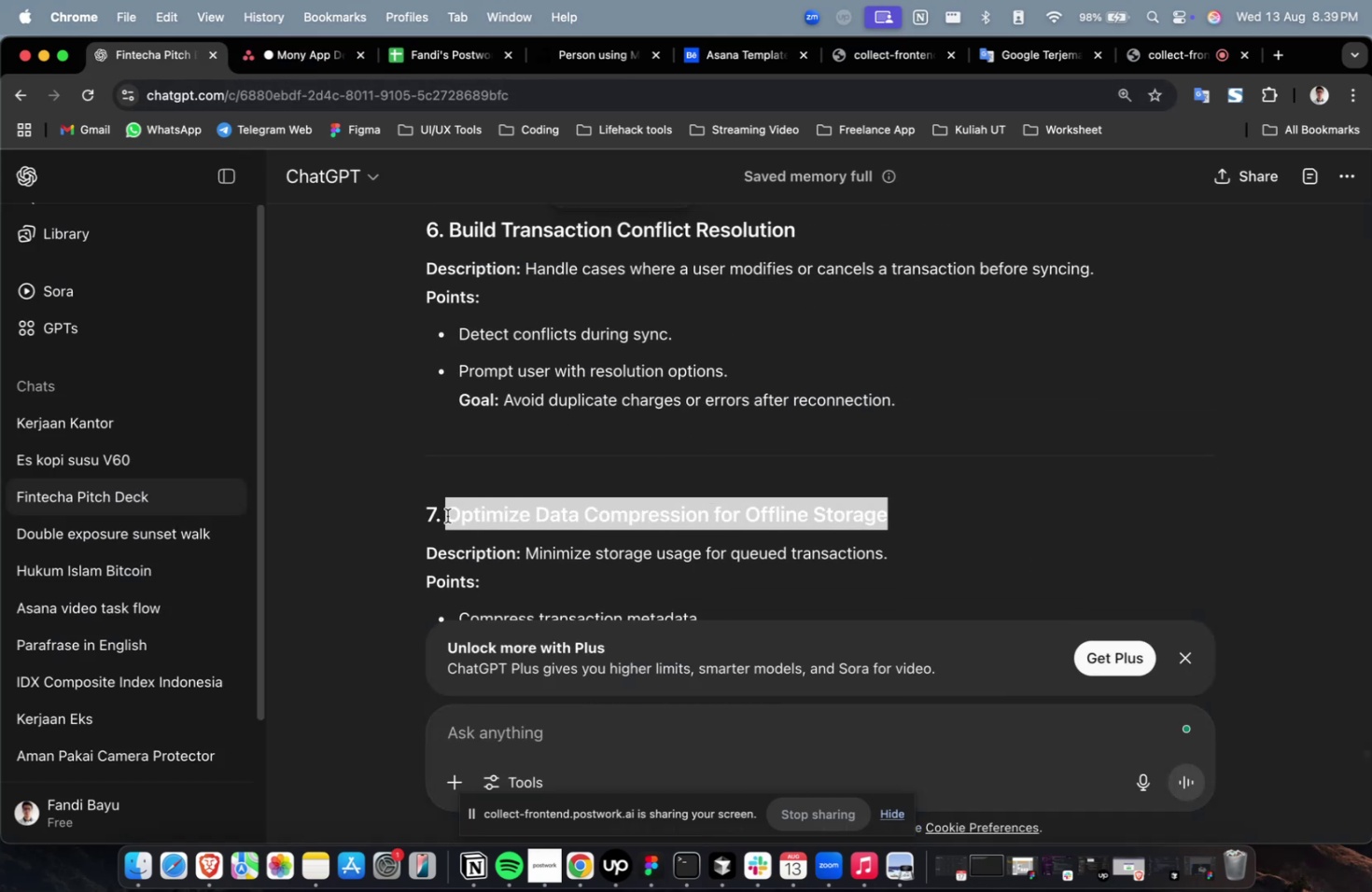 
key(Meta+C)
 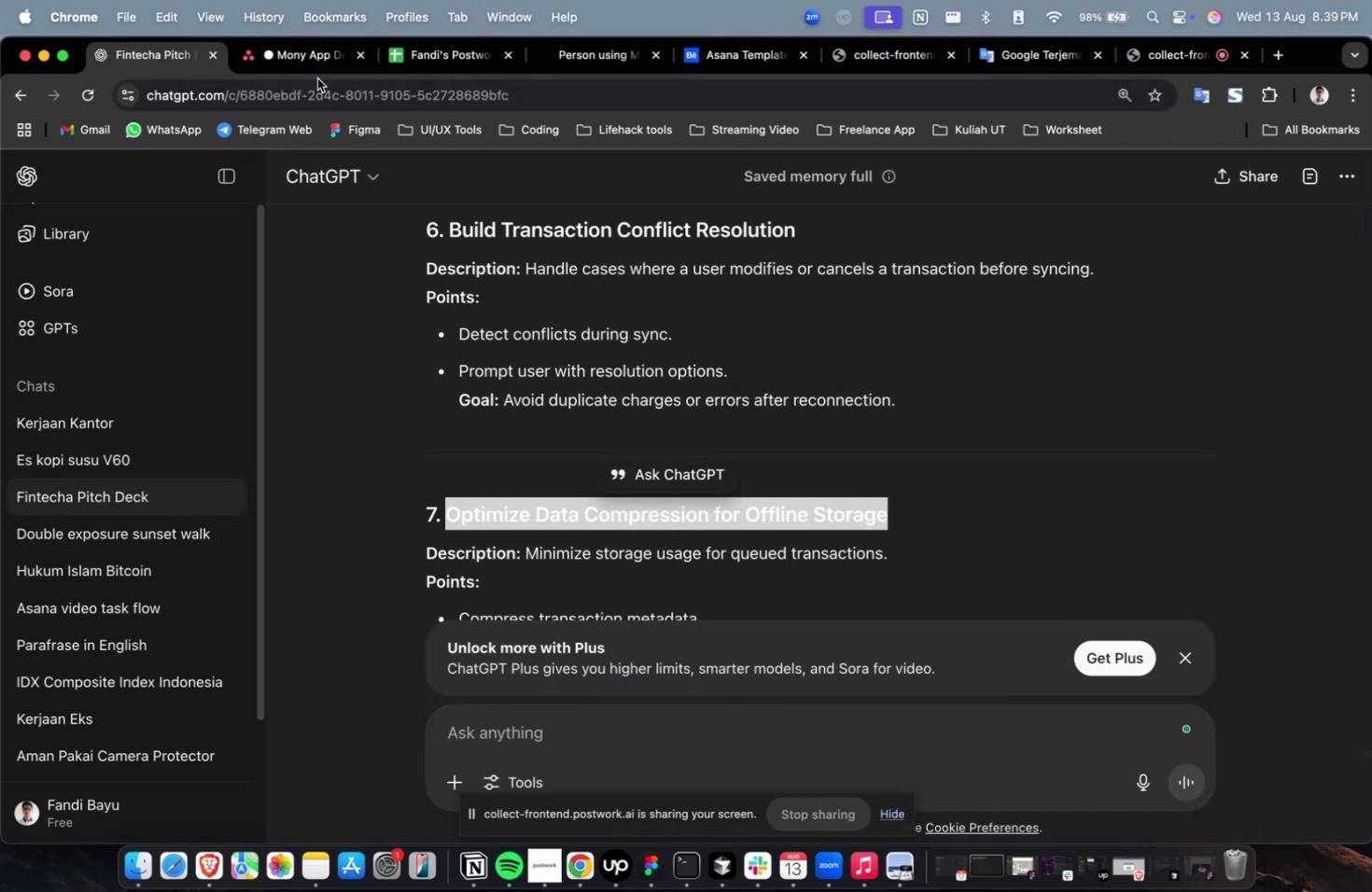 
double_click([313, 72])
 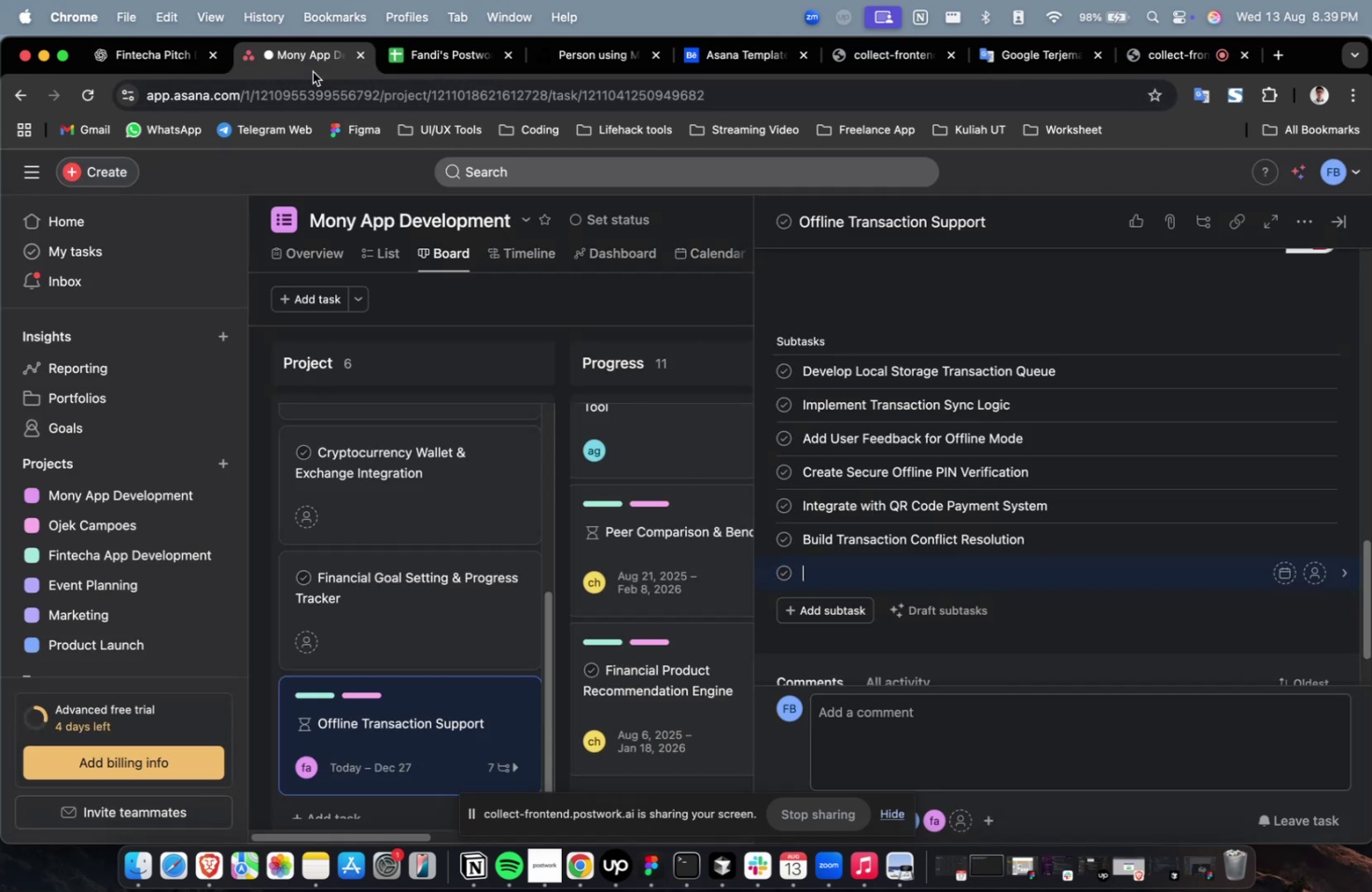 
key(Meta+V)
 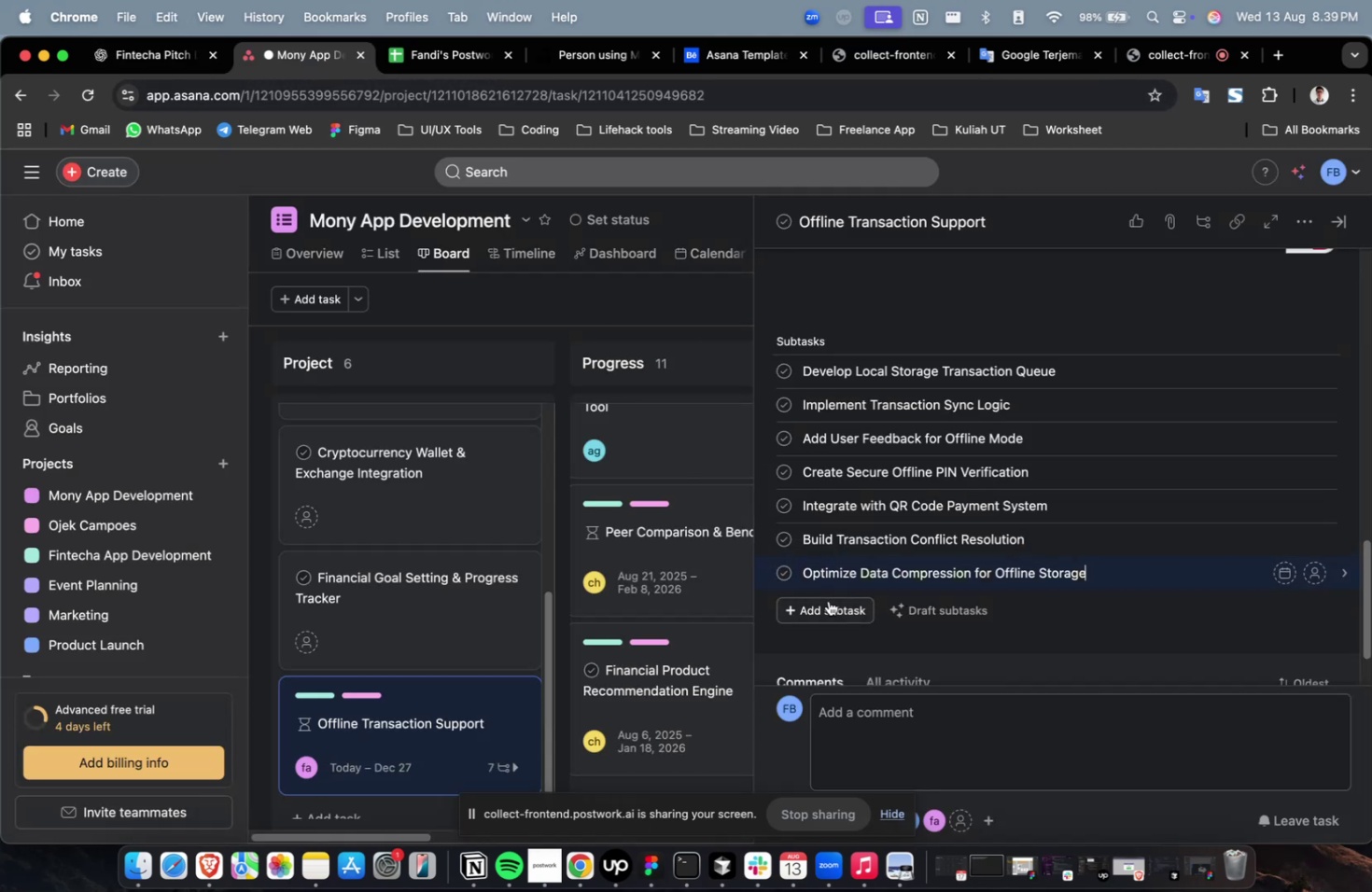 
left_click([826, 605])
 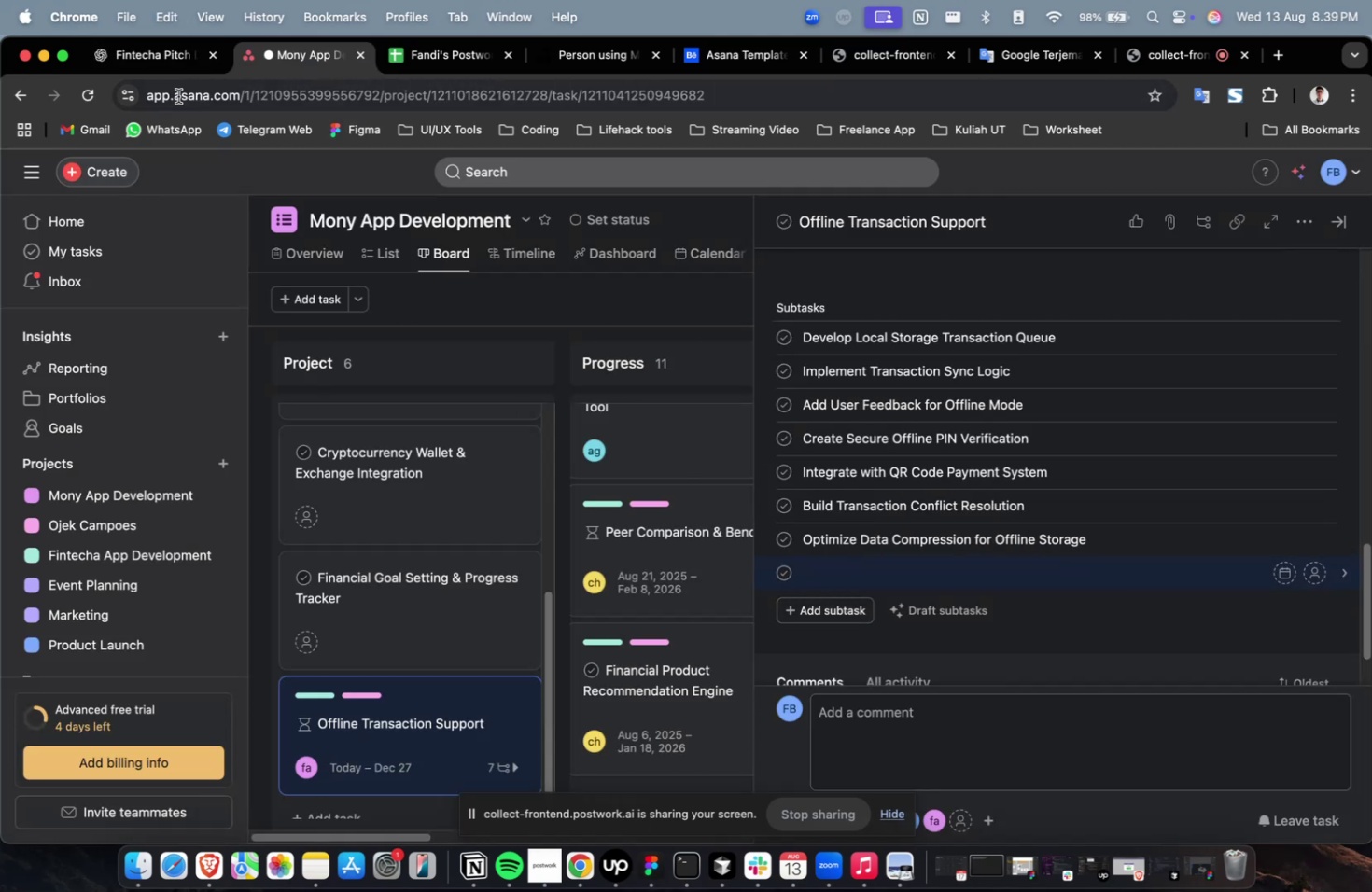 
left_click([147, 67])
 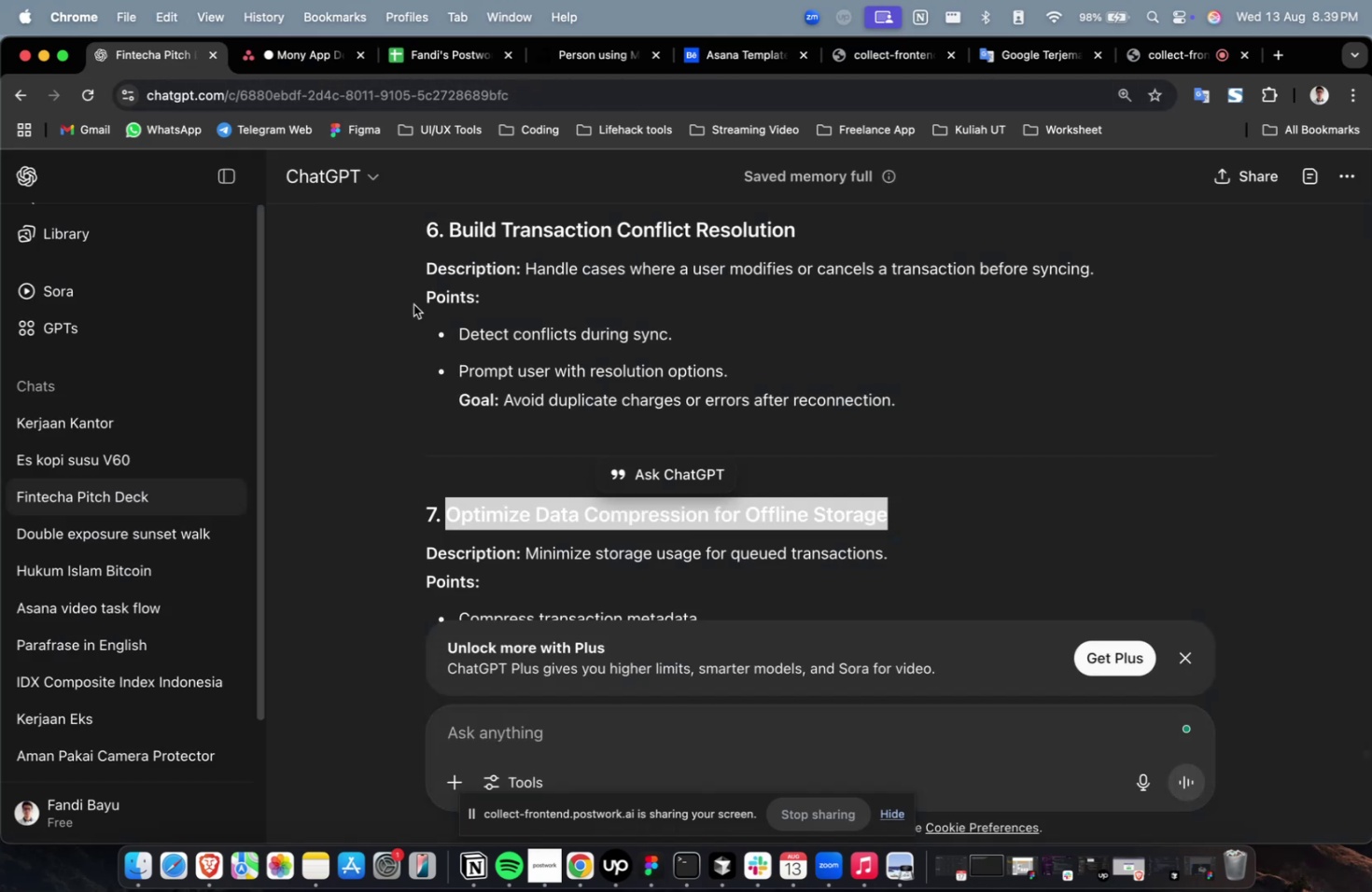 
scroll: coordinate [551, 414], scroll_direction: down, amount: 7.0
 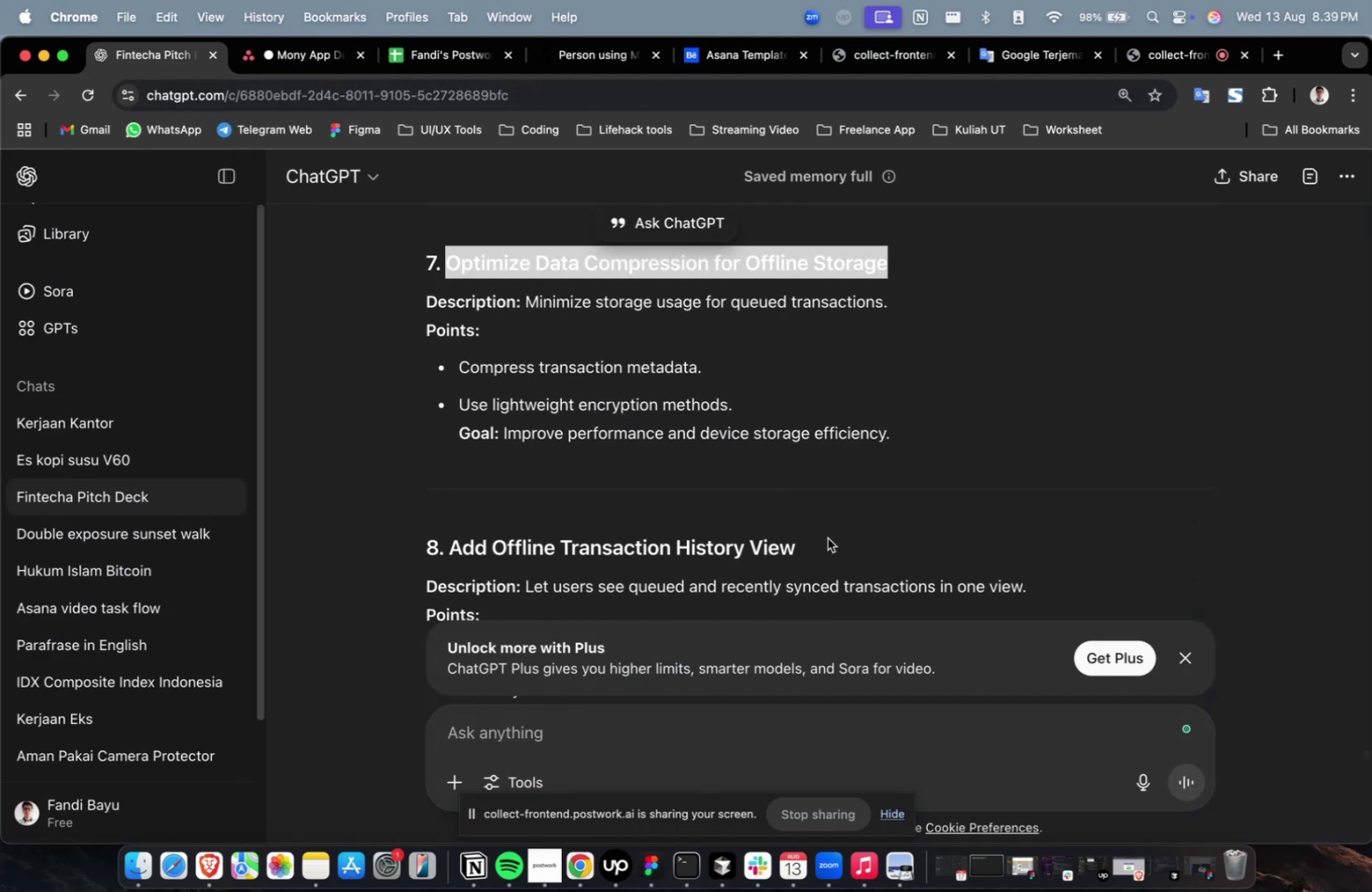 
left_click_drag(start_coordinate=[817, 541], to_coordinate=[448, 544])
 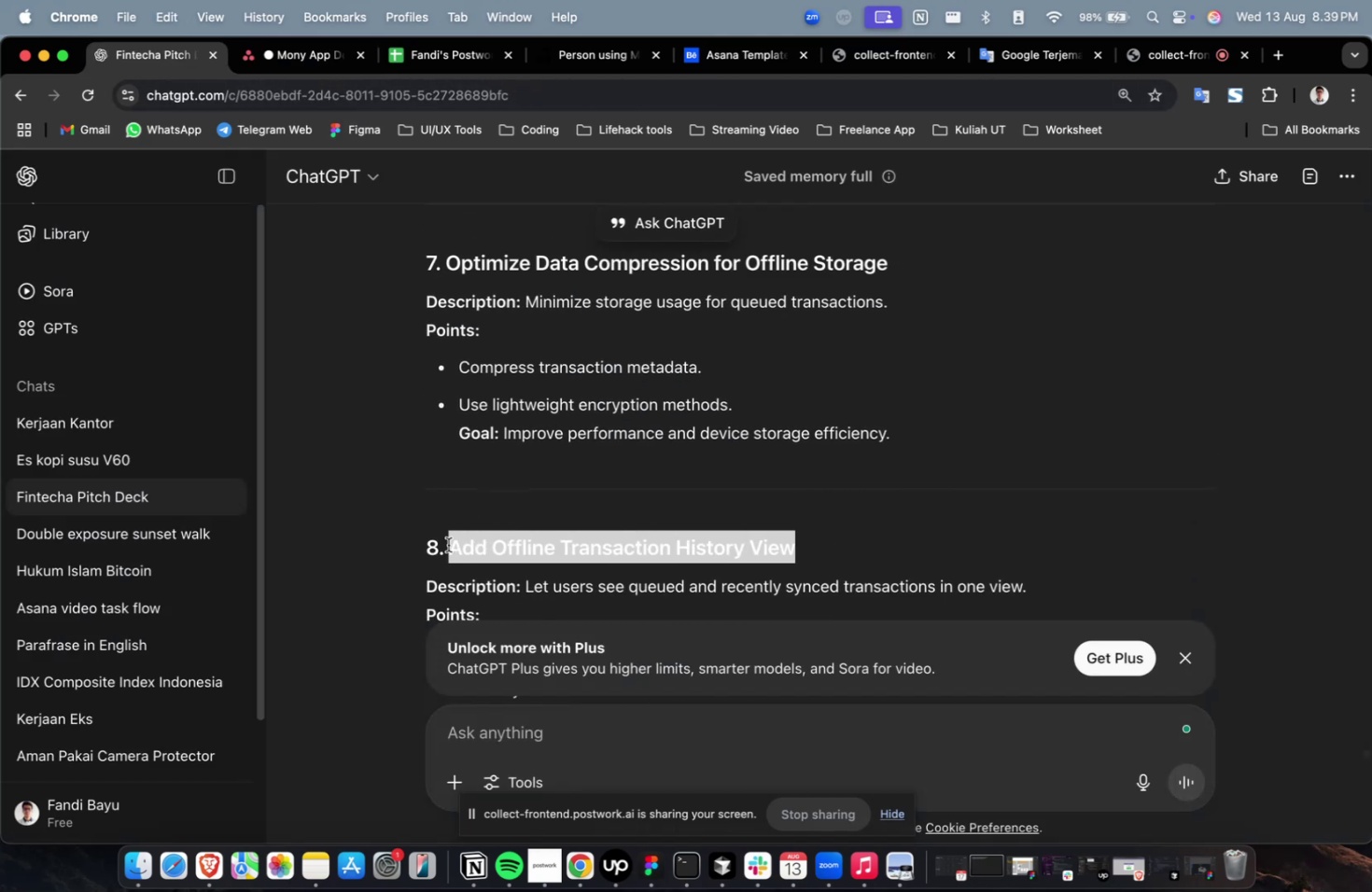 
key(Meta+C)
 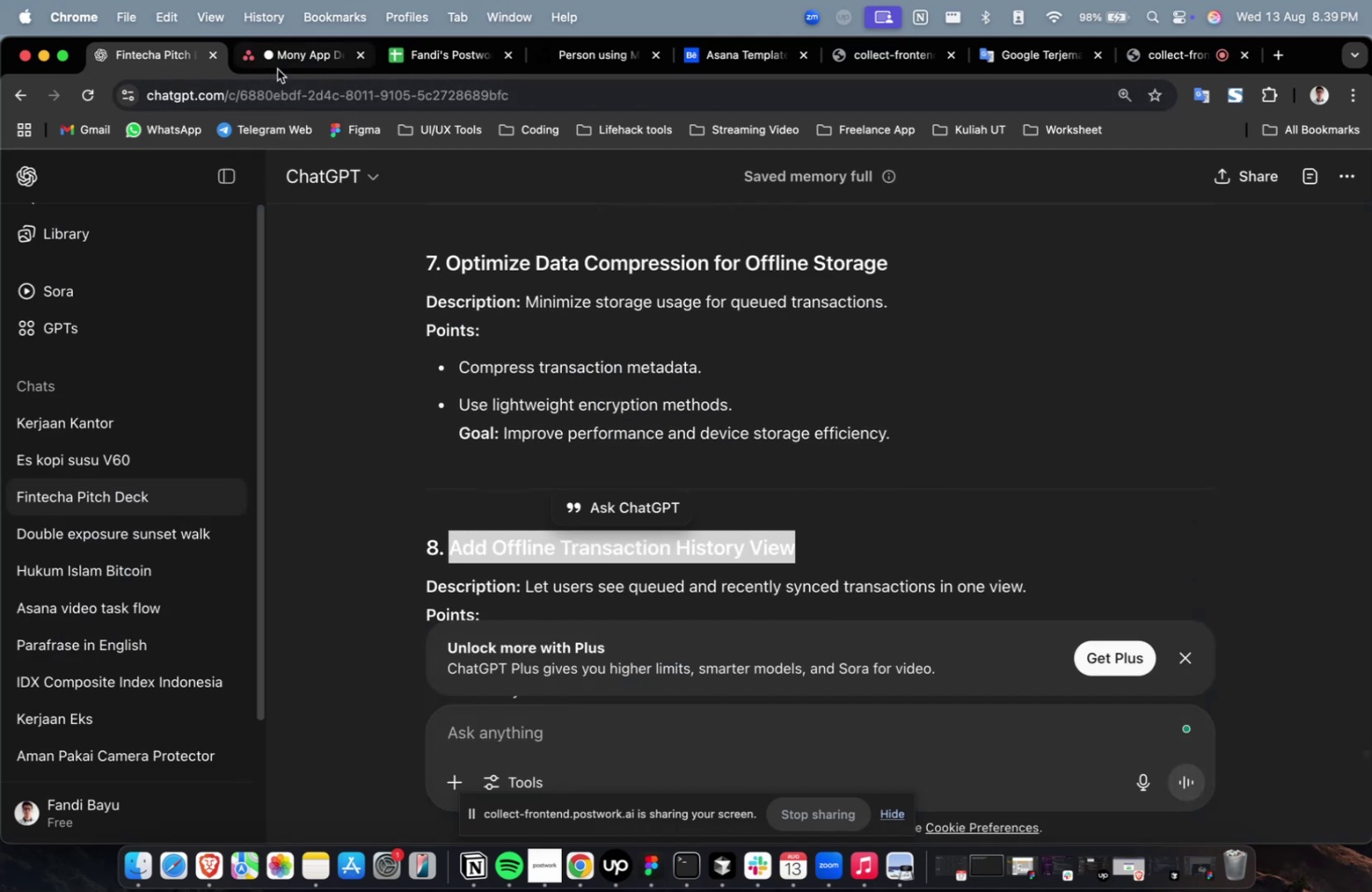 
key(Meta+V)
 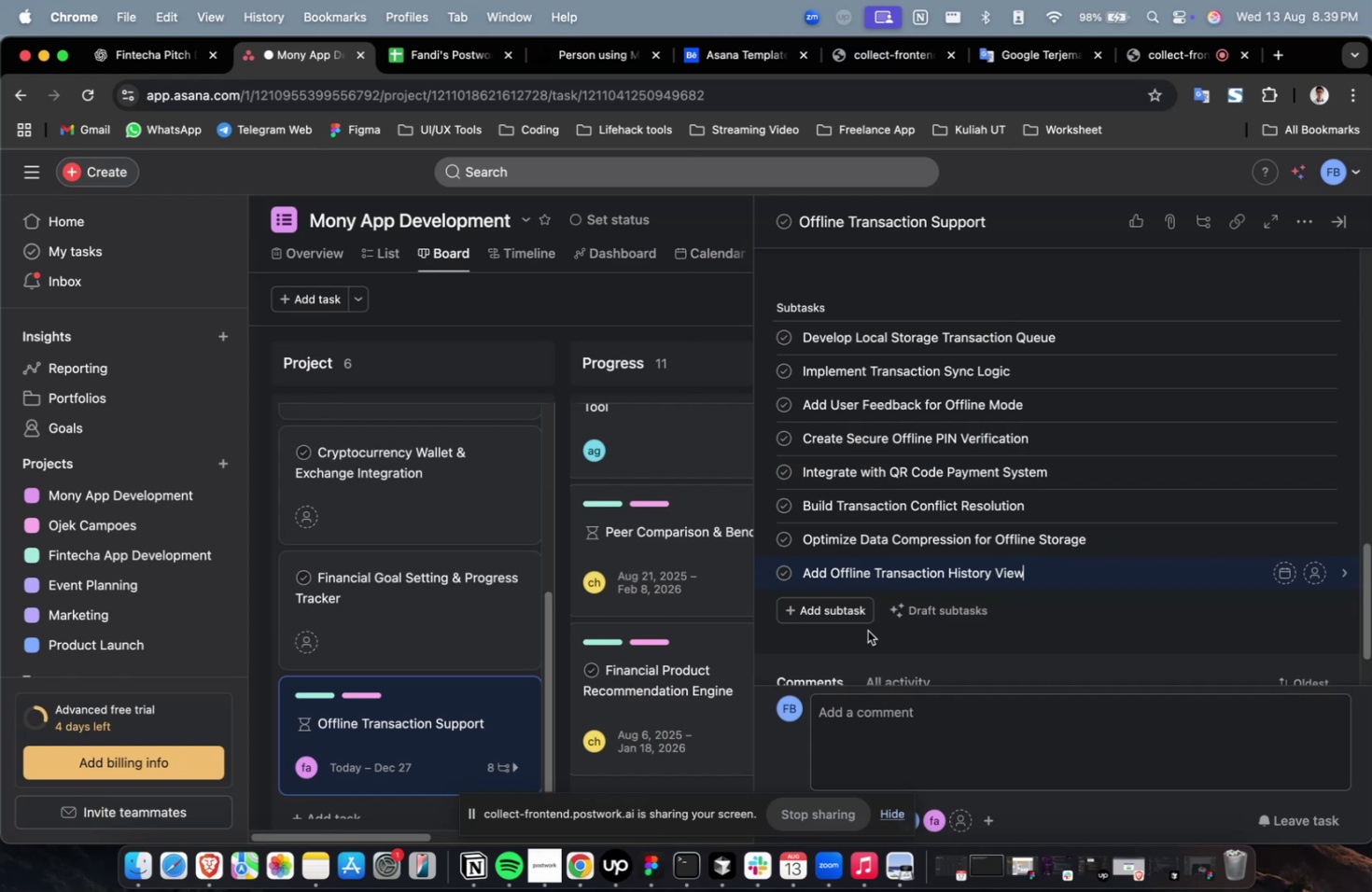 
left_click([846, 622])
 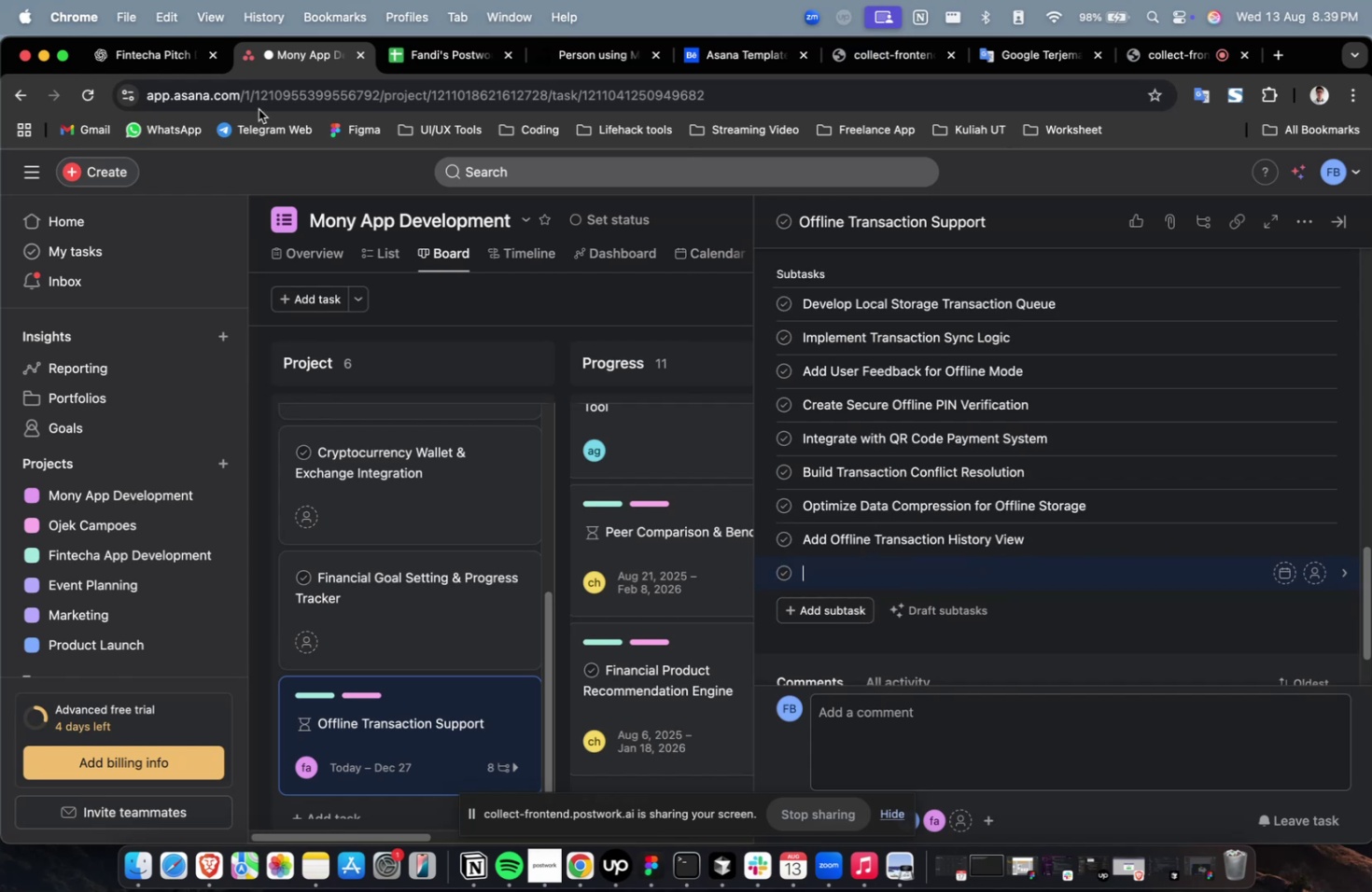 
left_click([149, 58])
 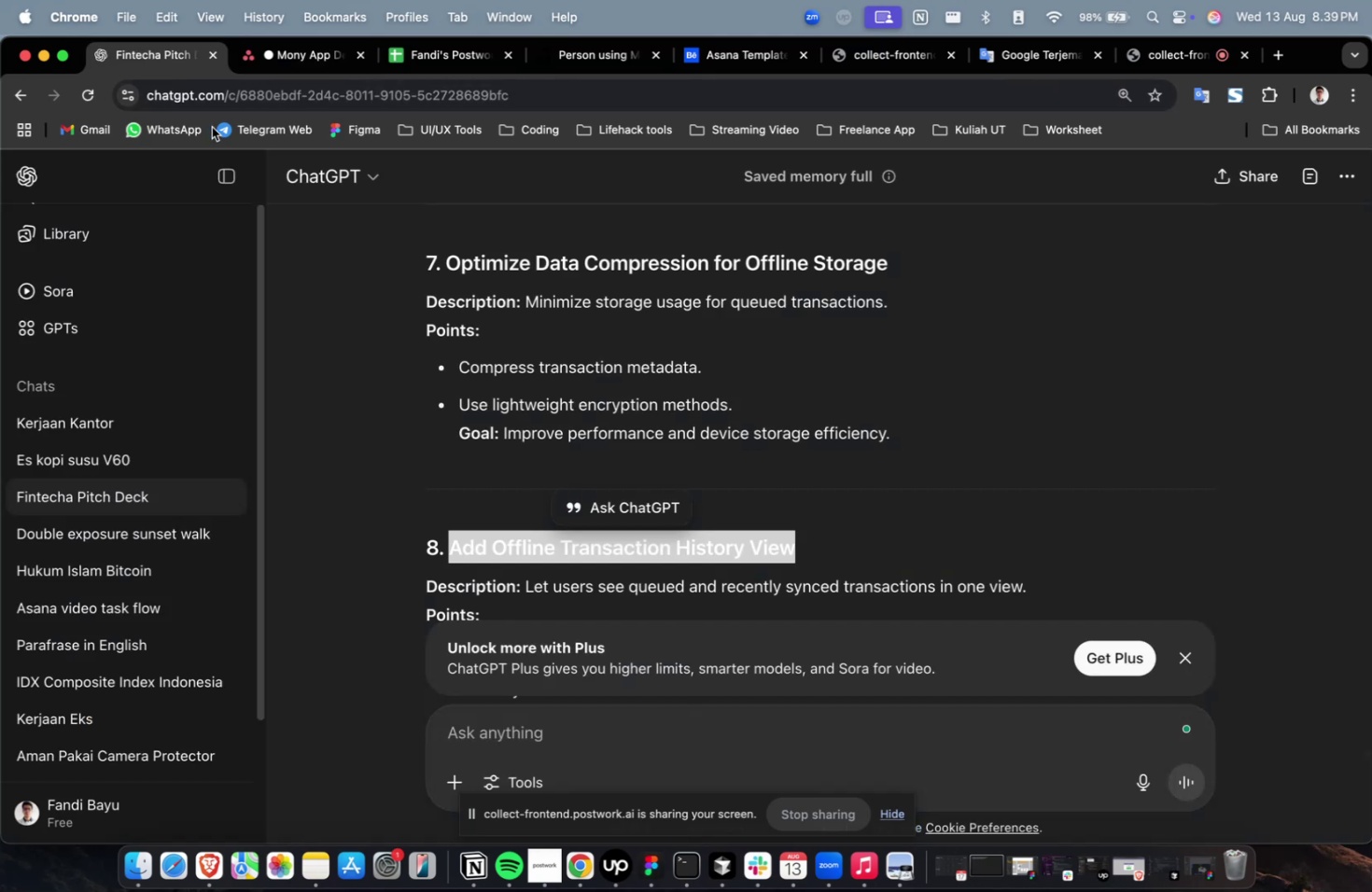 
scroll: coordinate [501, 285], scroll_direction: down, amount: 9.0
 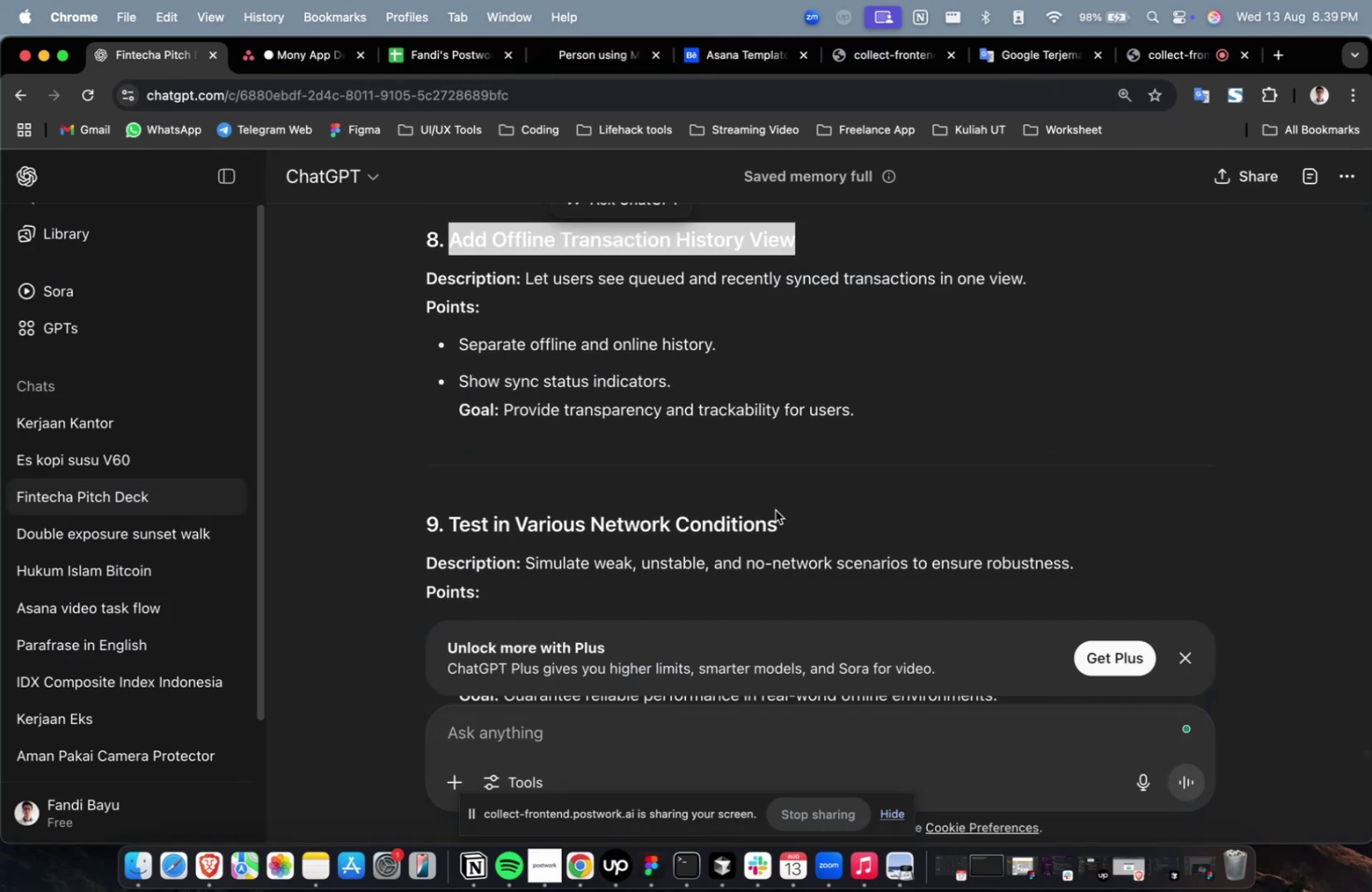 
left_click_drag(start_coordinate=[782, 526], to_coordinate=[452, 523])
 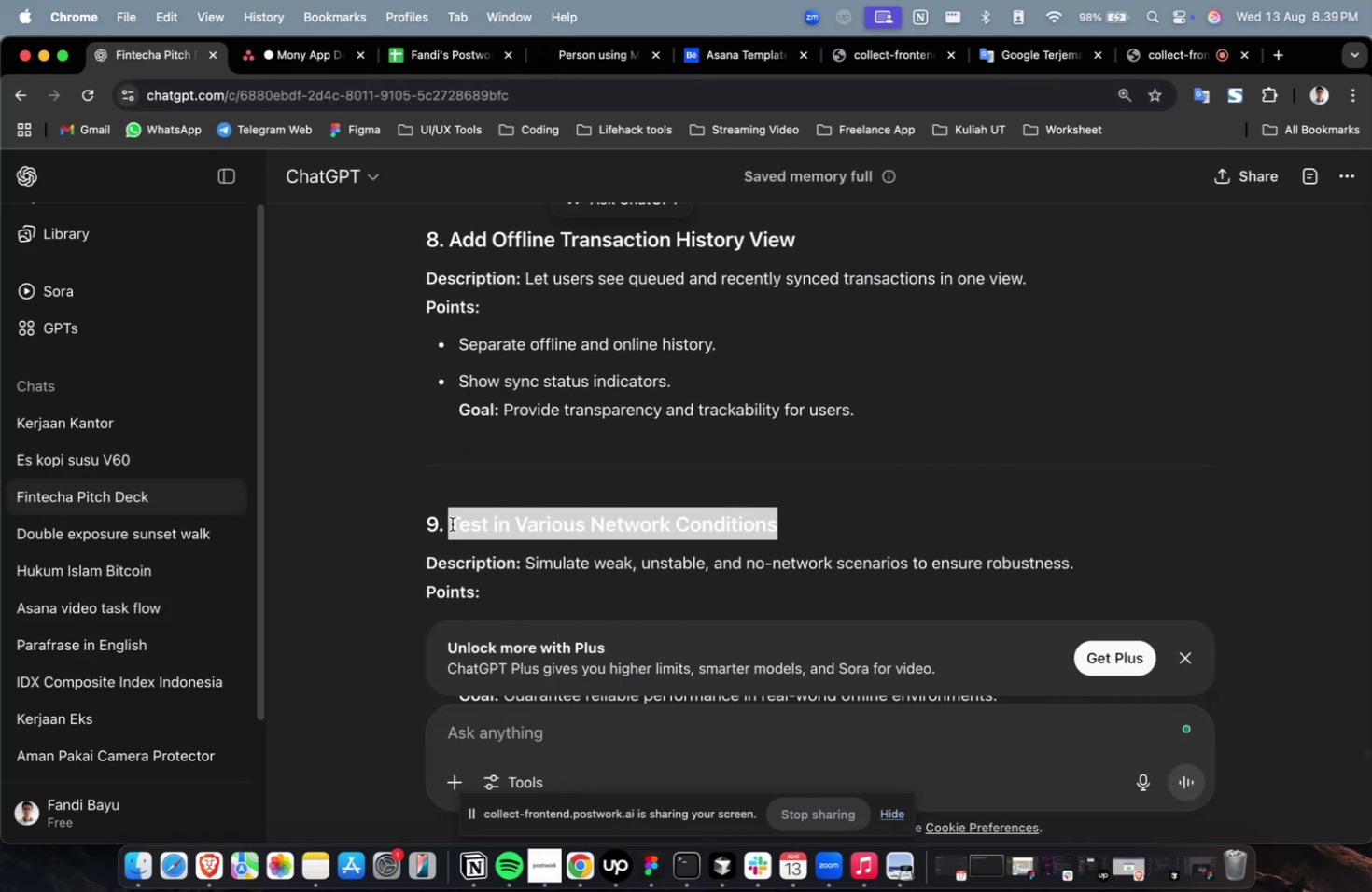 
key(Meta+CommandLeft)
 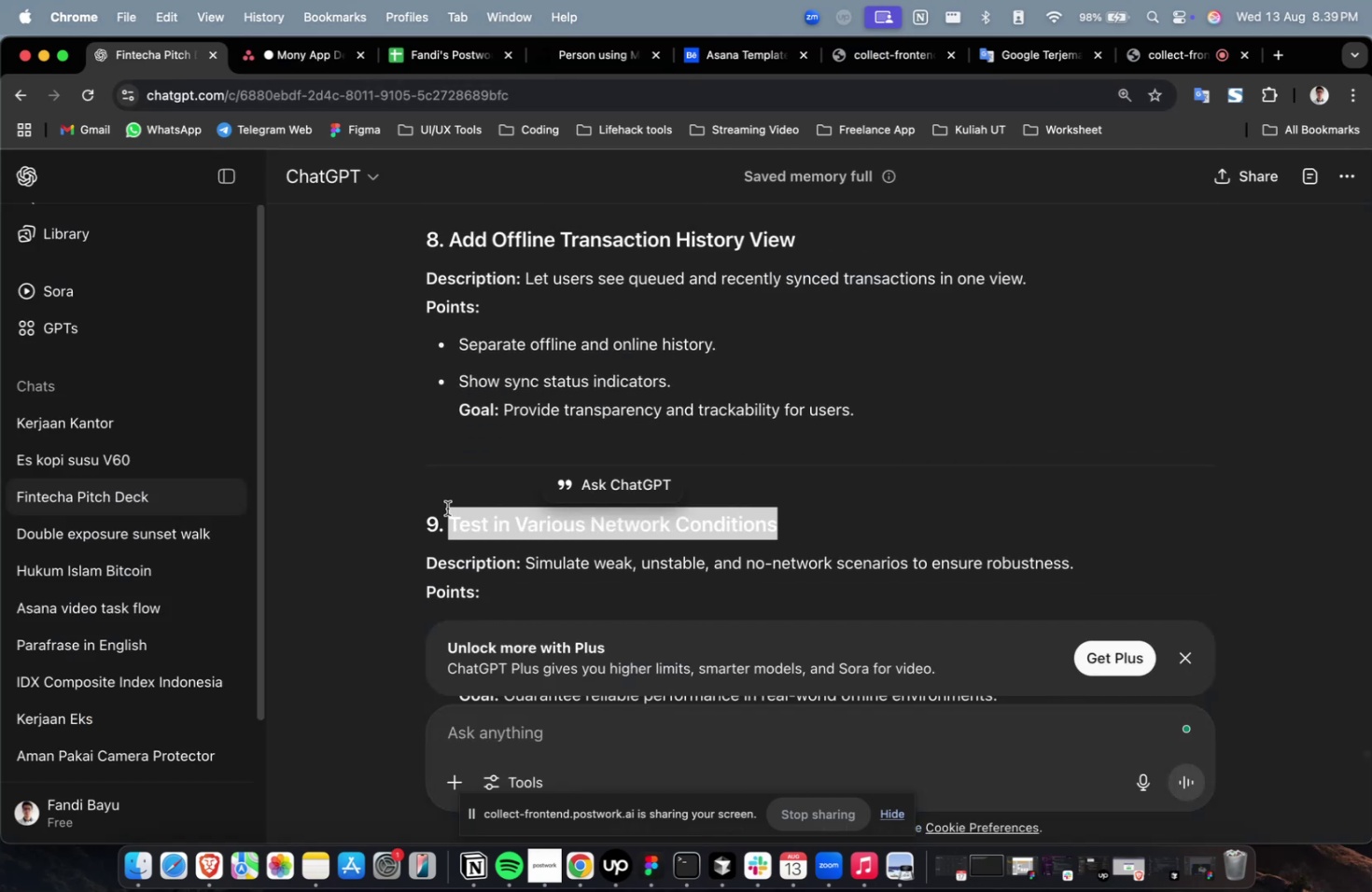 
key(Meta+C)
 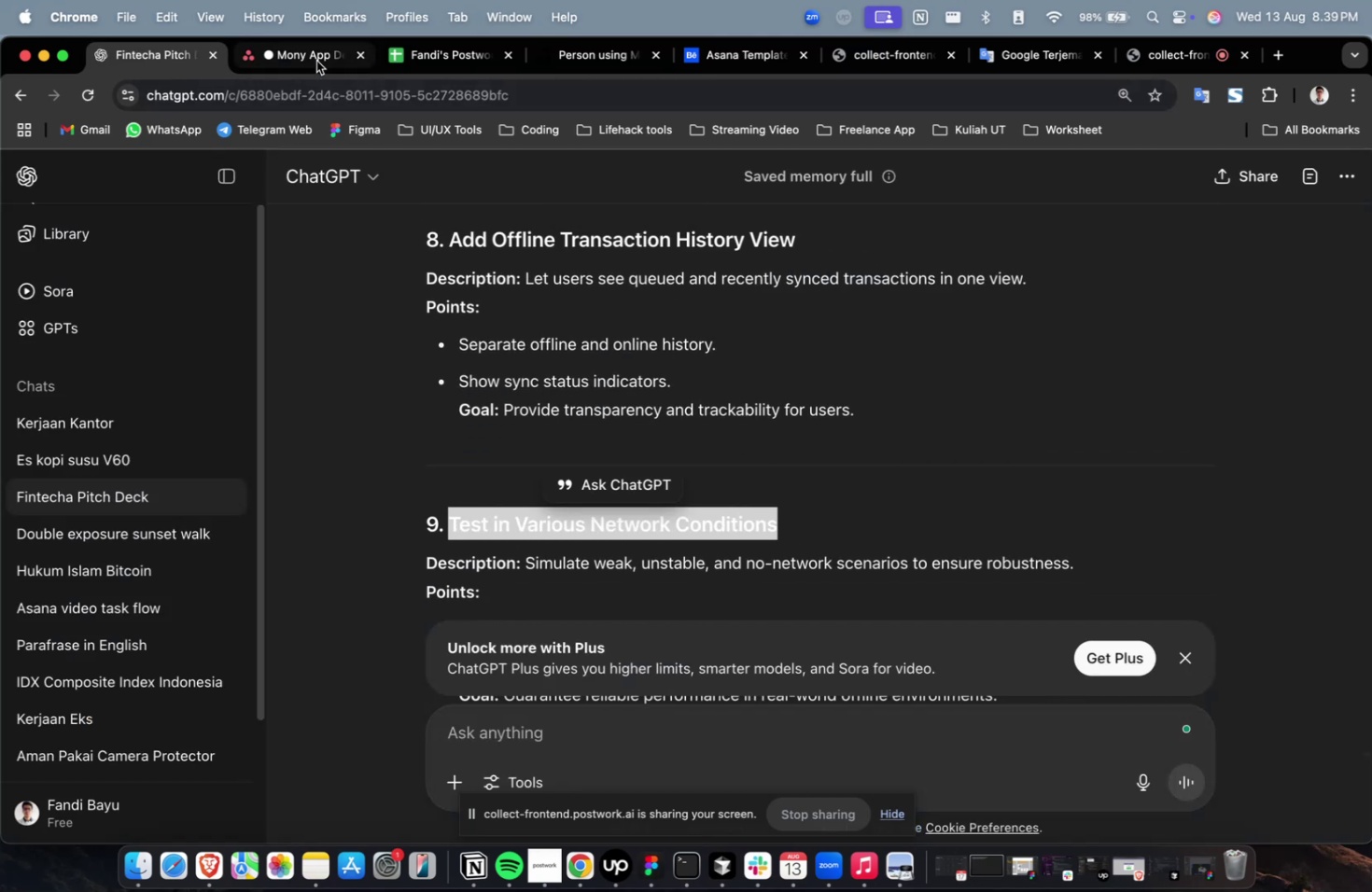 
left_click([313, 55])
 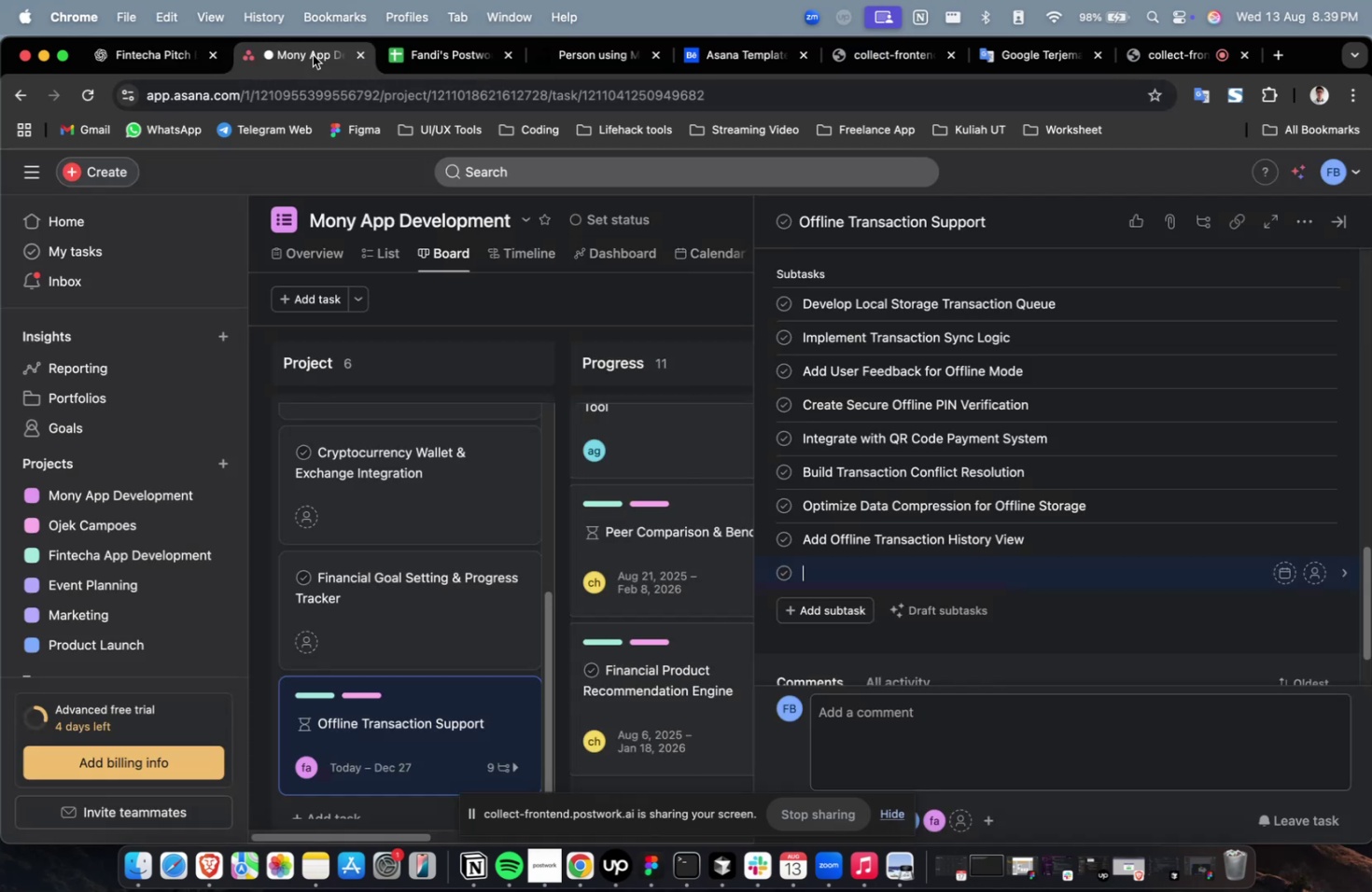 
key(Meta+CommandLeft)
 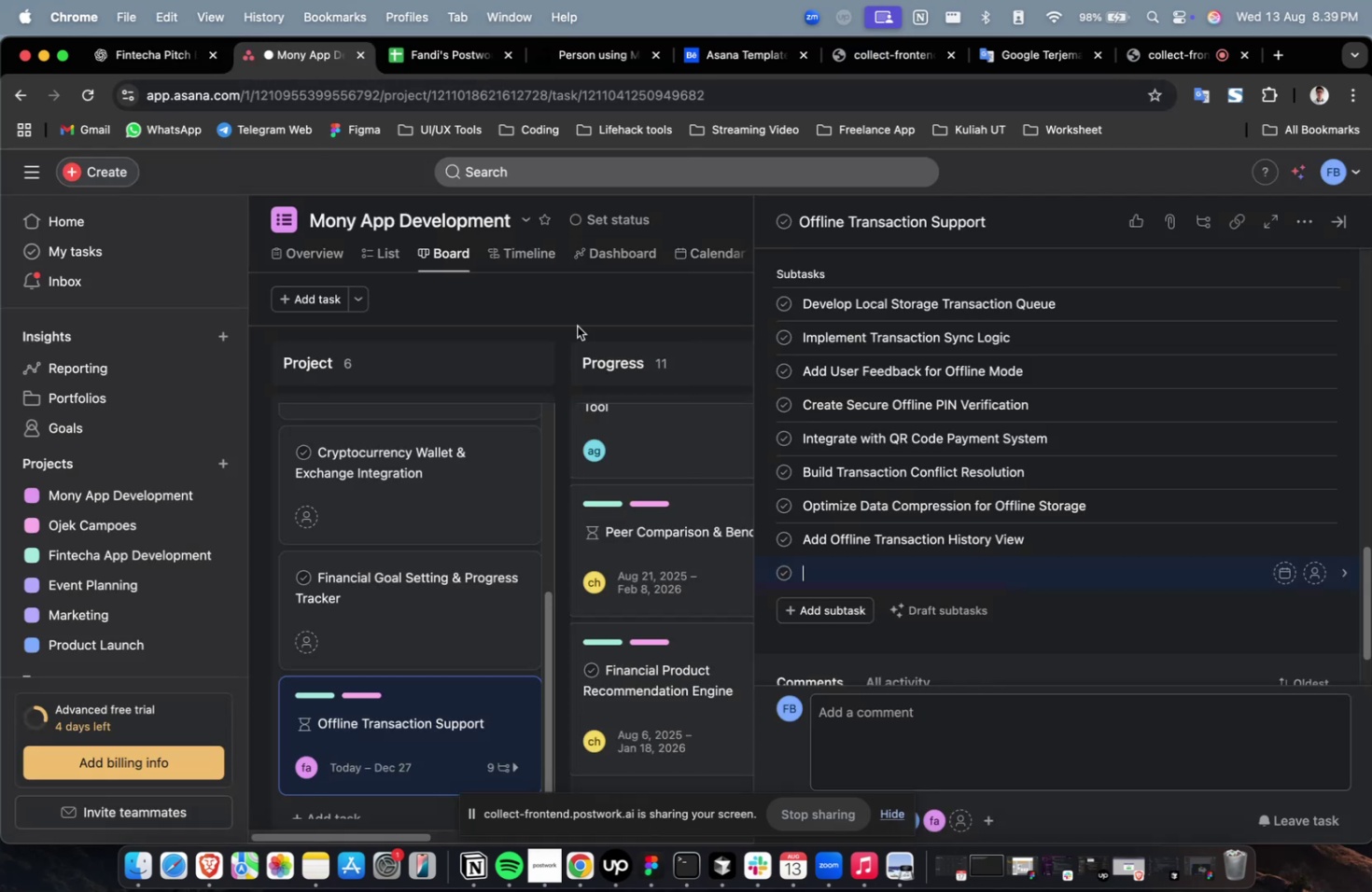 
key(Meta+V)
 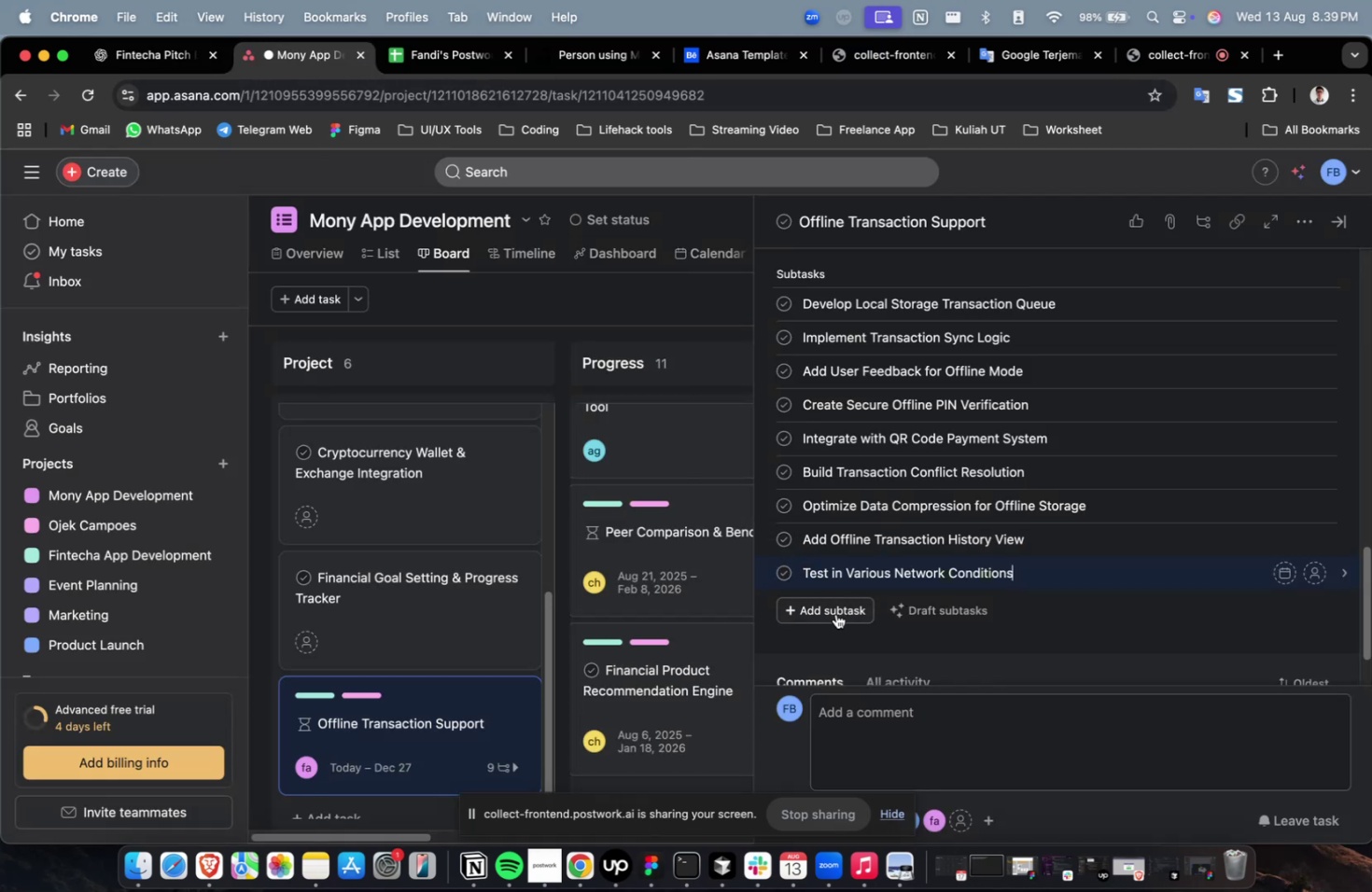 
left_click([834, 613])
 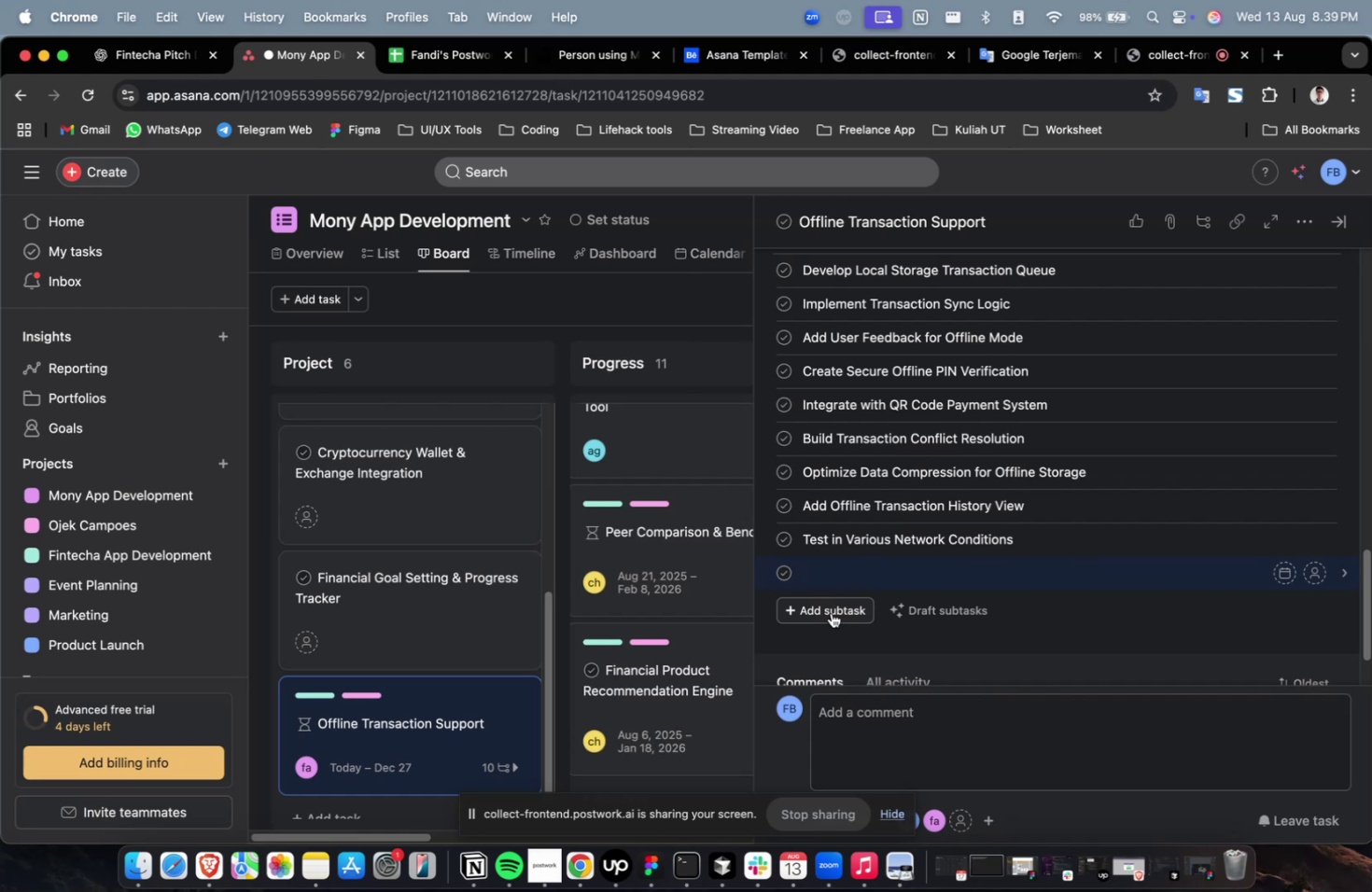 
wait(6.81)
 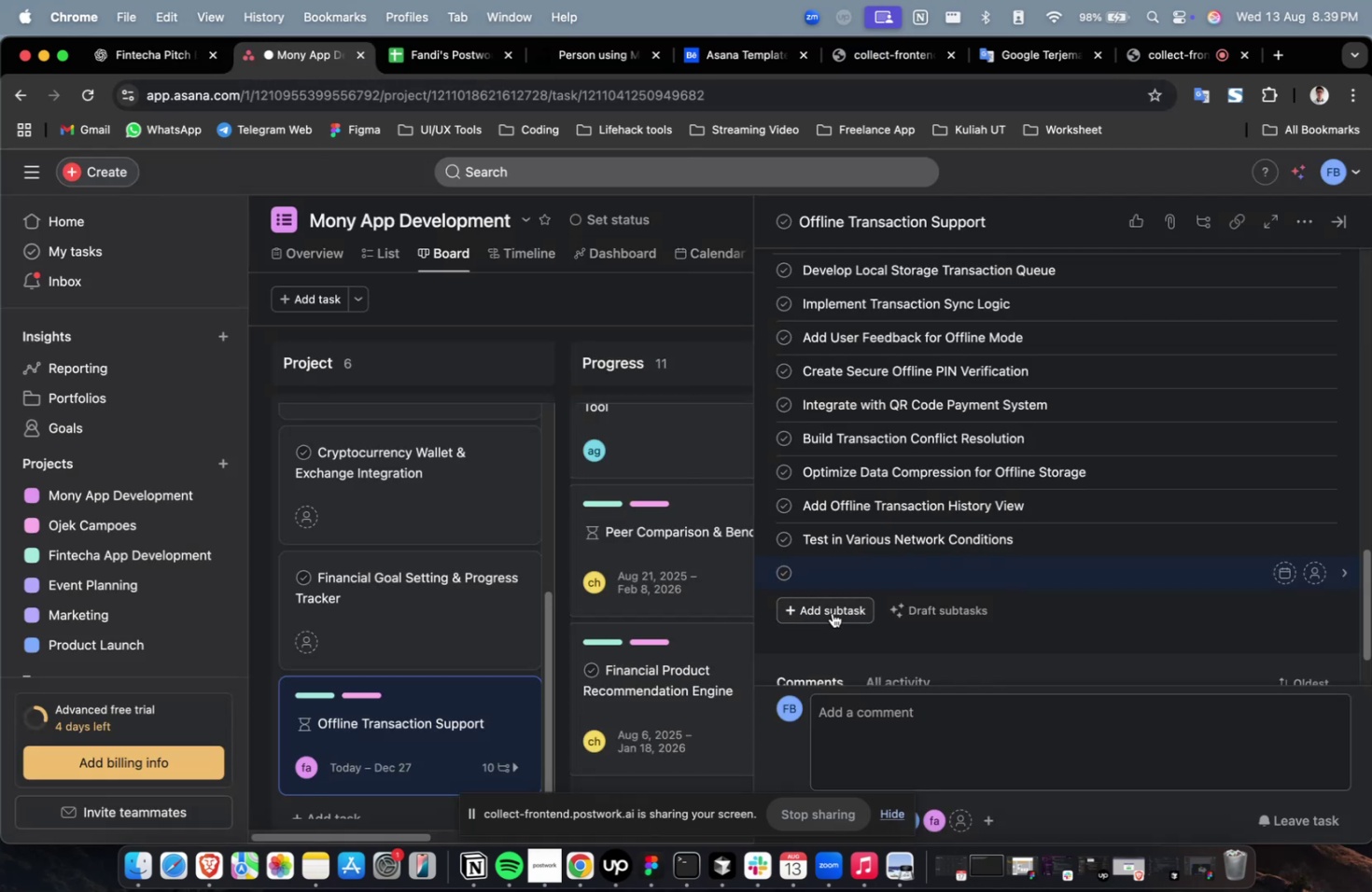 
left_click([161, 60])
 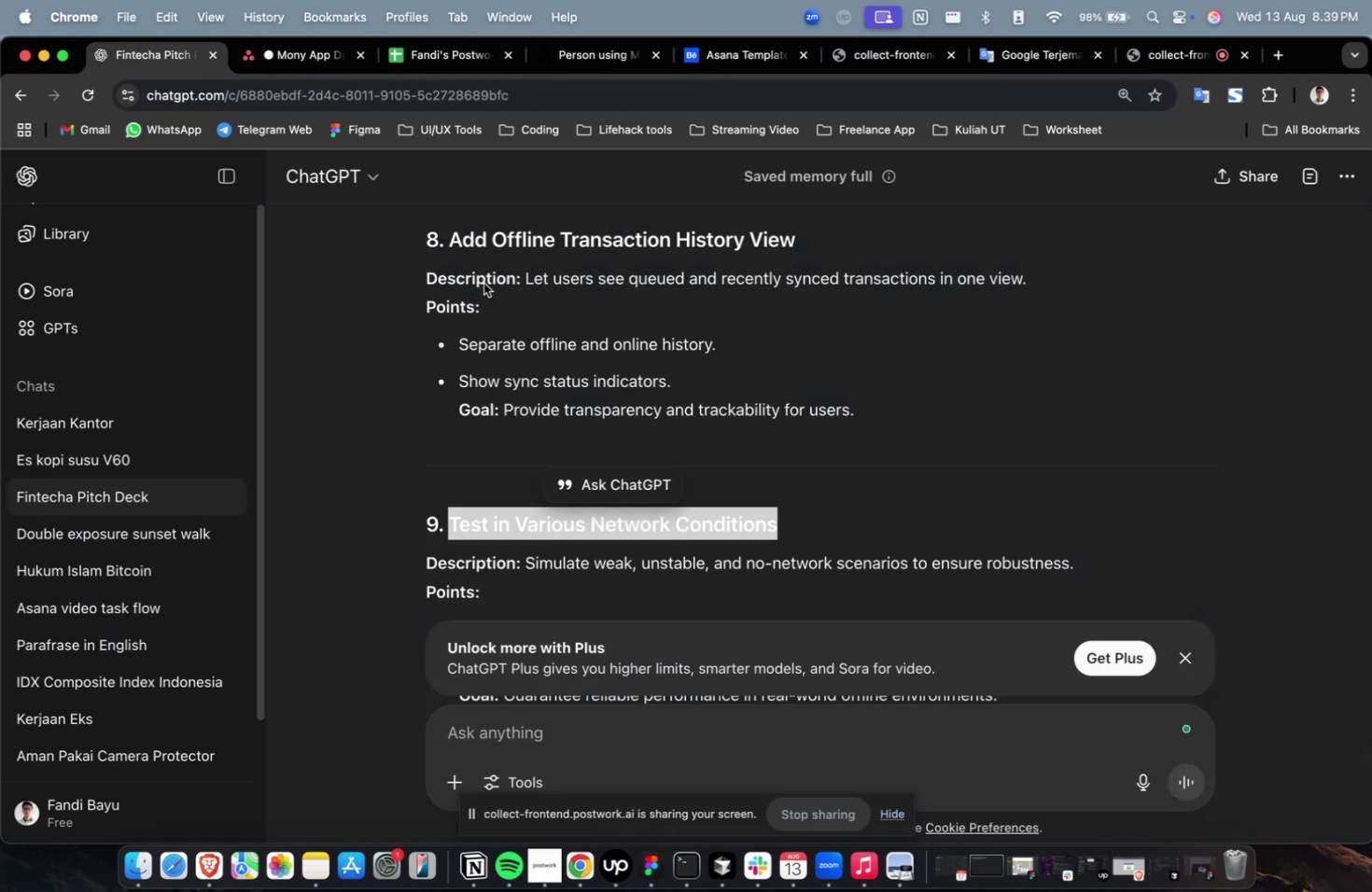 
scroll: coordinate [597, 349], scroll_direction: down, amount: 10.0
 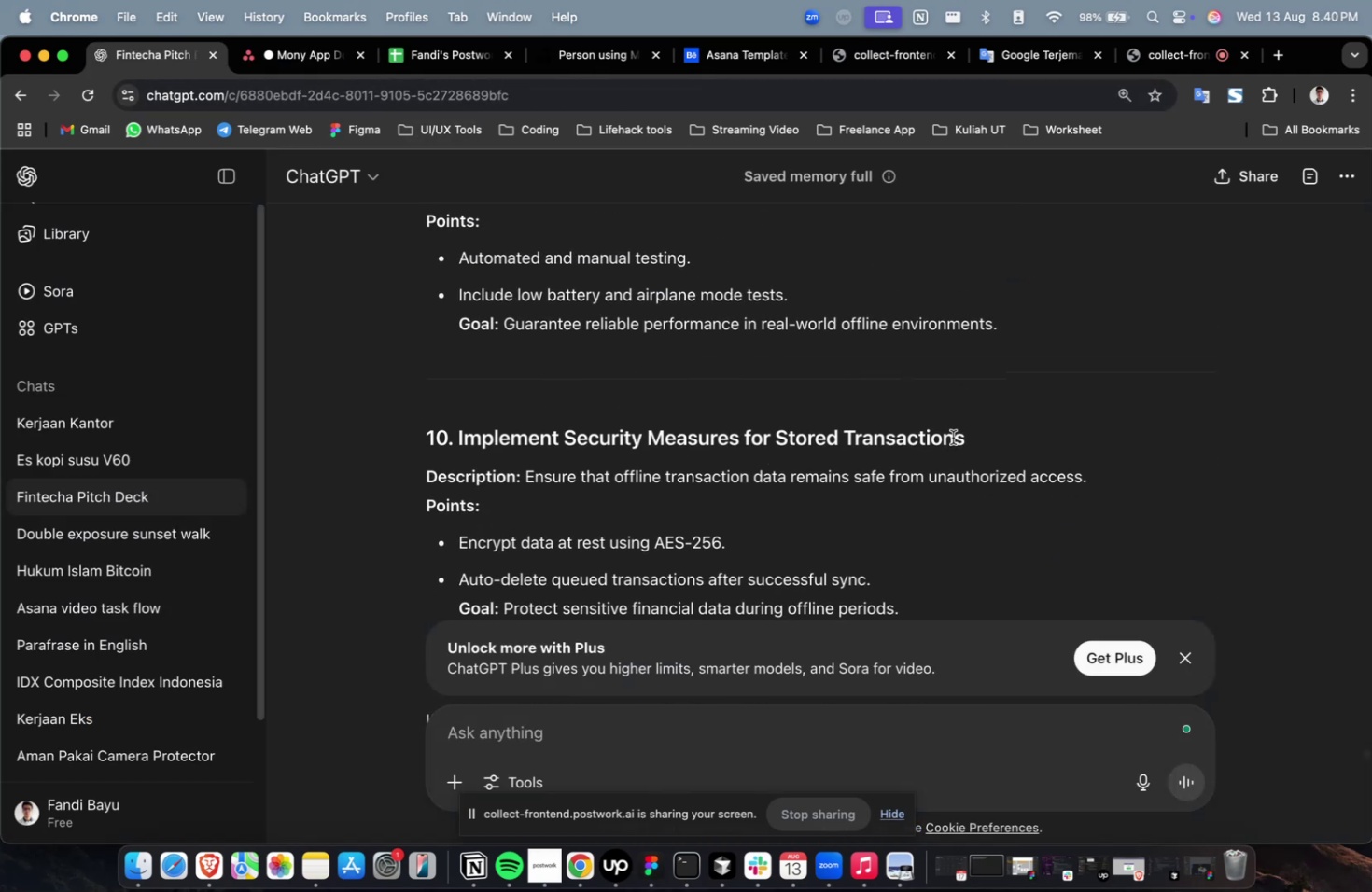 
left_click_drag(start_coordinate=[984, 434], to_coordinate=[453, 444])
 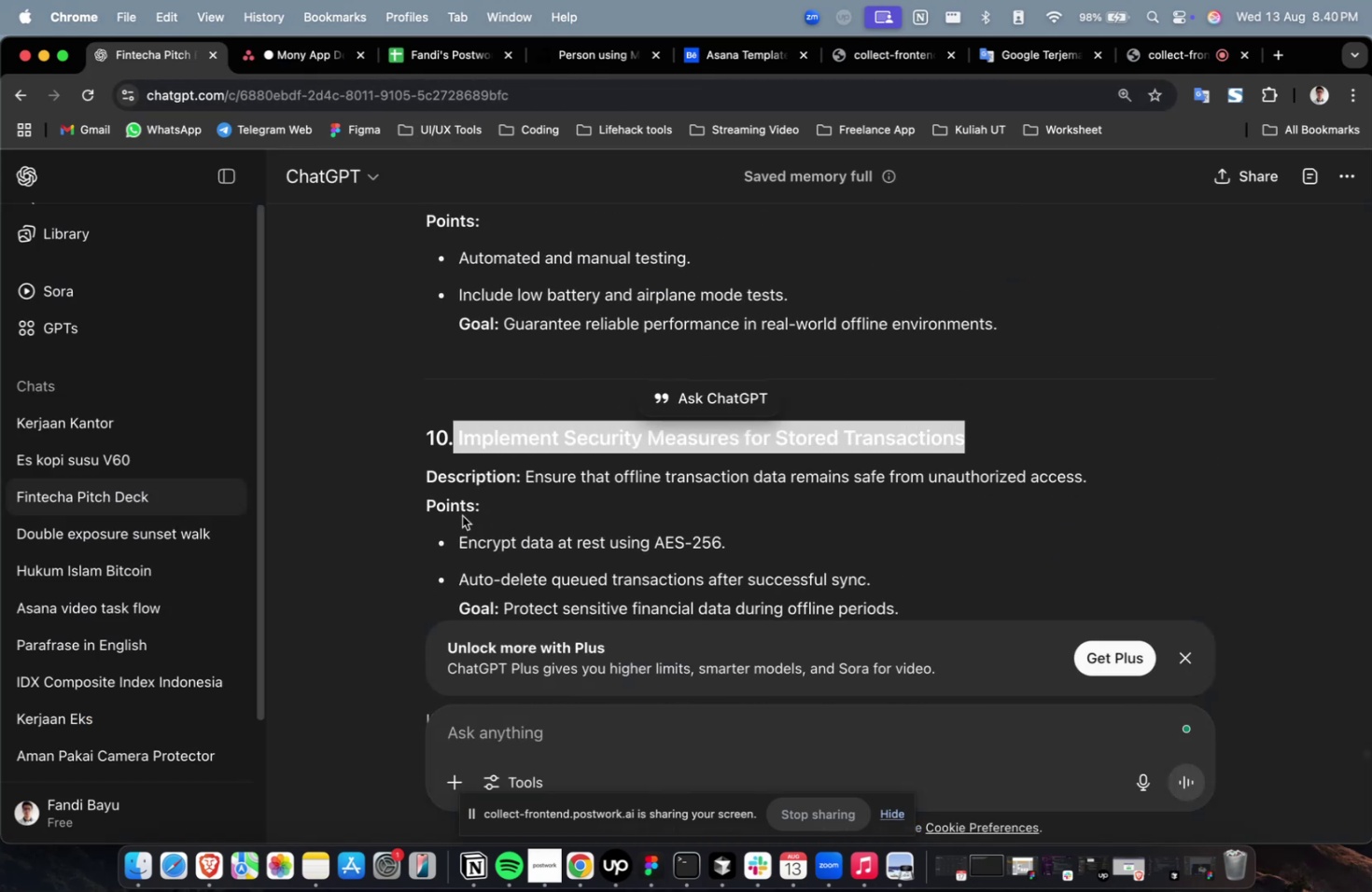 
key(Meta+CommandLeft)
 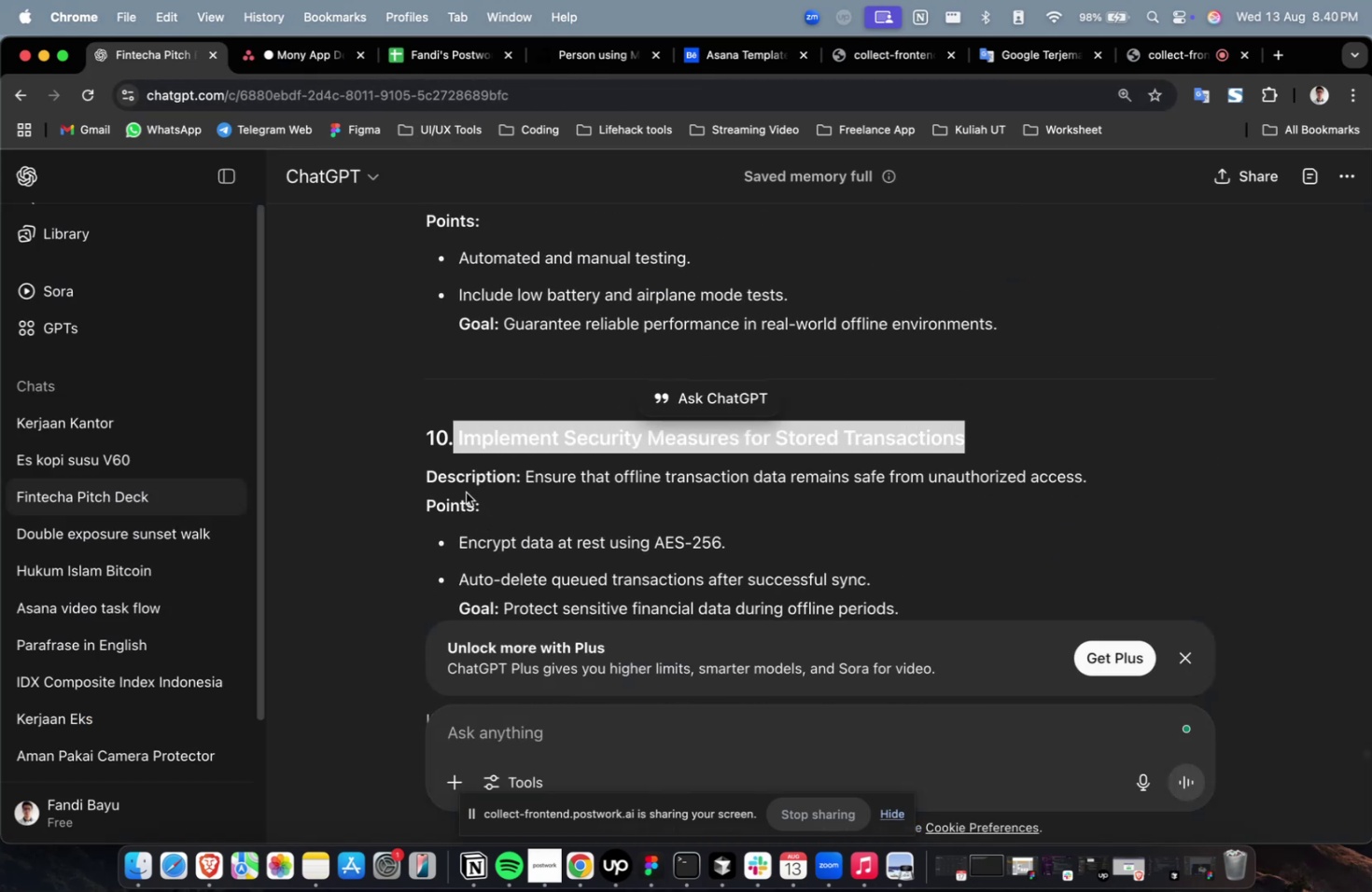 
key(Meta+C)
 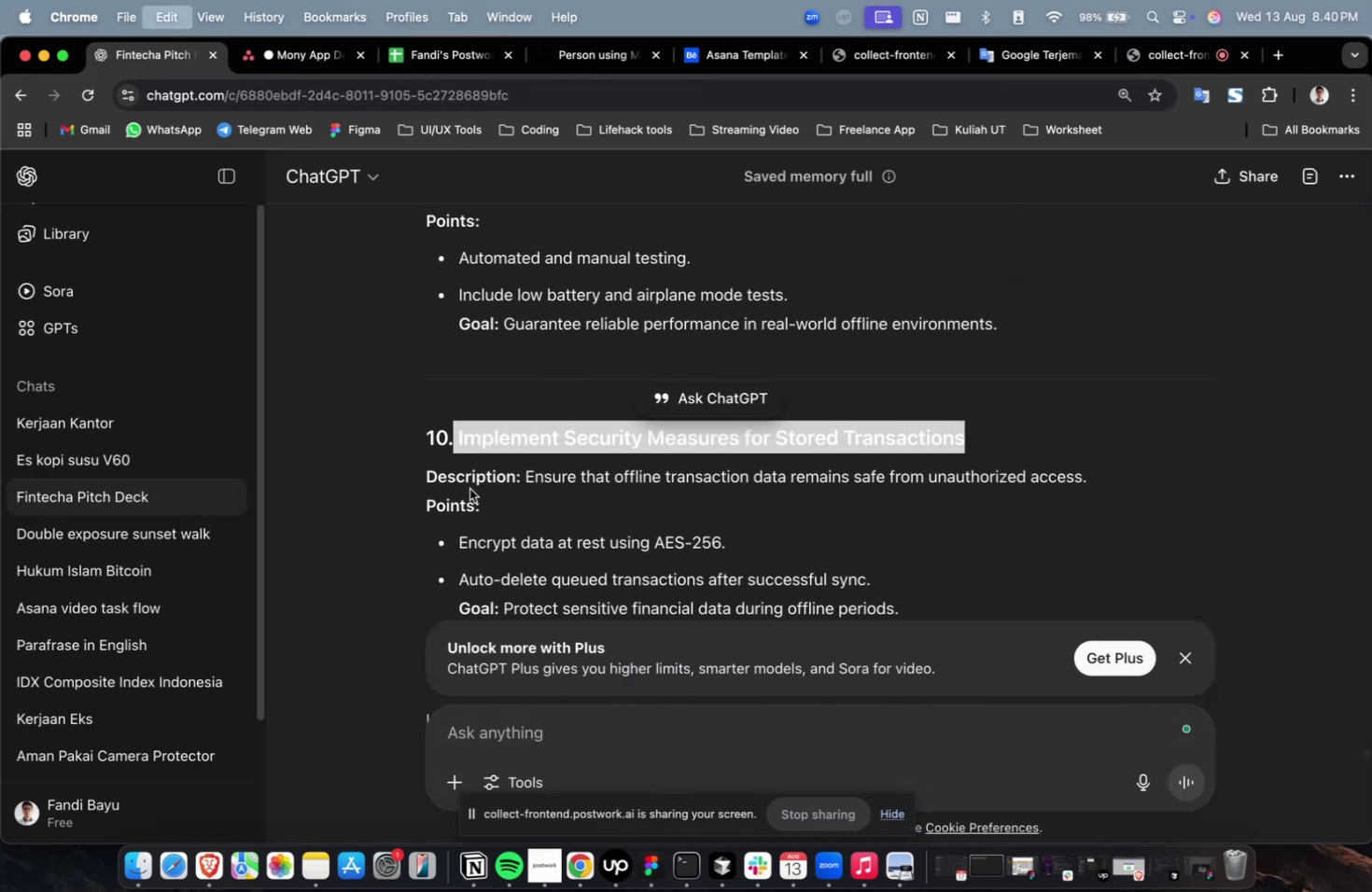 
key(Meta+C)
 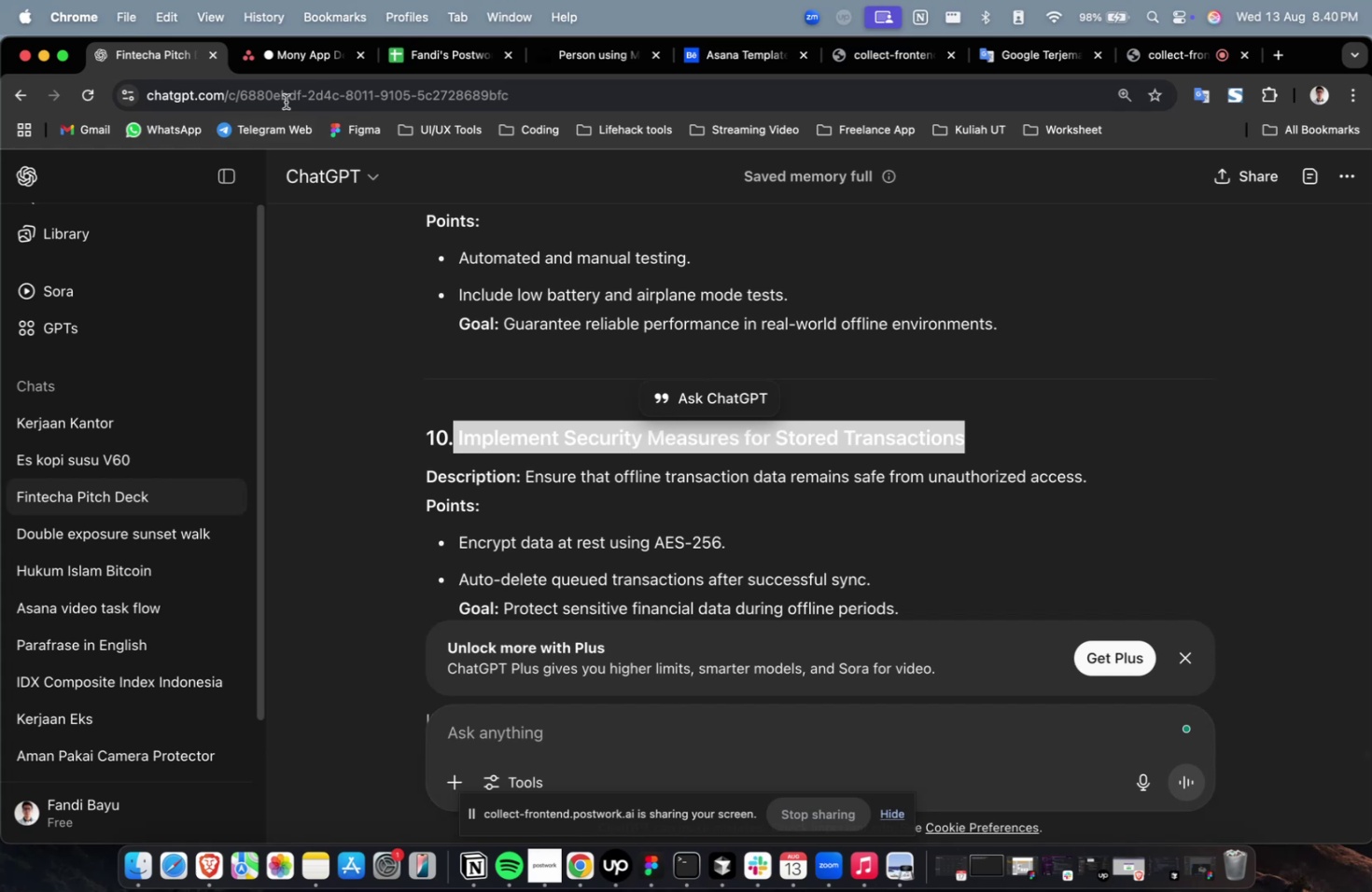 
left_click([284, 64])
 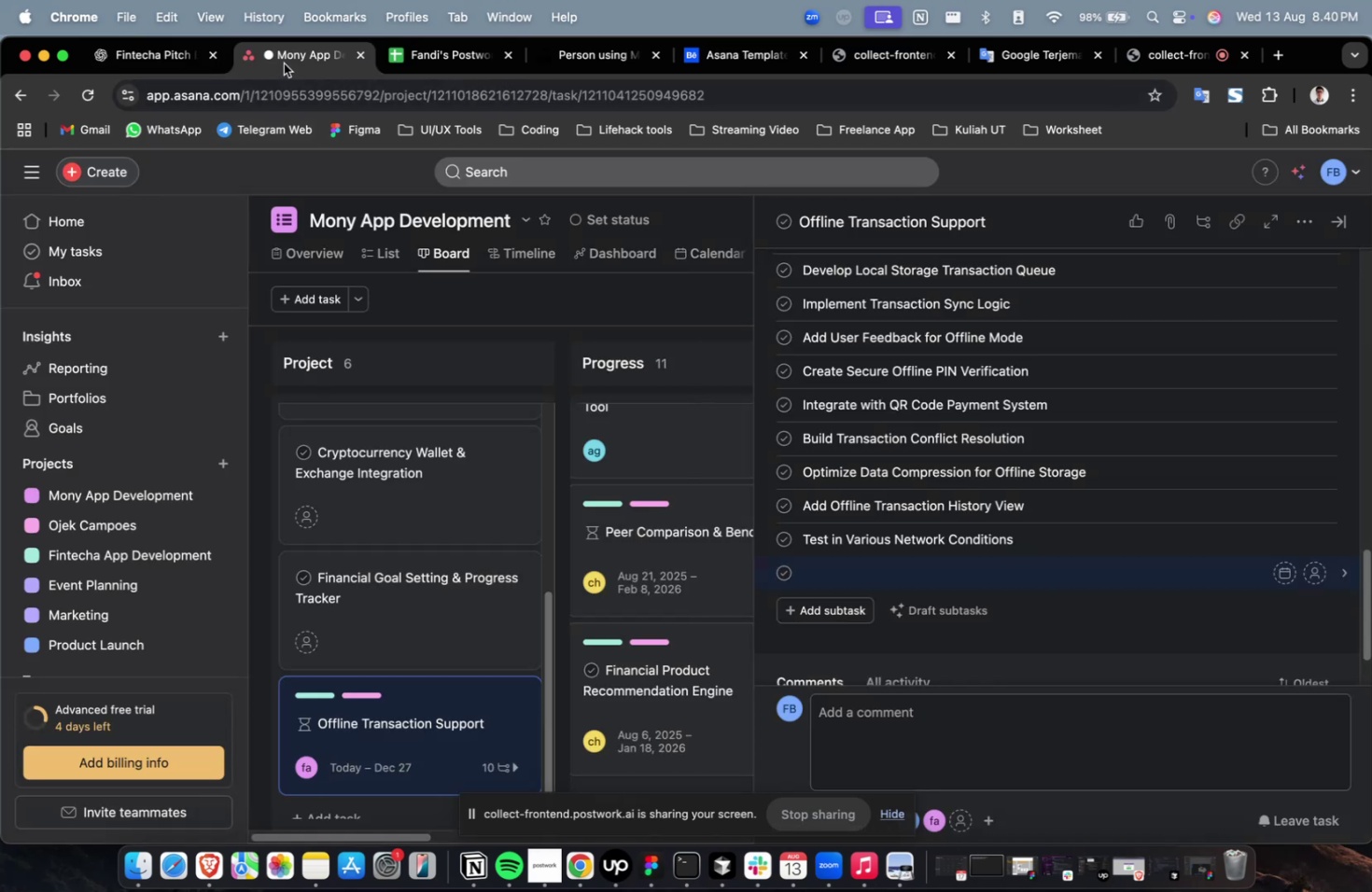 
key(Meta+V)
 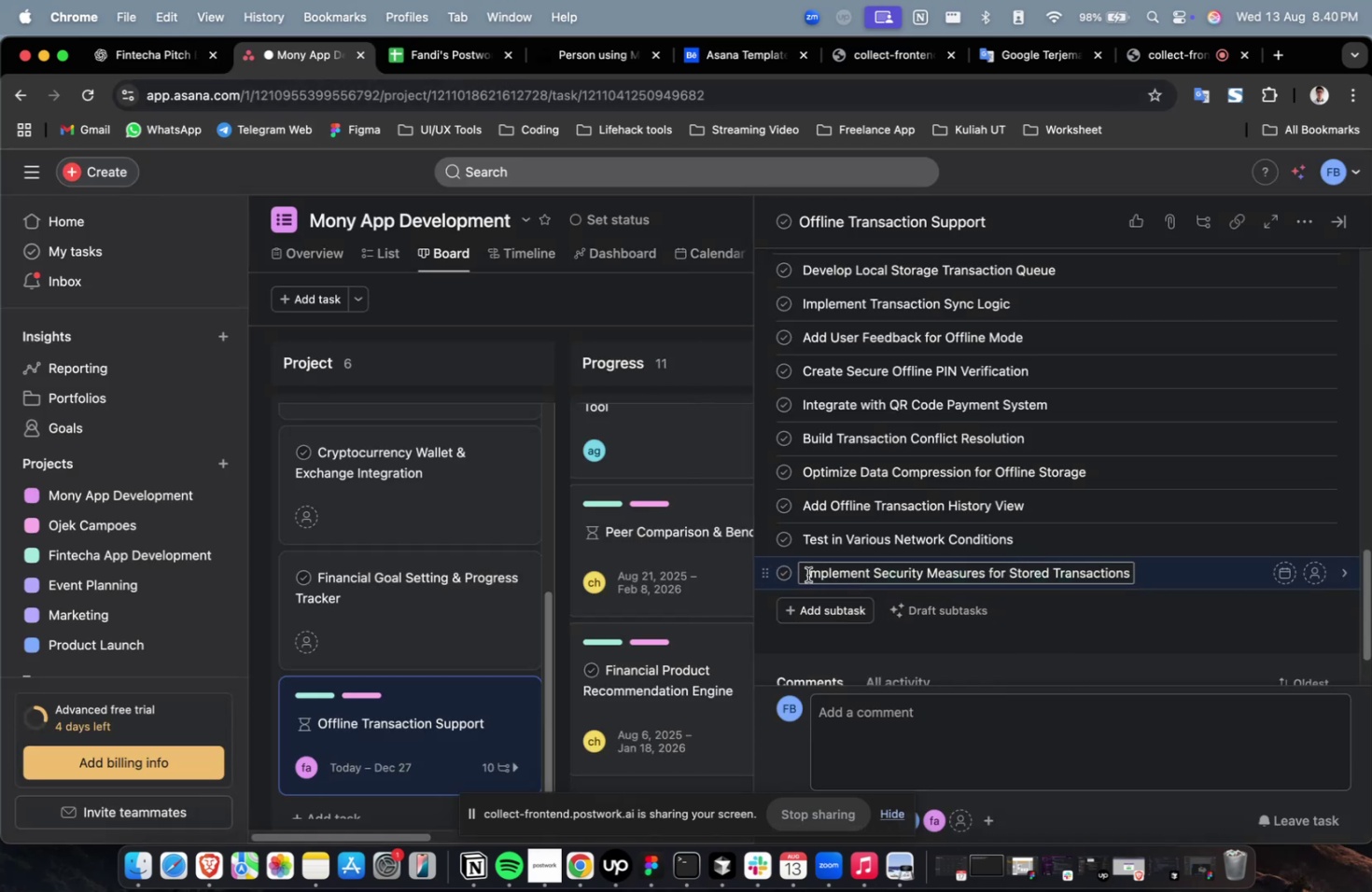 
left_click([806, 574])
 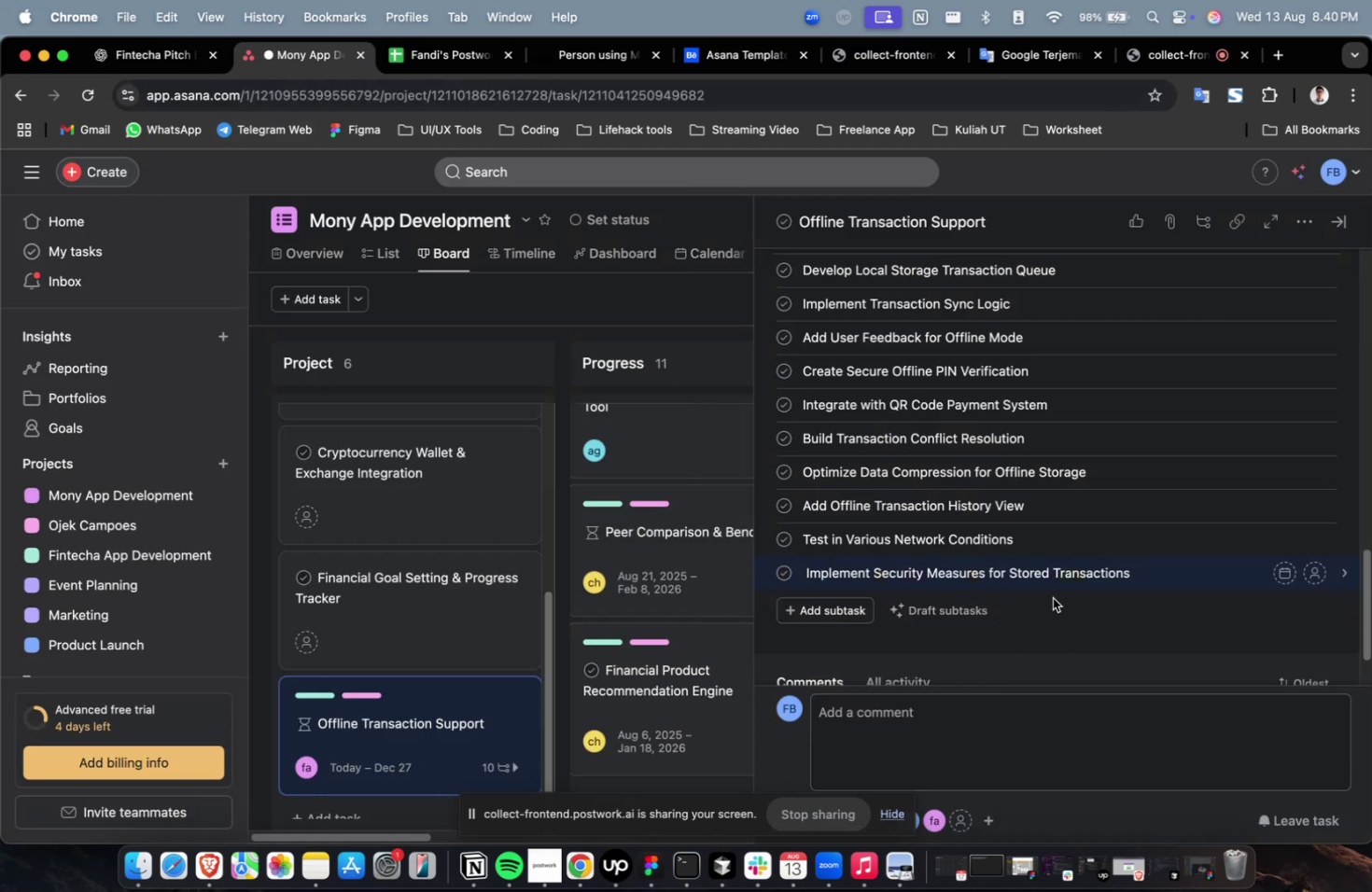 
key(ArrowLeft)
 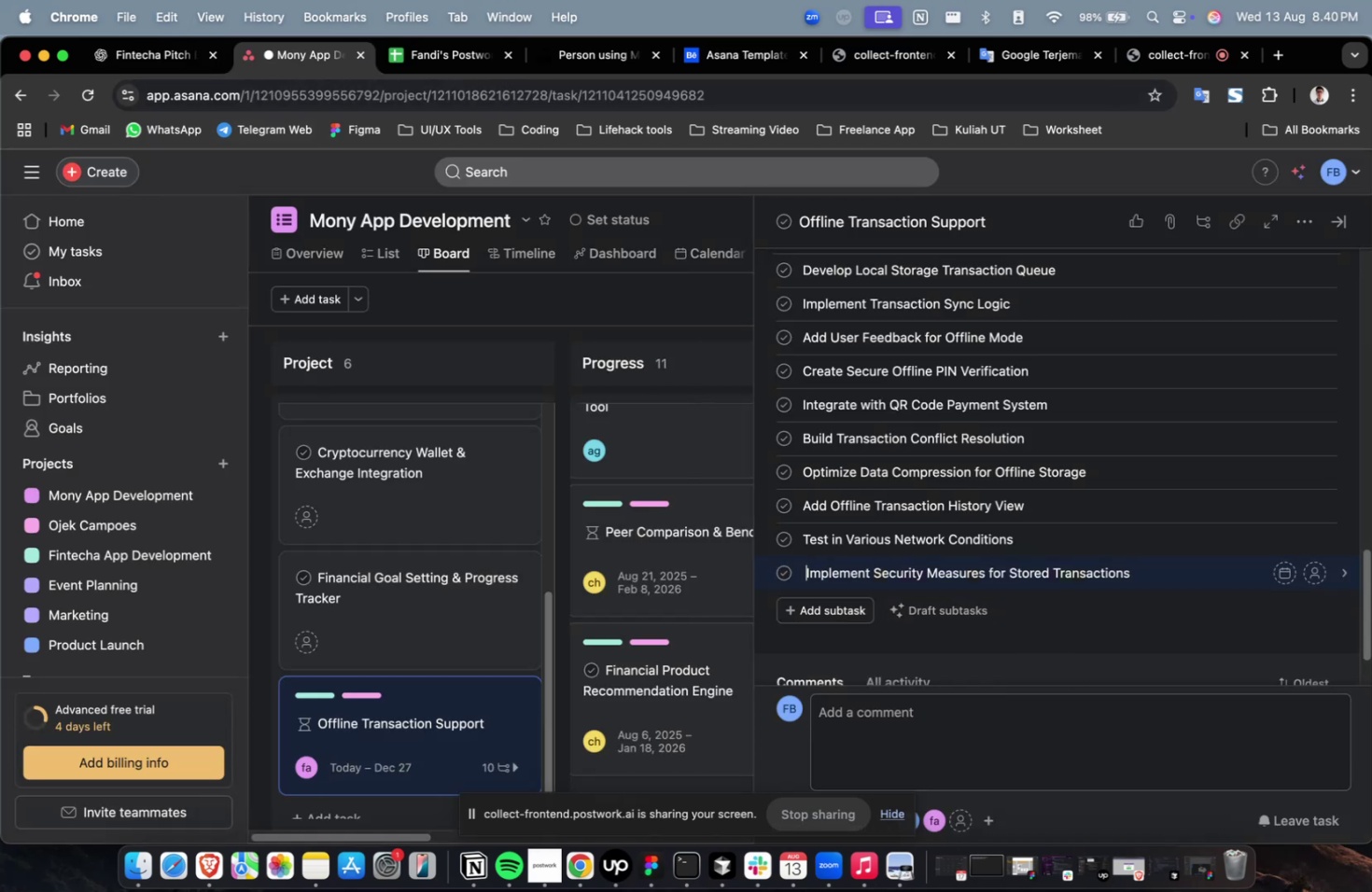 
key(Backspace)
 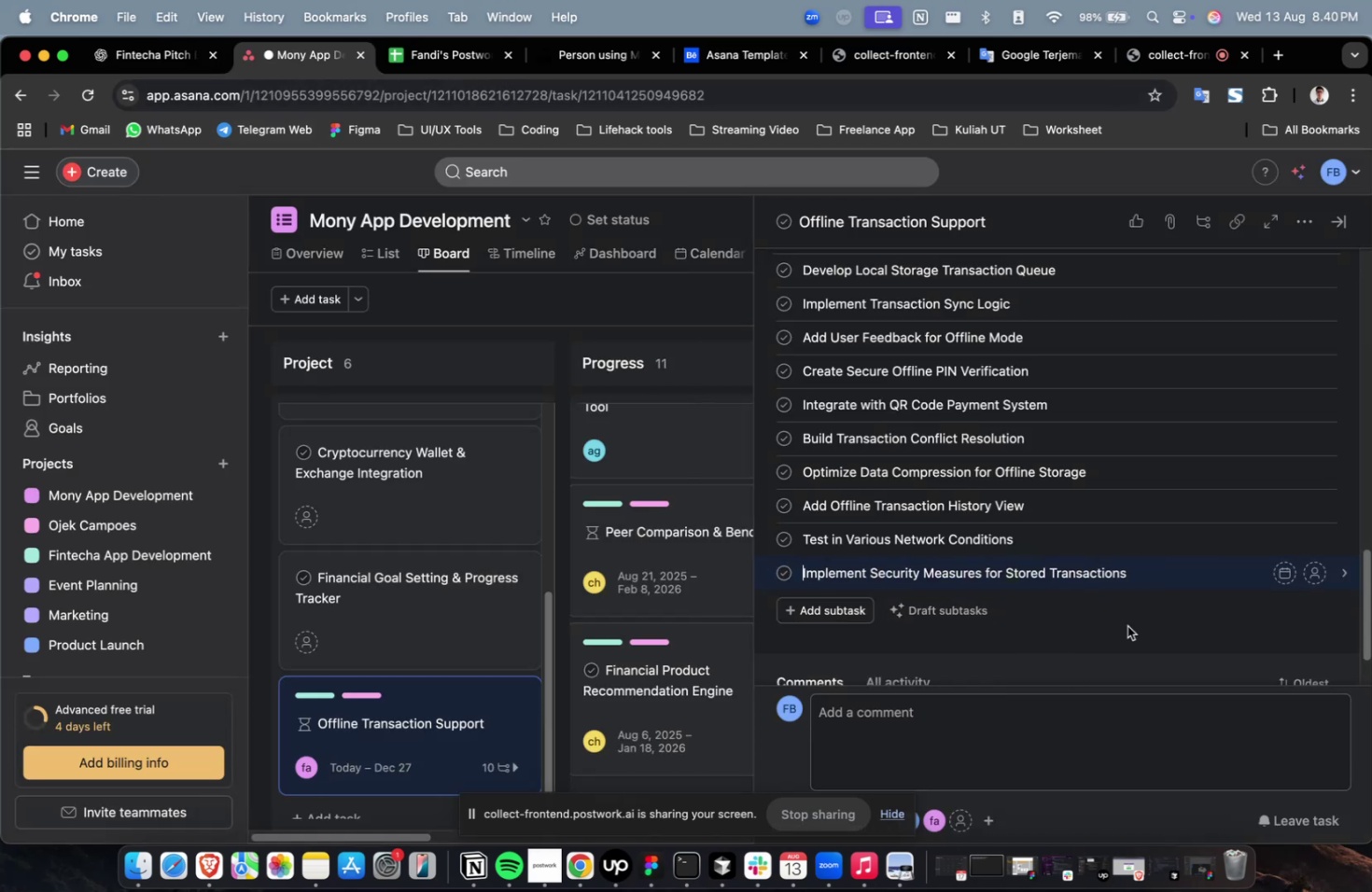 
scroll: coordinate [1133, 614], scroll_direction: down, amount: 5.0
 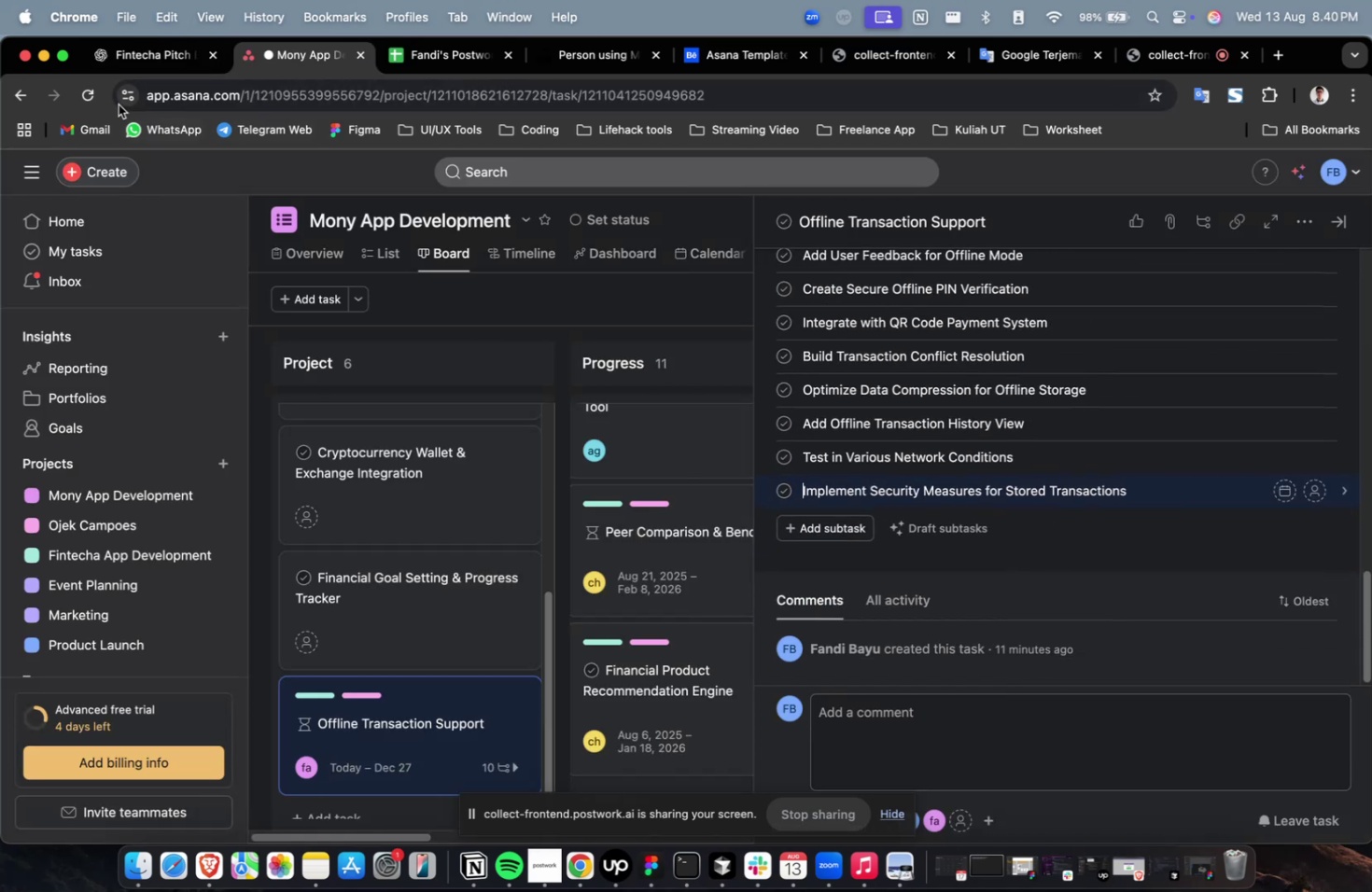 
left_click([129, 67])
 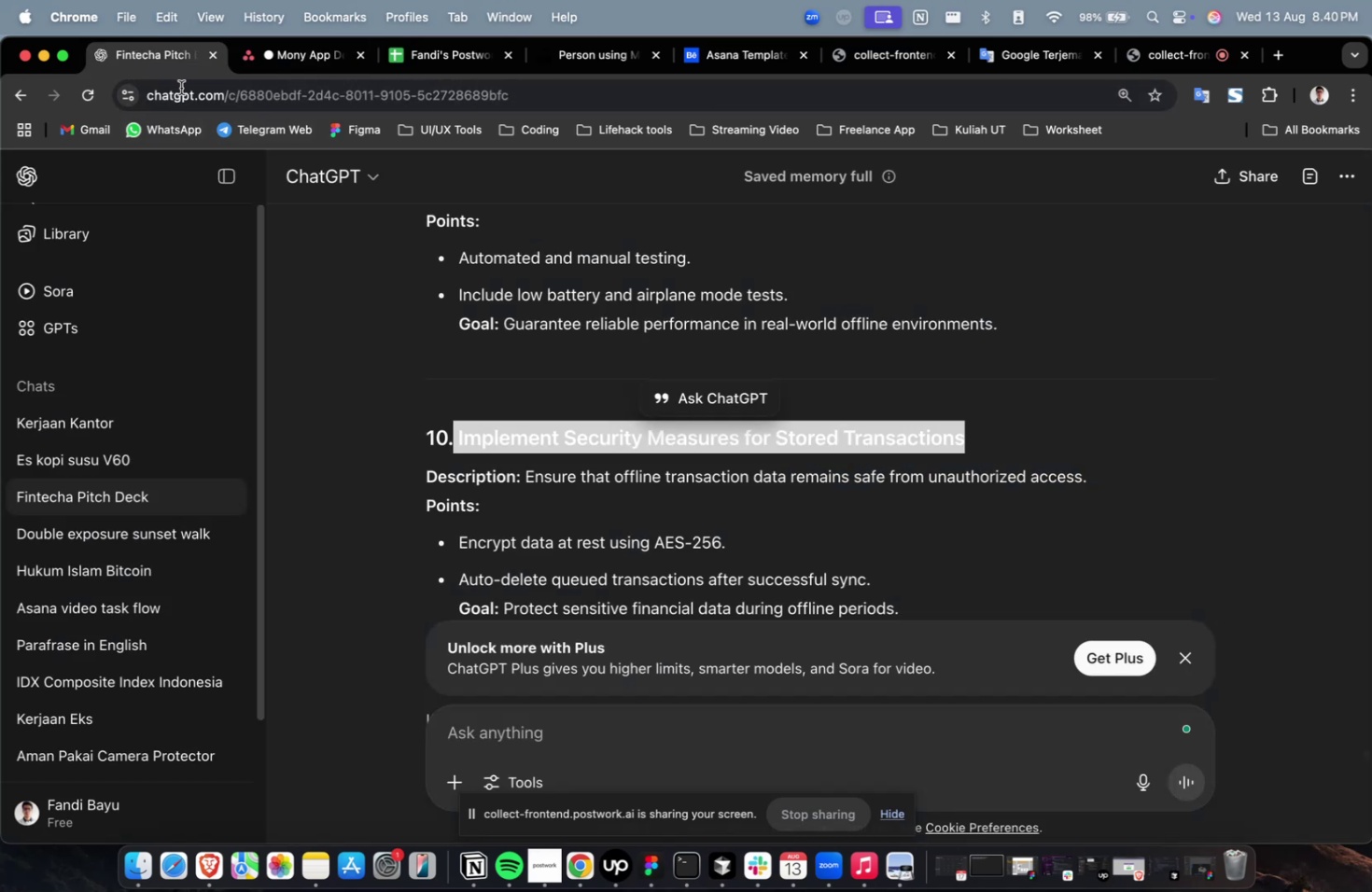 
scroll: coordinate [808, 434], scroll_direction: down, amount: 4.0
 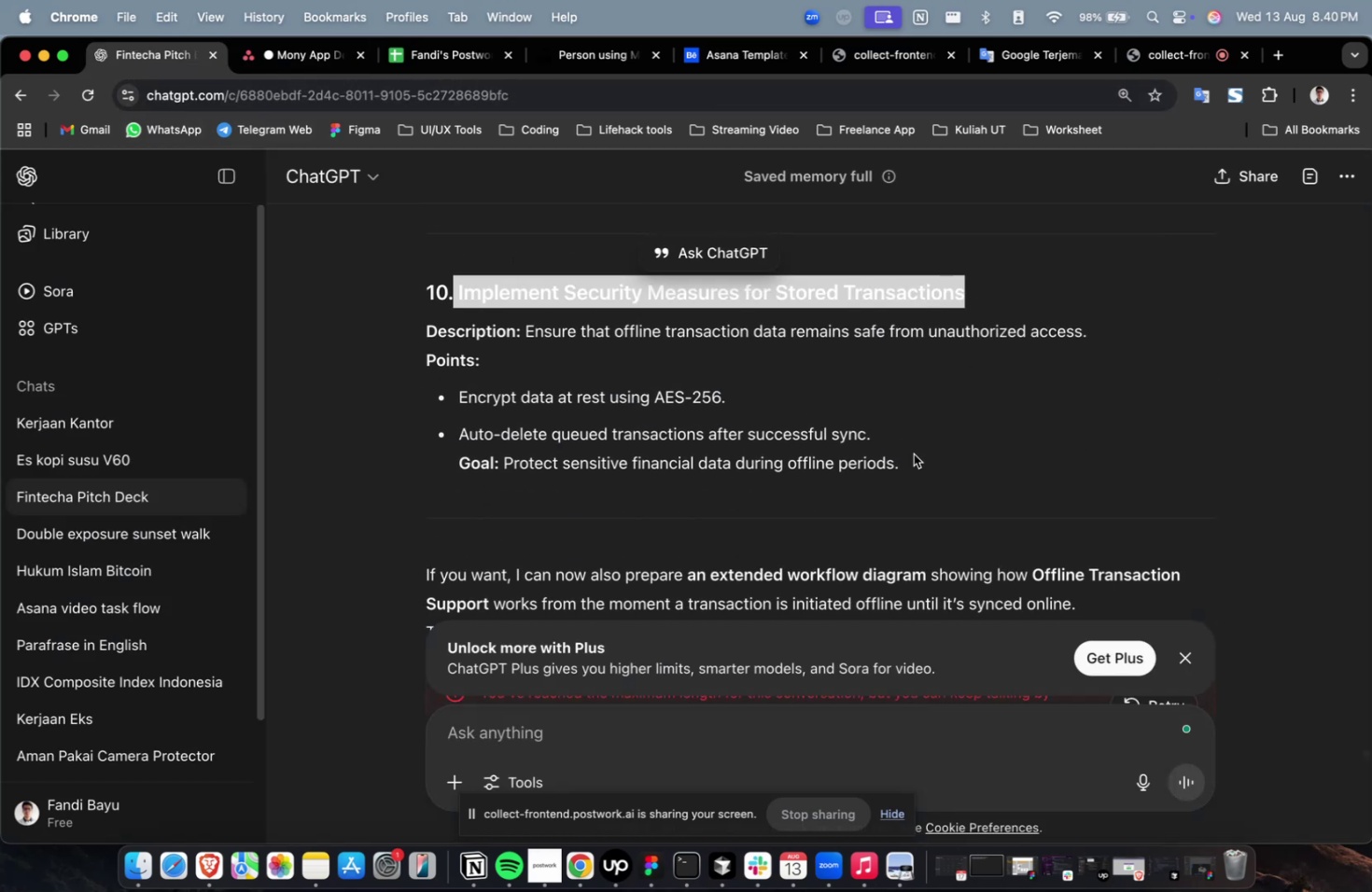 
left_click_drag(start_coordinate=[921, 465], to_coordinate=[527, 331])
 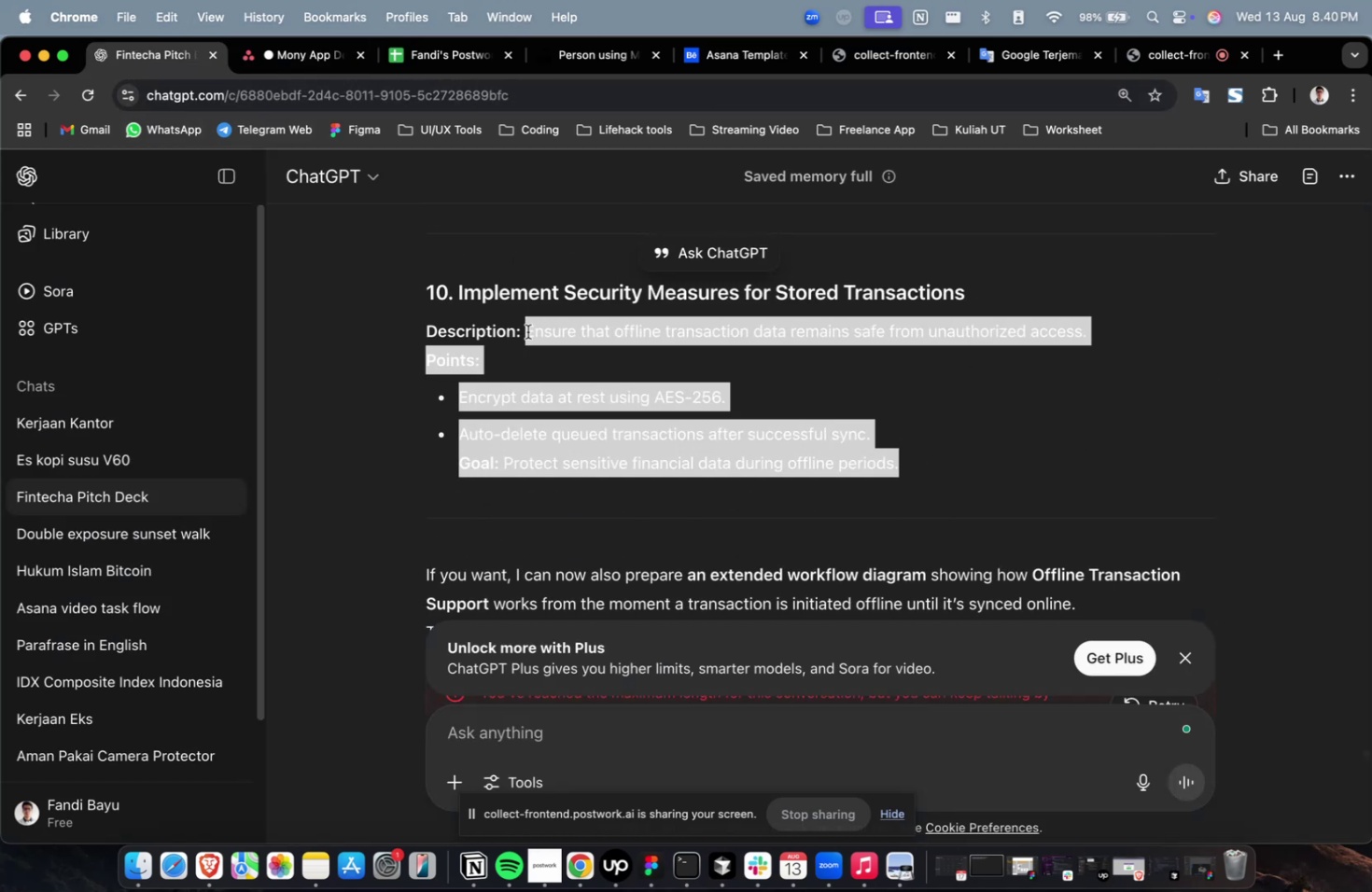 
key(Meta+C)
 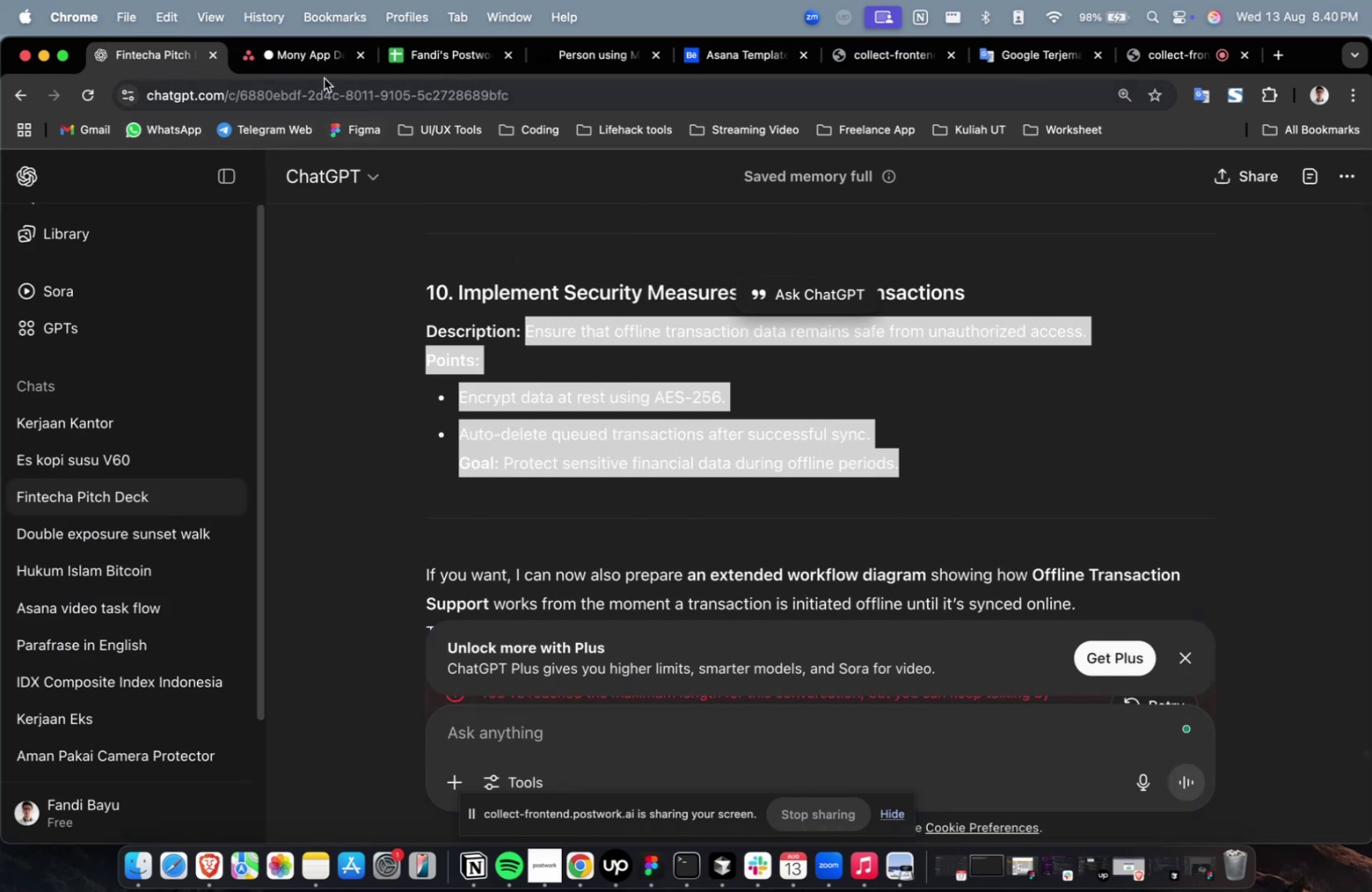 
left_click([317, 70])
 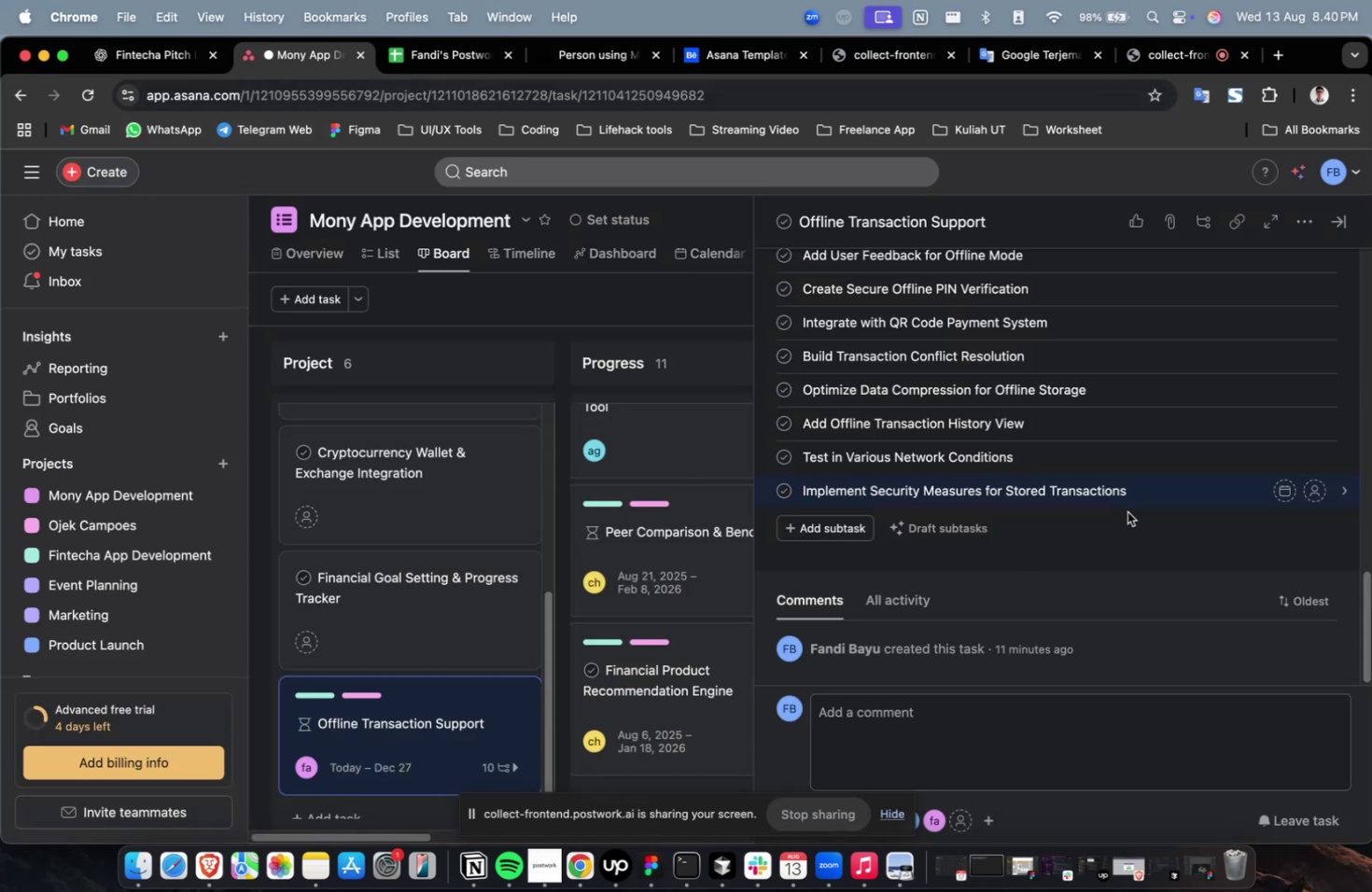 
left_click([1138, 497])
 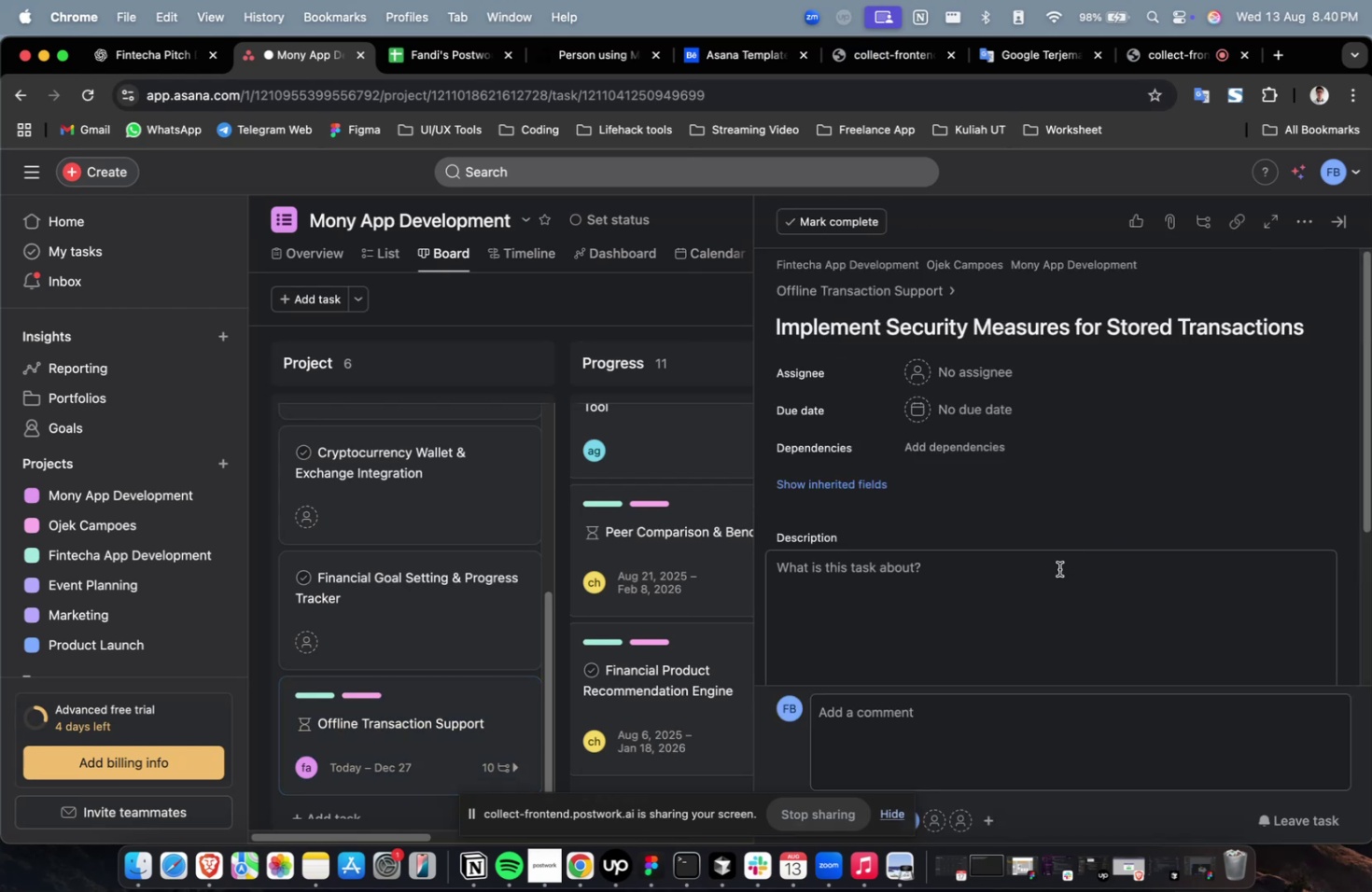 
left_click([1057, 569])
 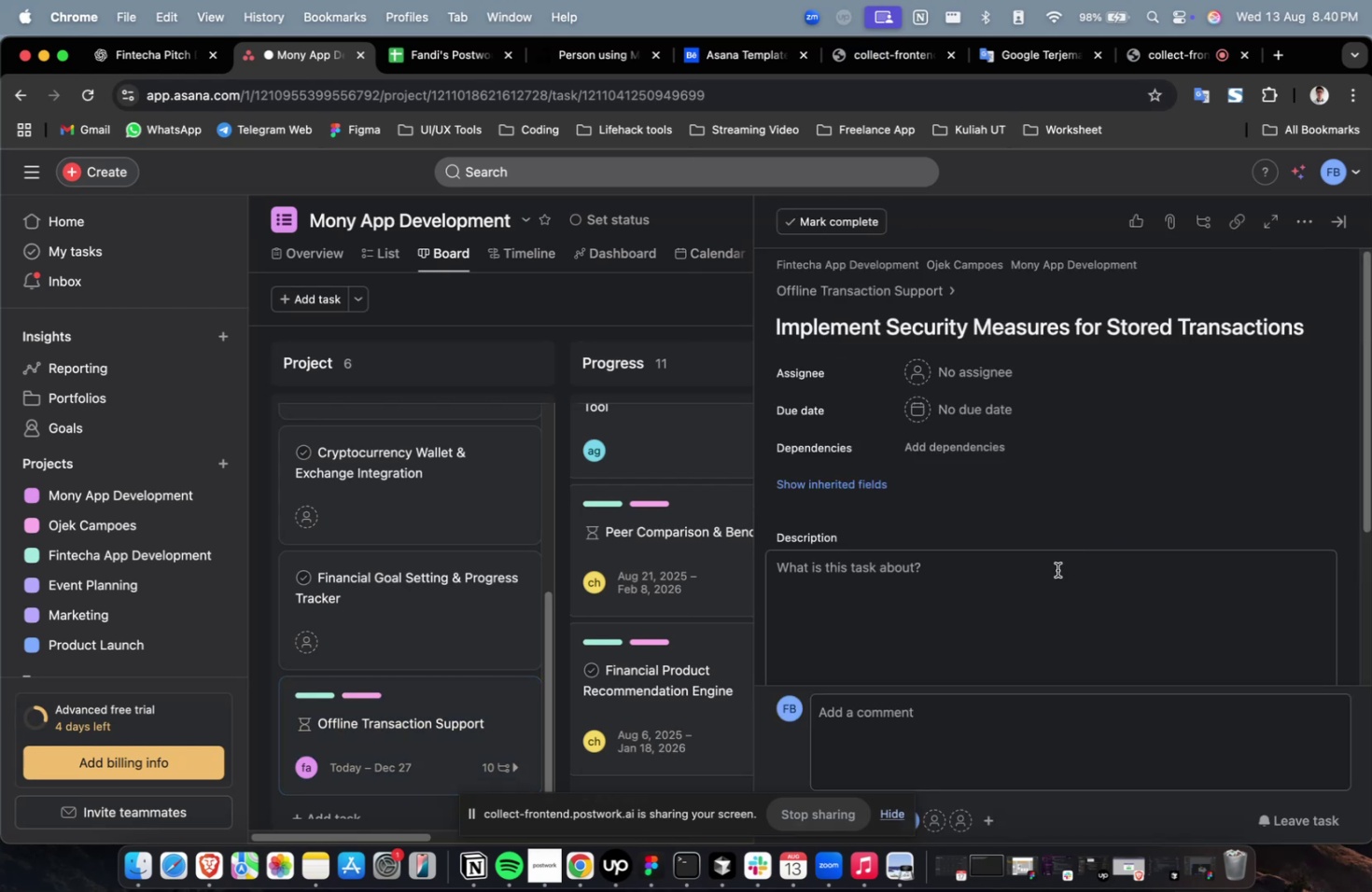 
key(Meta+V)
 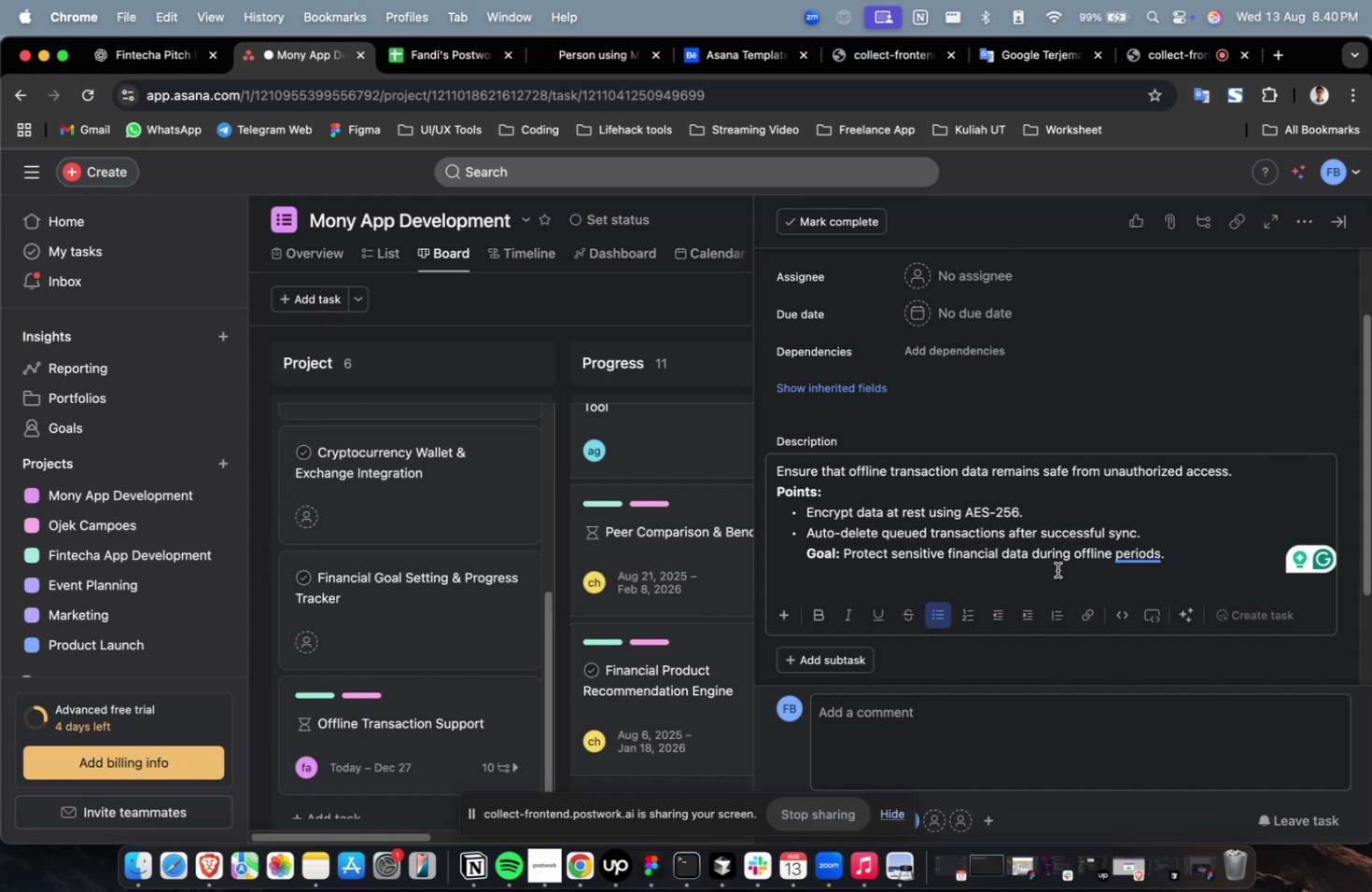 
wait(45.04)
 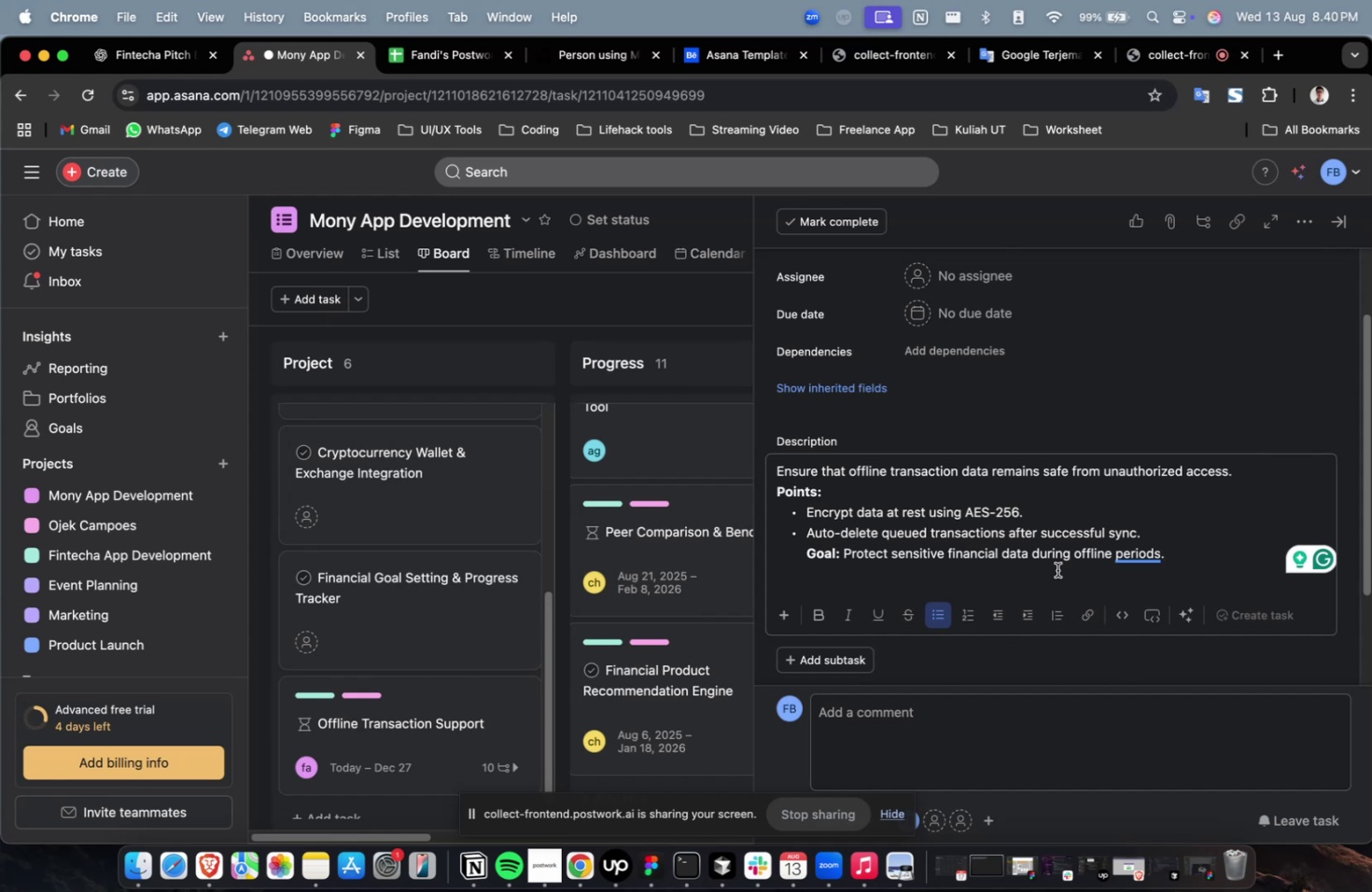 
scroll: coordinate [1089, 548], scroll_direction: down, amount: 9.0
 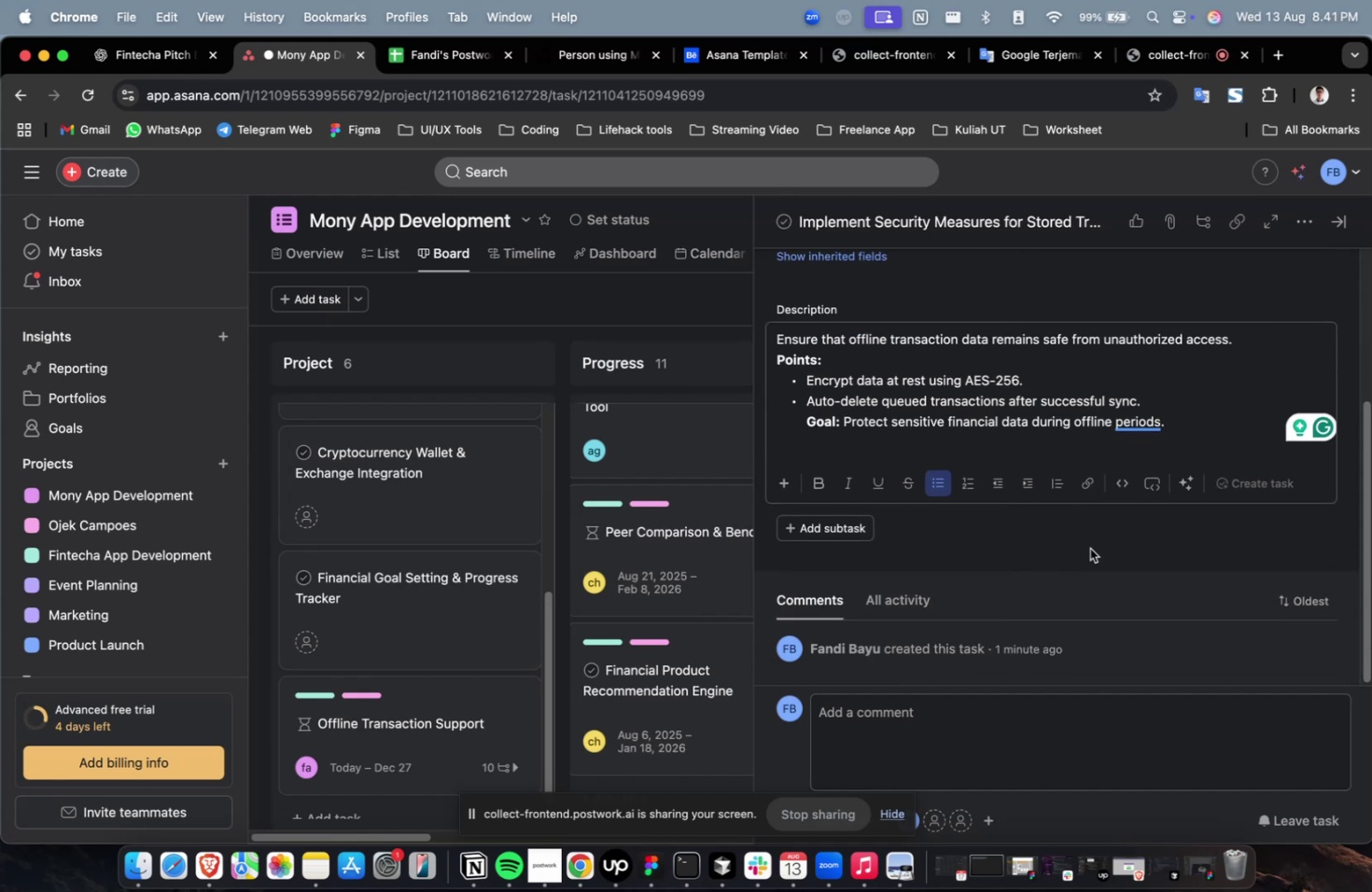 
scroll: coordinate [1030, 523], scroll_direction: up, amount: 15.0
 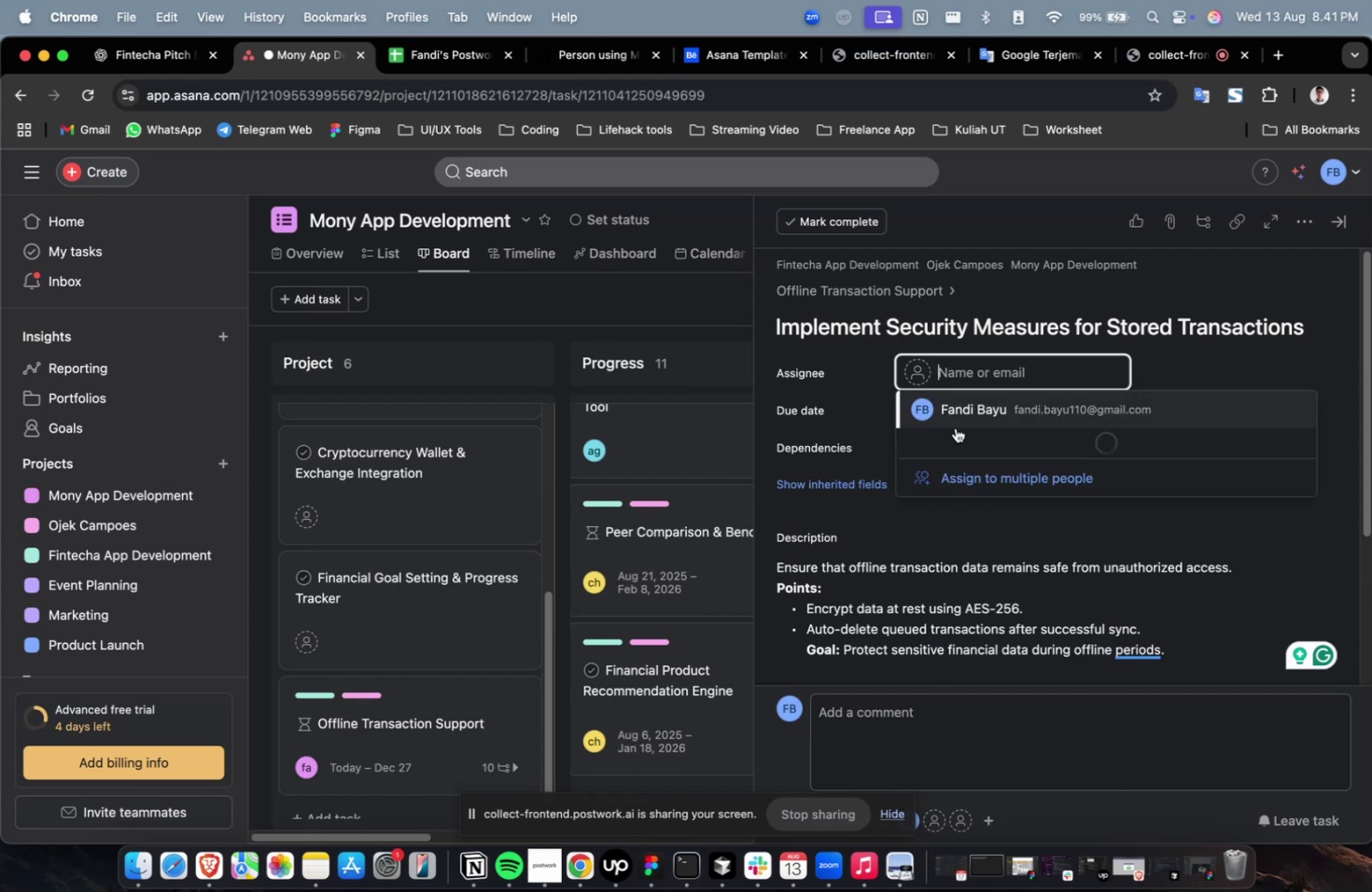 
double_click([973, 463])
 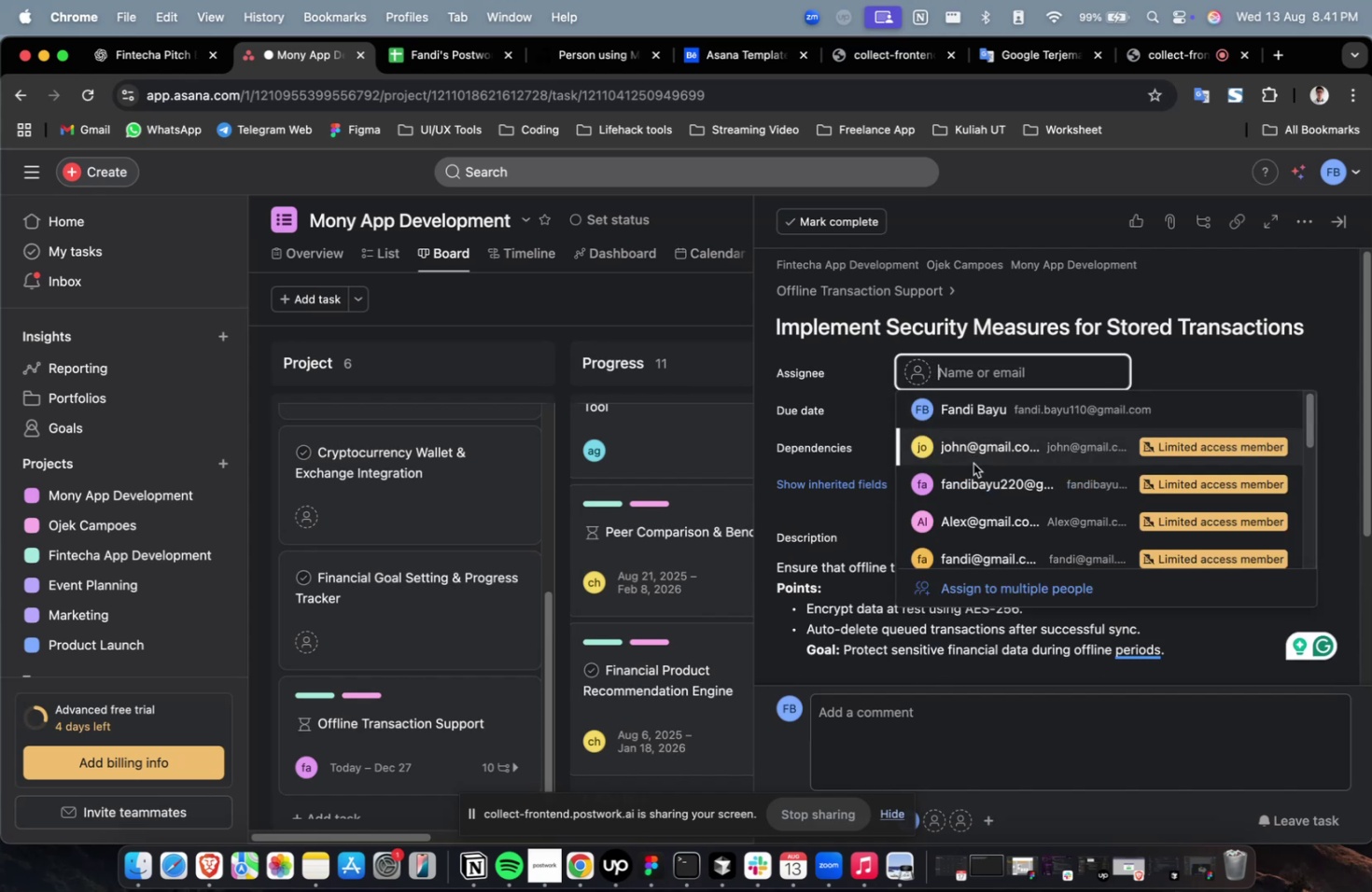 
triple_click([973, 460])
 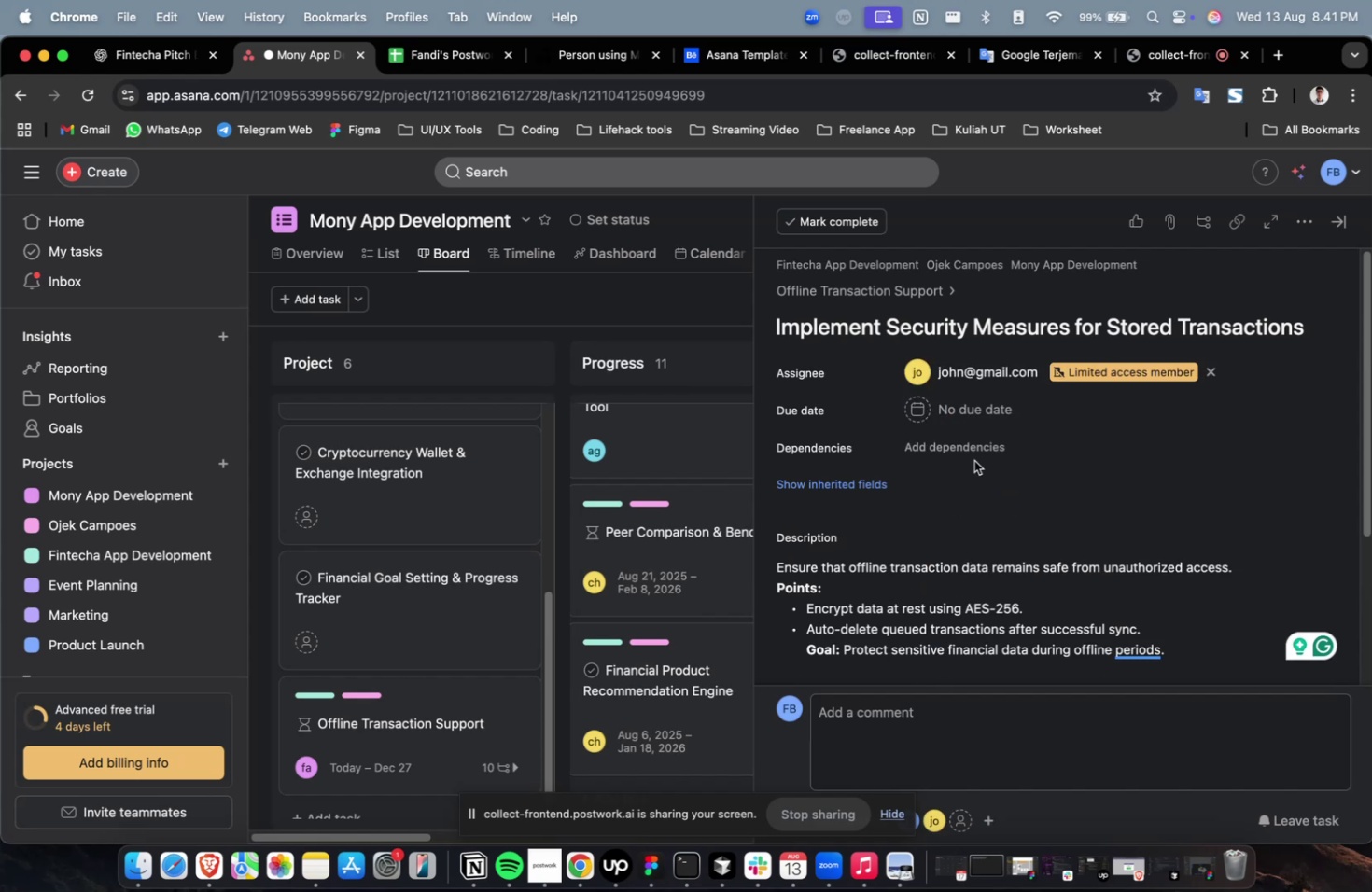 
scroll: coordinate [973, 460], scroll_direction: down, amount: 2.0
 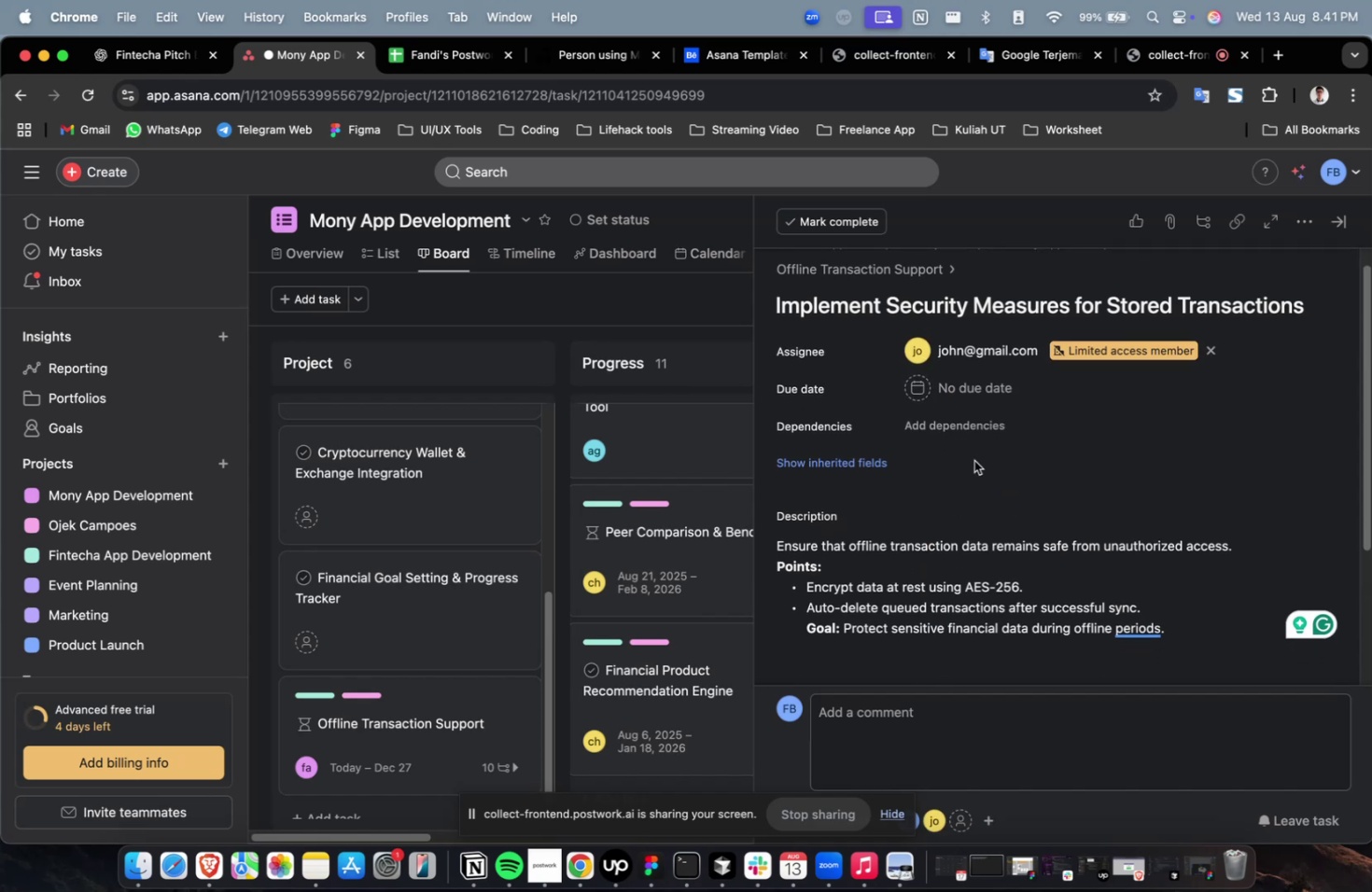 
left_click([952, 386])
 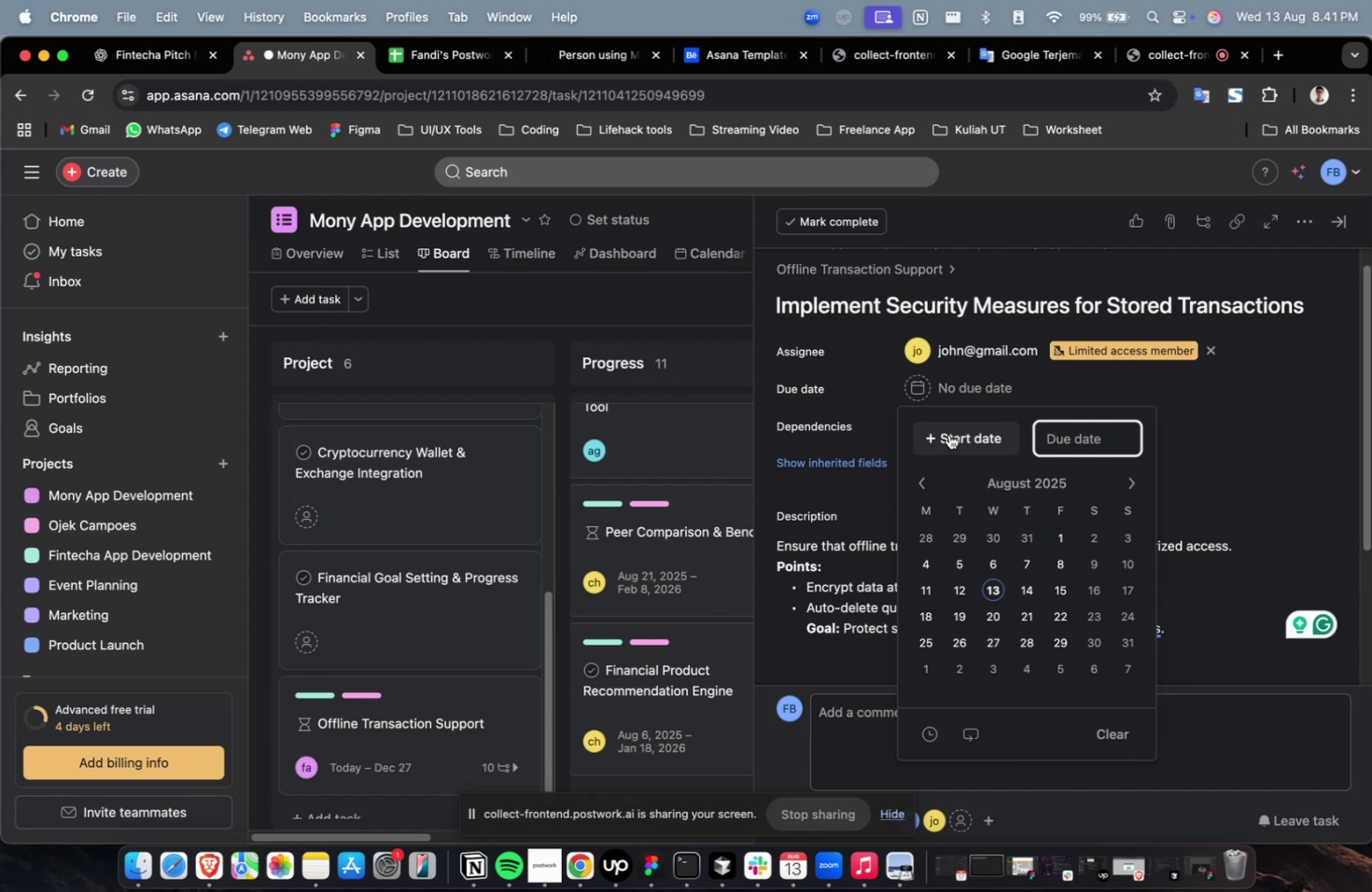 
left_click([948, 434])
 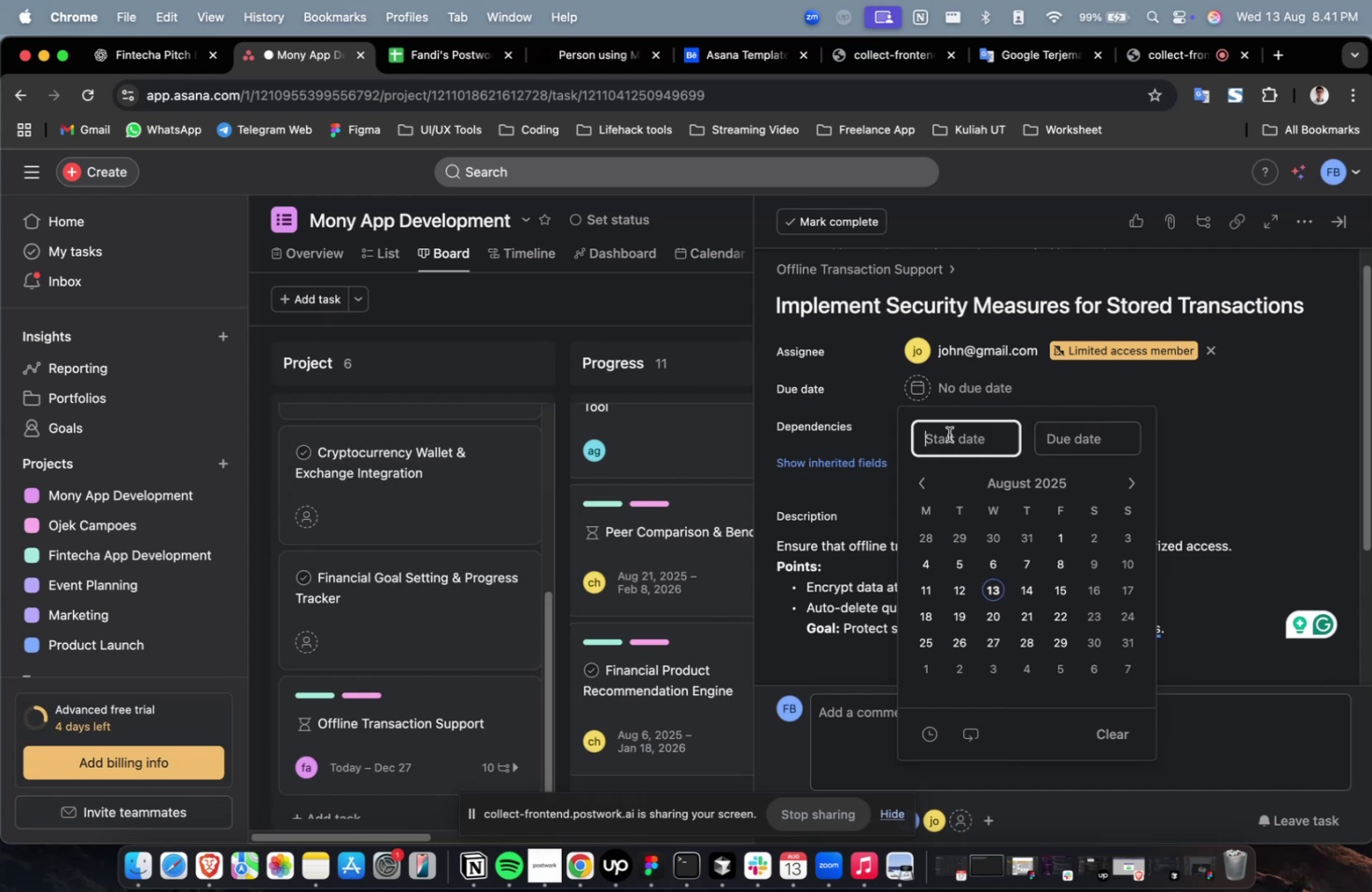 
scroll: coordinate [948, 434], scroll_direction: down, amount: 28.0
 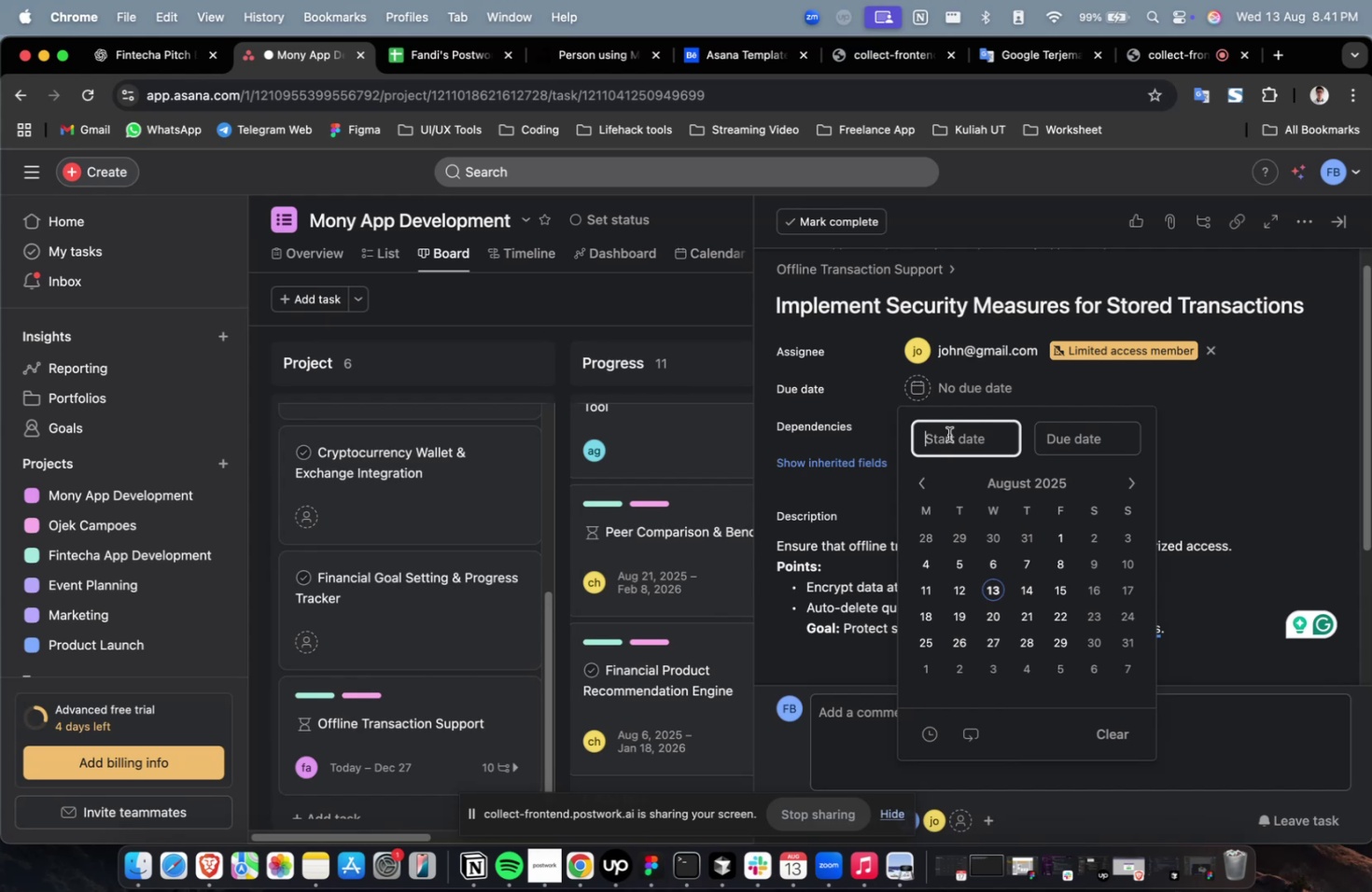 
scroll: coordinate [948, 434], scroll_direction: down, amount: 10.0
 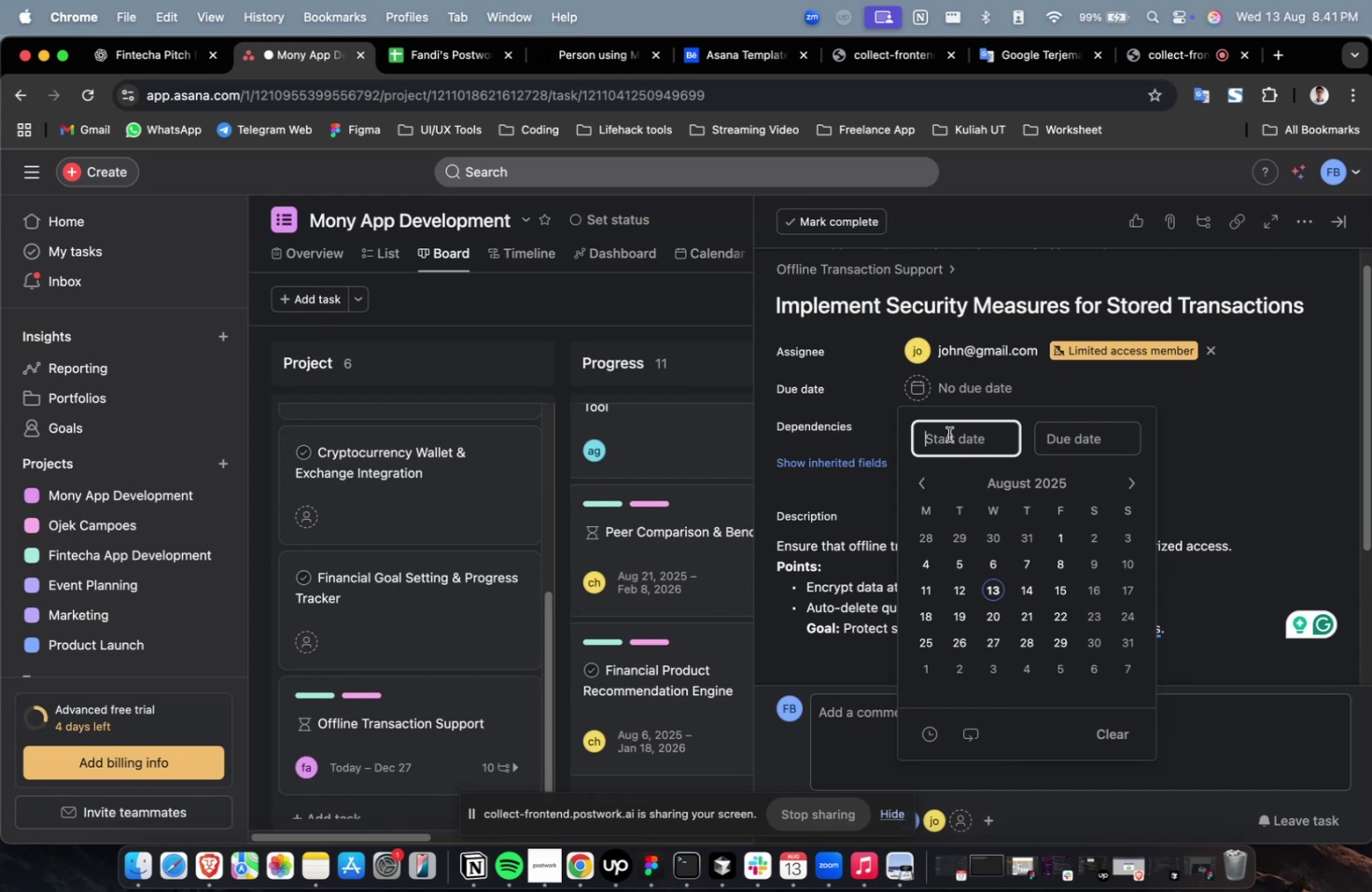 
wait(10.65)
 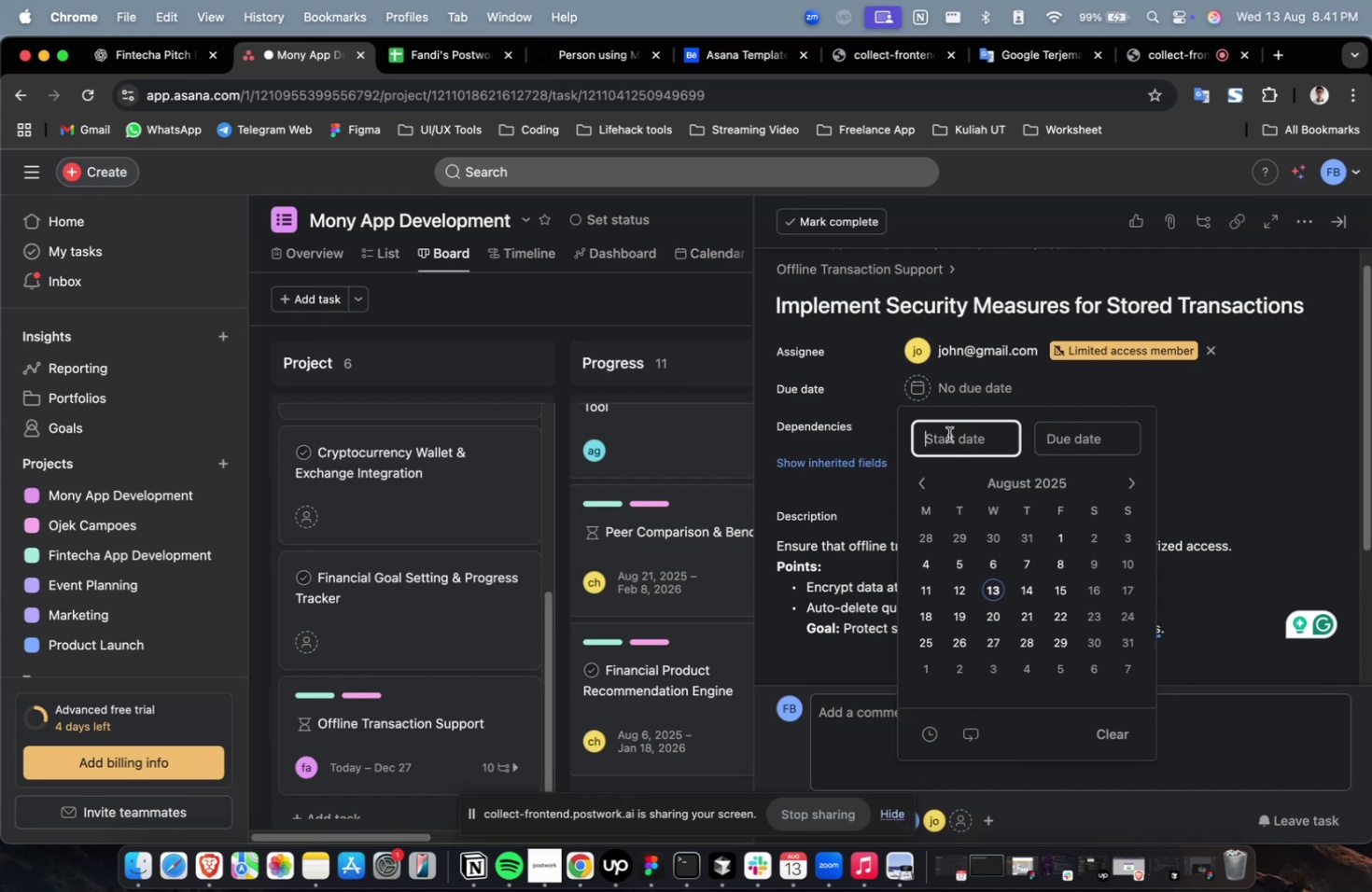 
triple_click([1135, 484])
 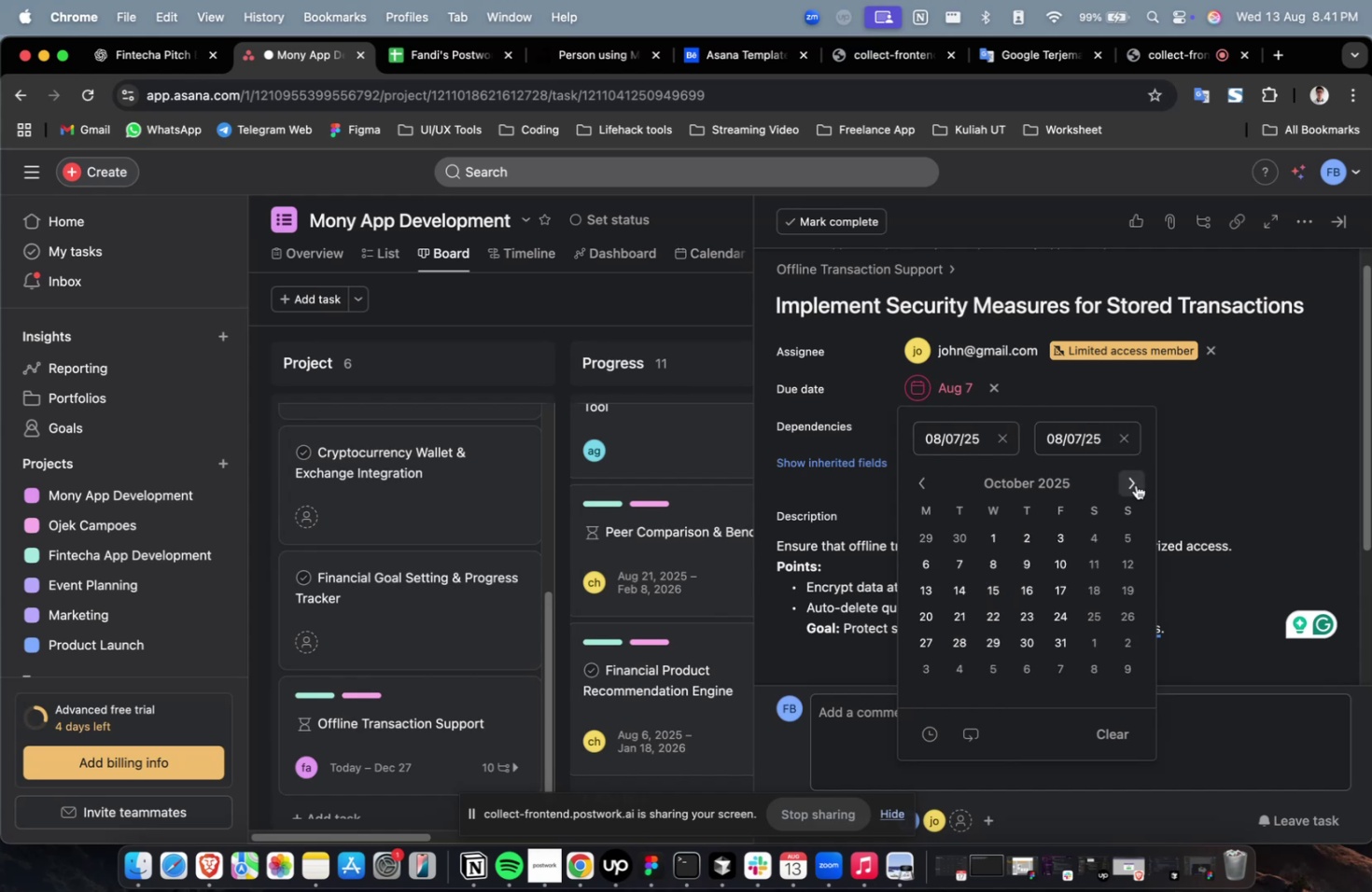 
triple_click([1135, 484])
 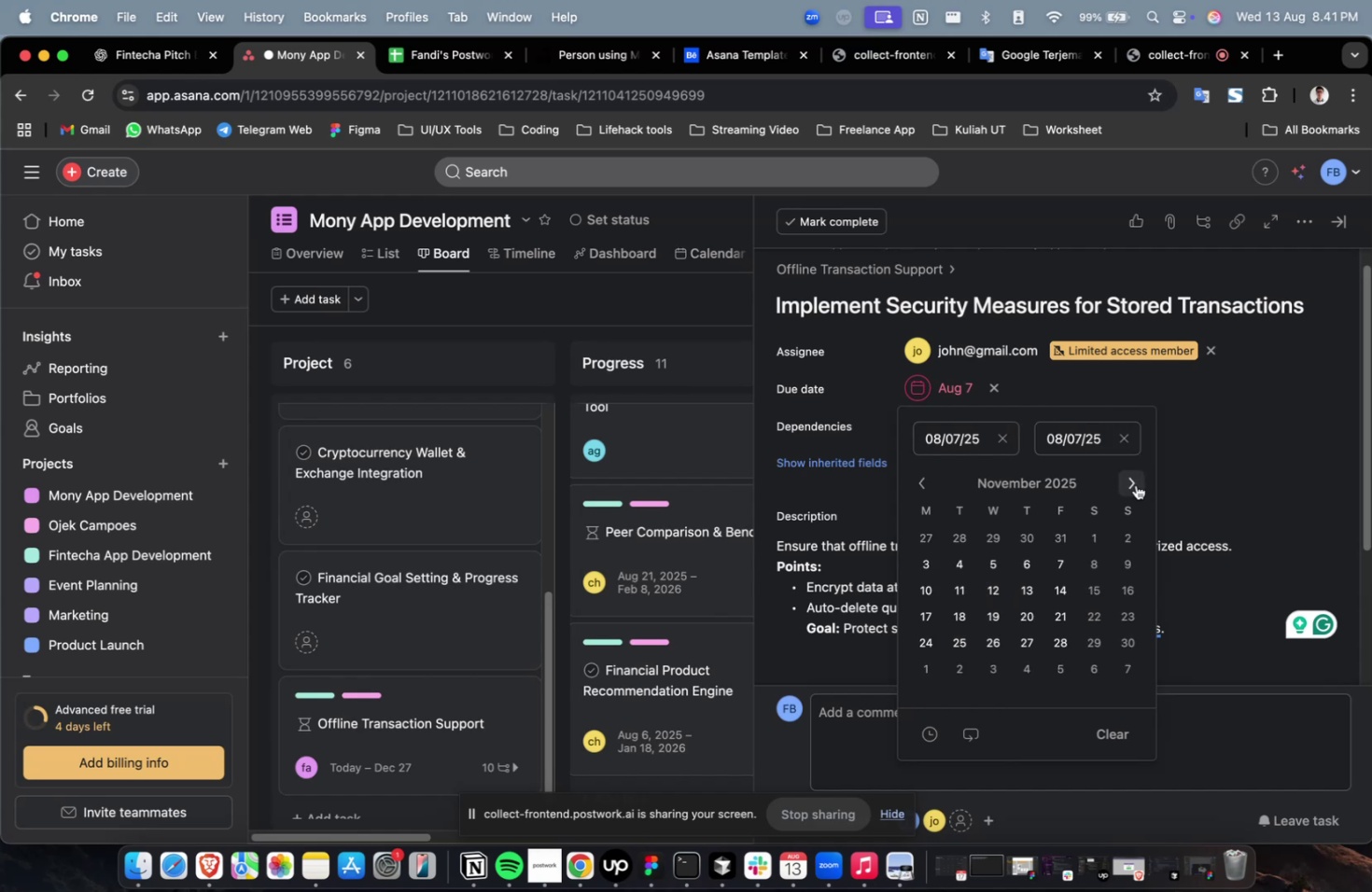 
triple_click([1135, 484])
 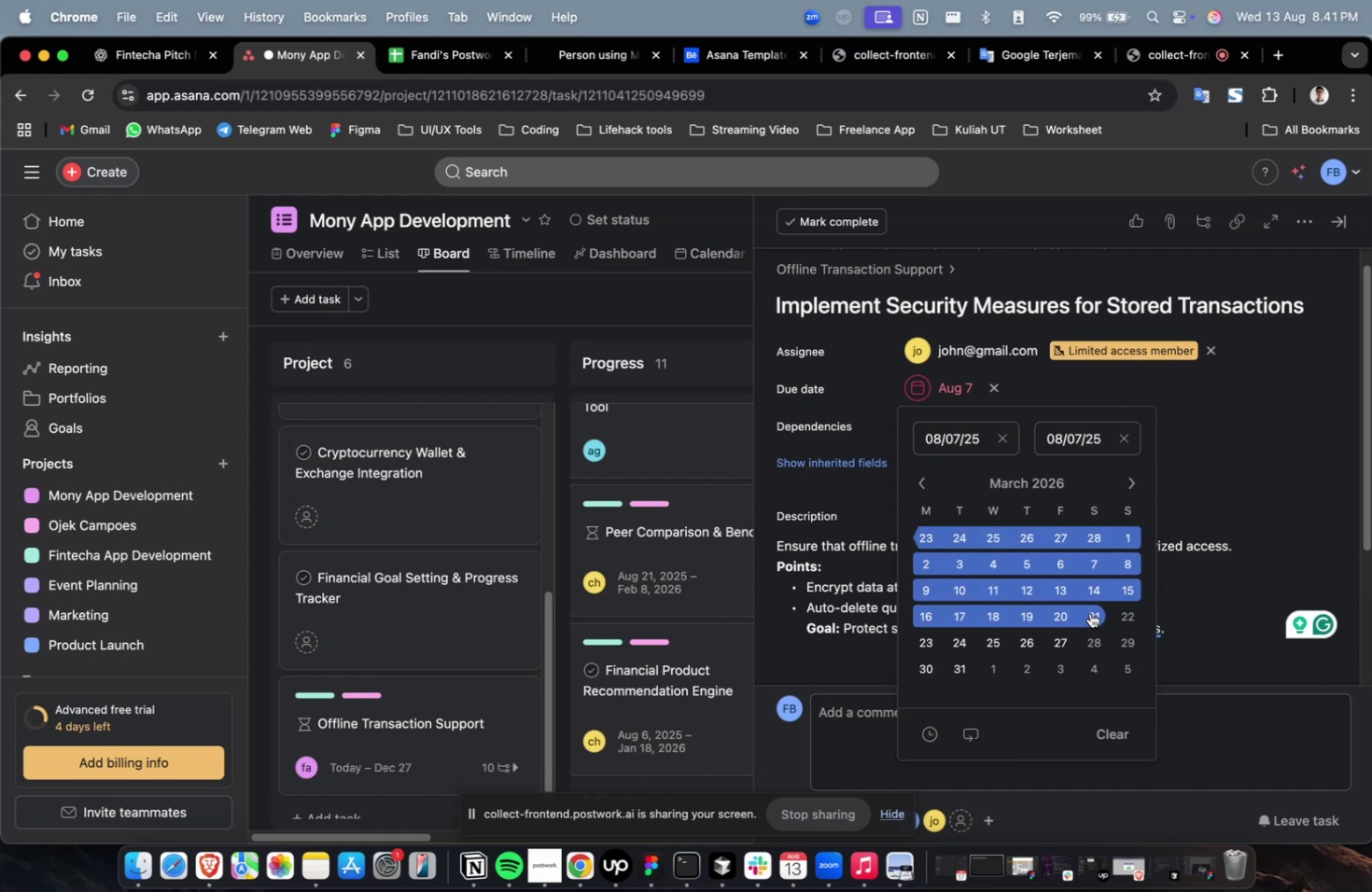 
left_click([1089, 639])
 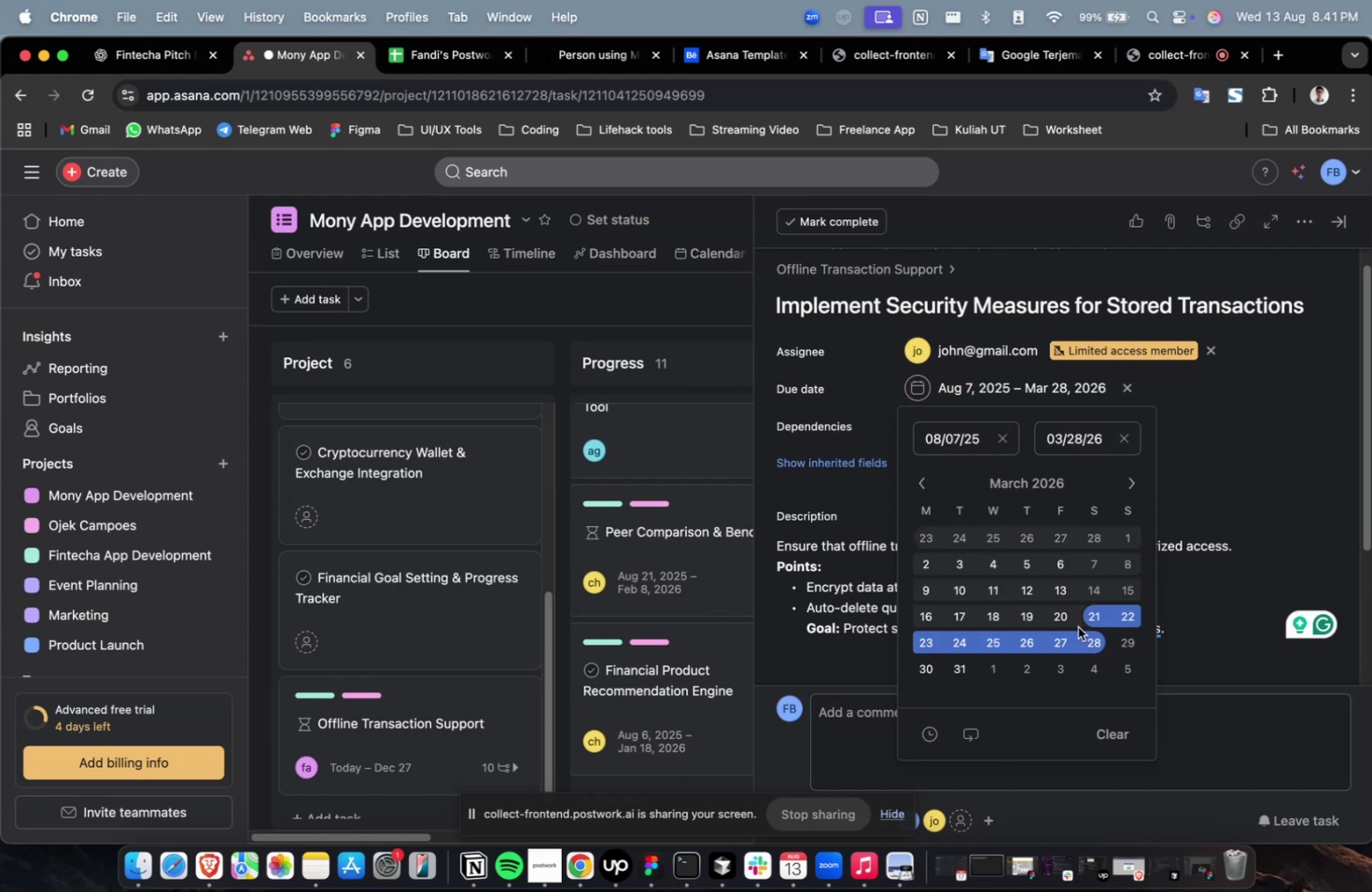 
scroll: coordinate [1250, 521], scroll_direction: down, amount: 16.0
 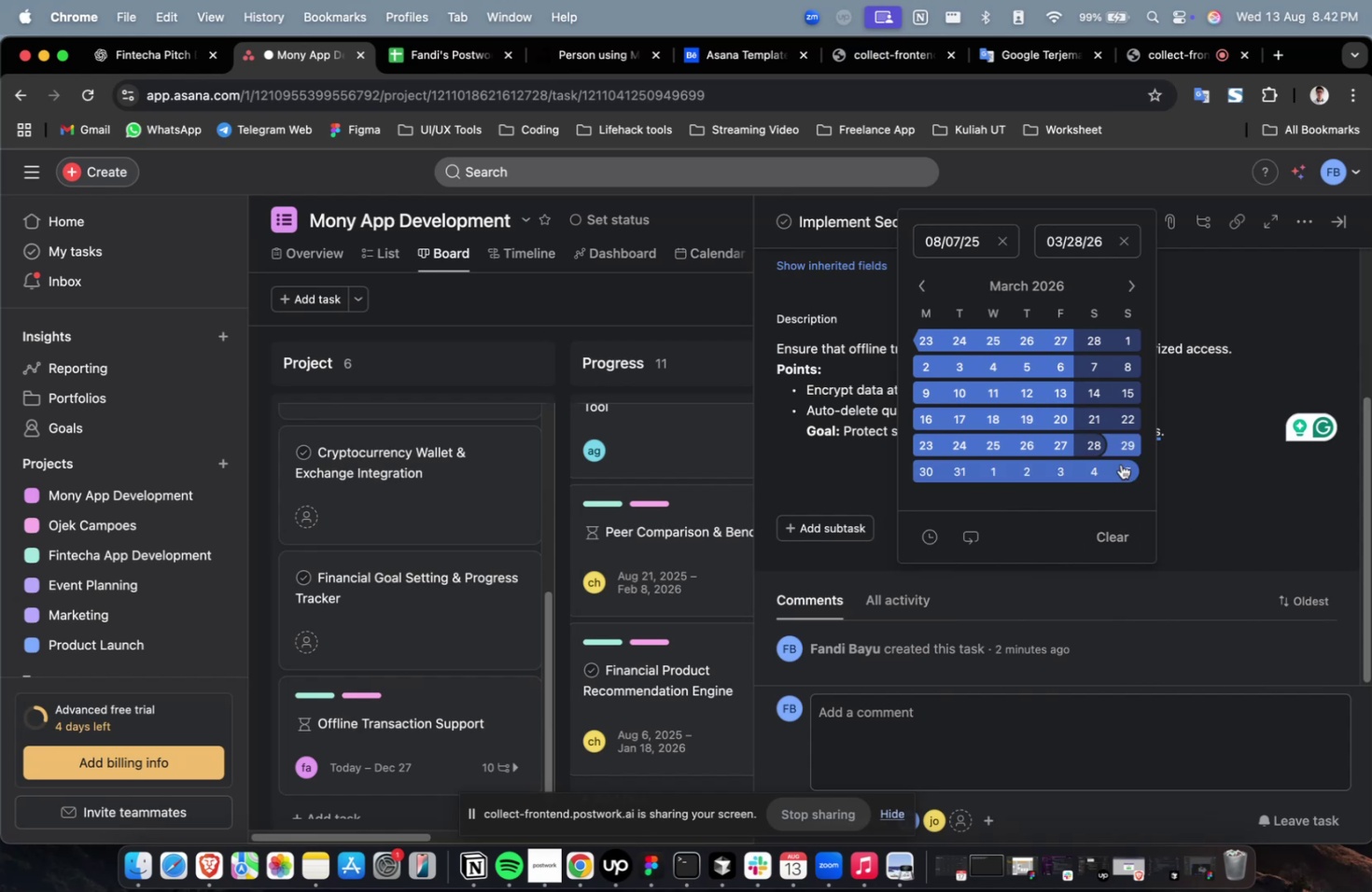 
double_click([1209, 477])
 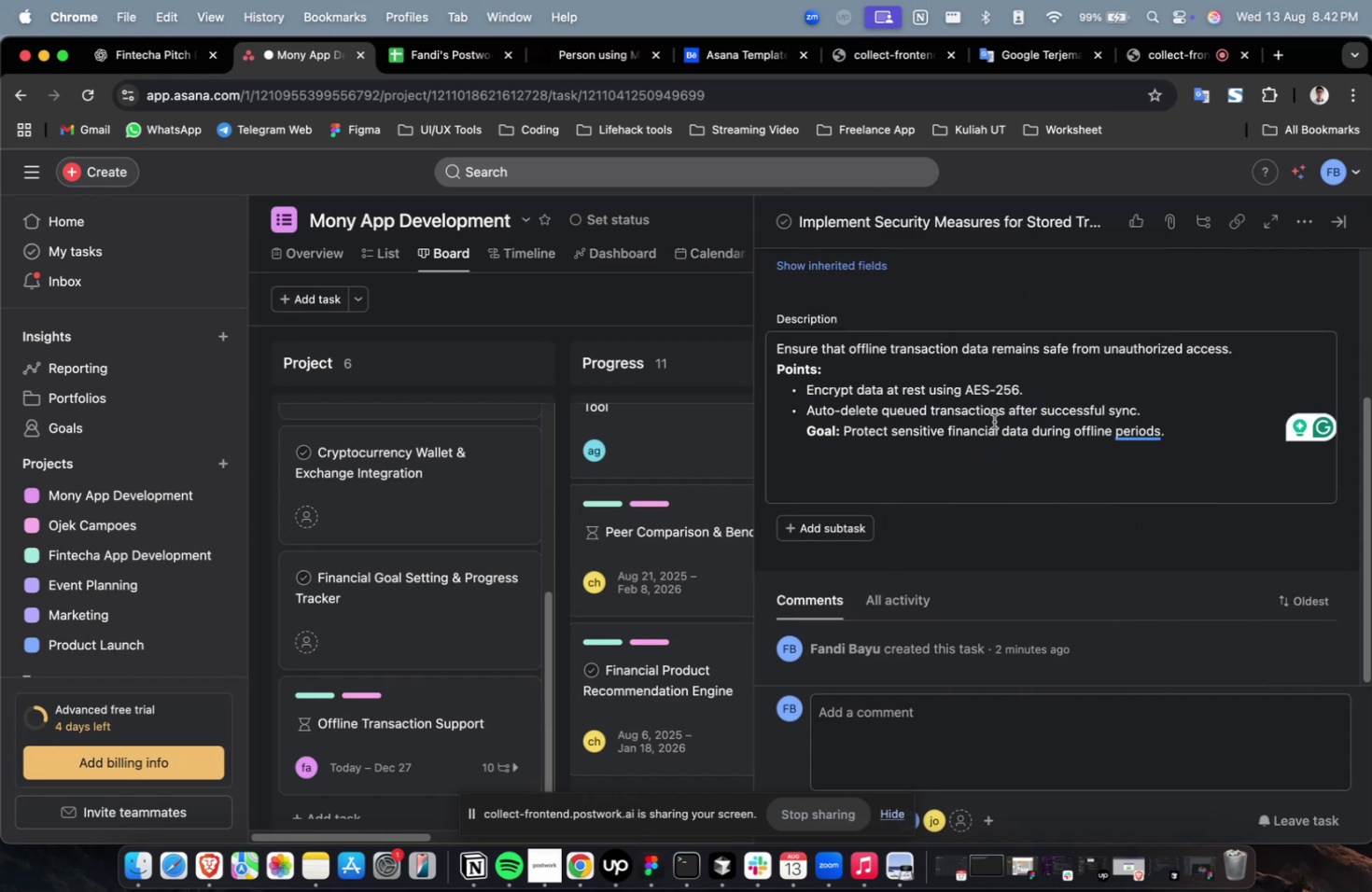 
scroll: coordinate [961, 421], scroll_direction: up, amount: 9.0
 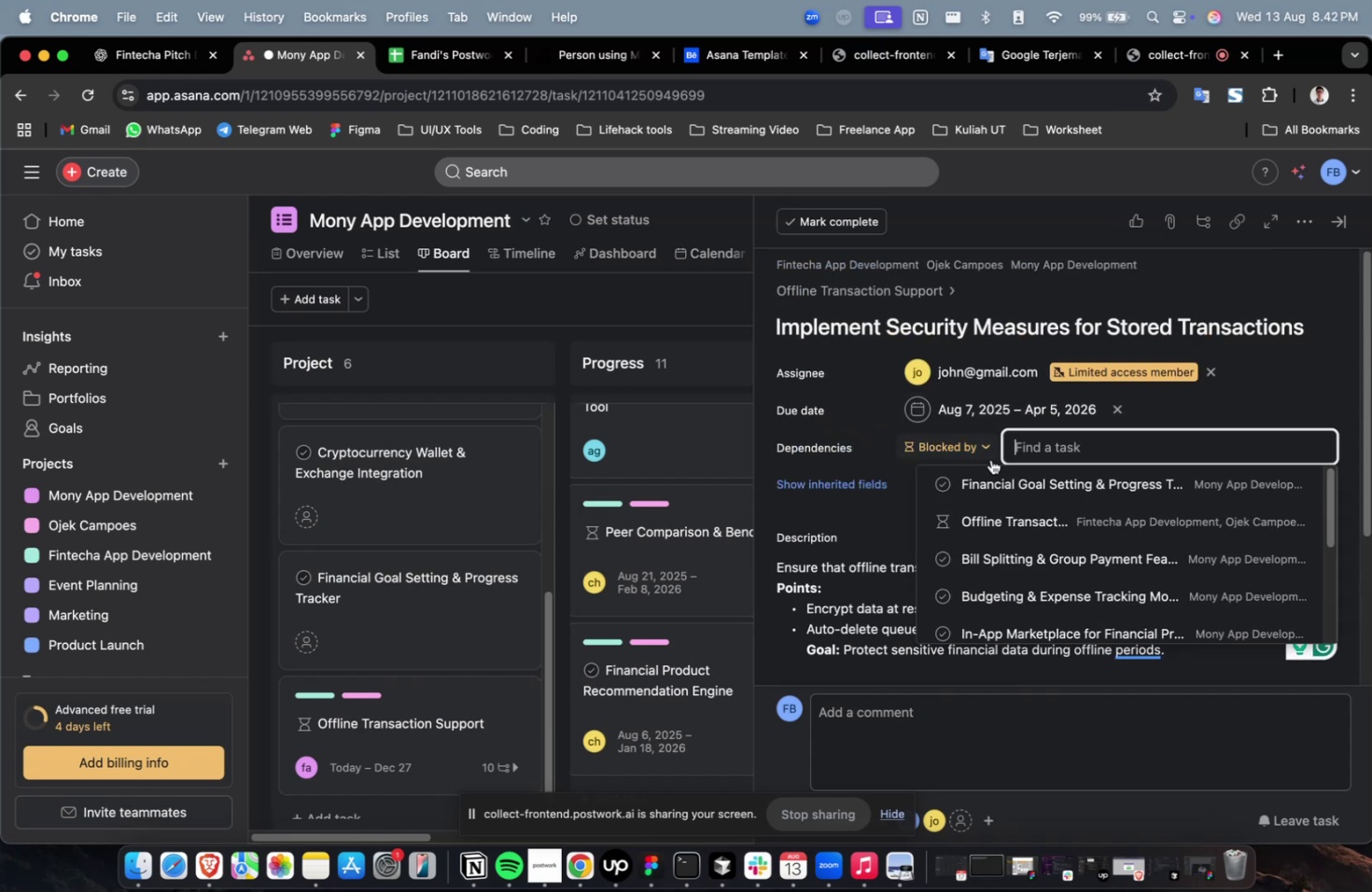 
double_click([986, 480])
 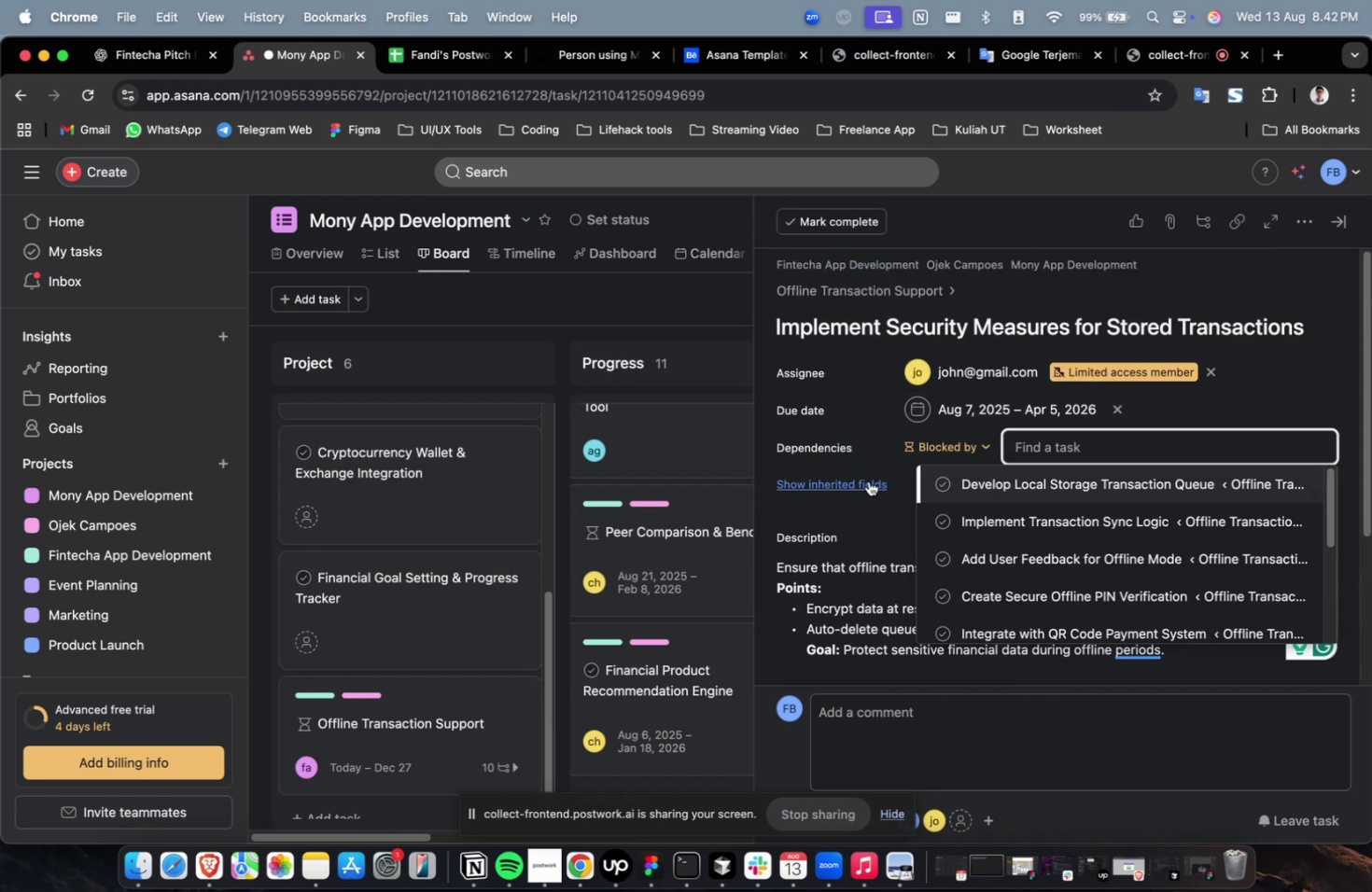 
triple_click([945, 483])
 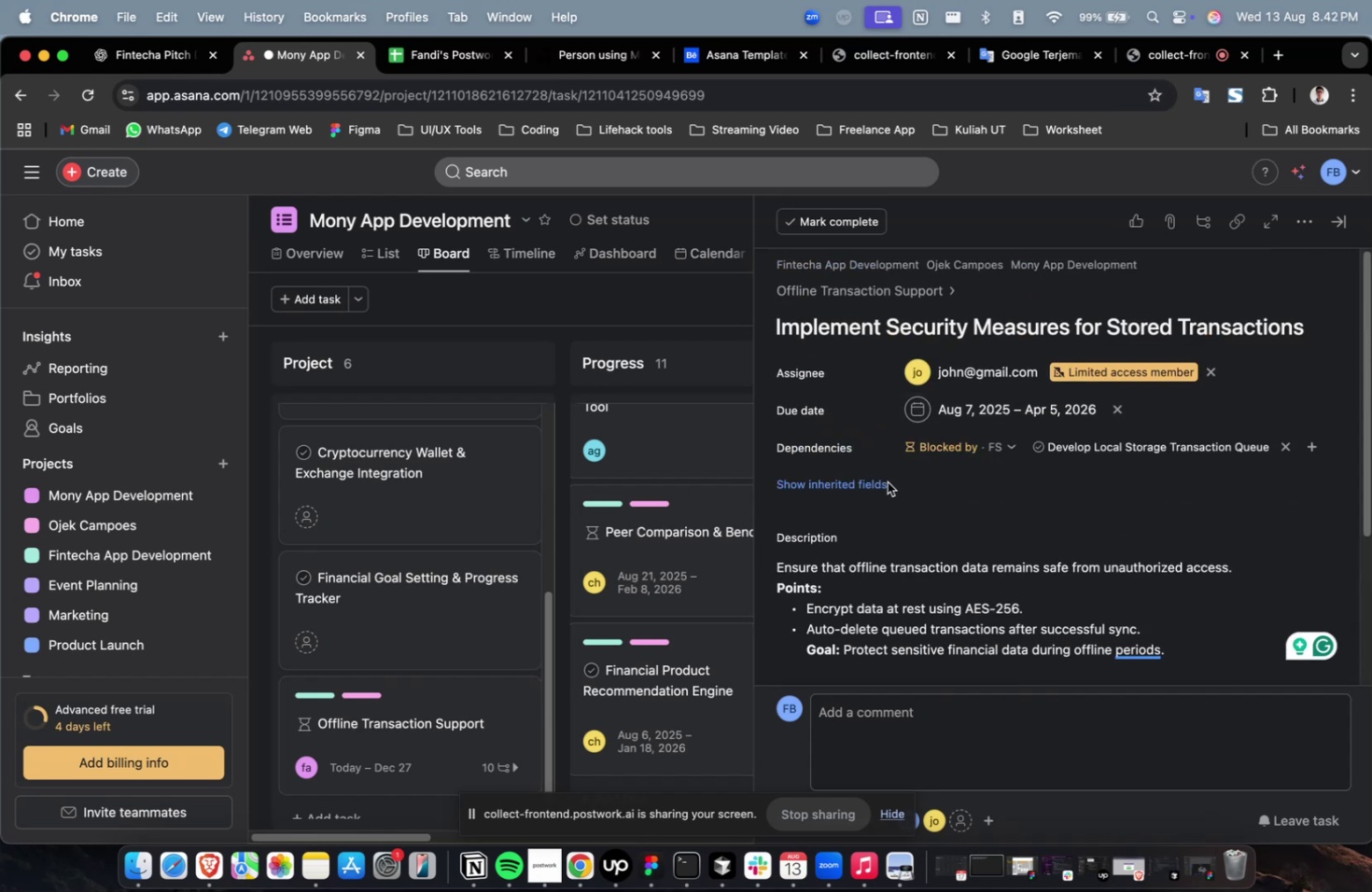 
triple_click([852, 481])
 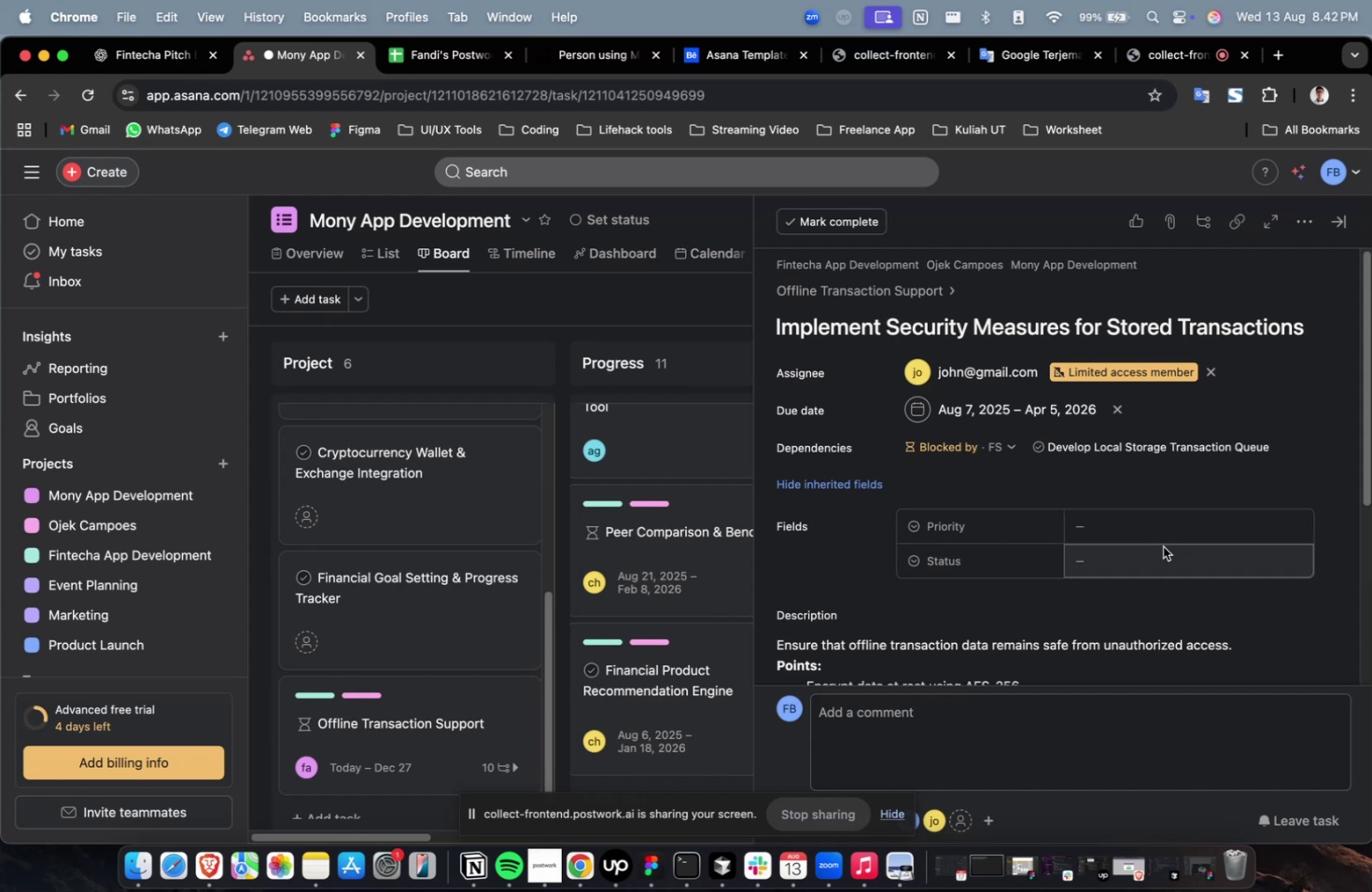 
wait(7.52)
 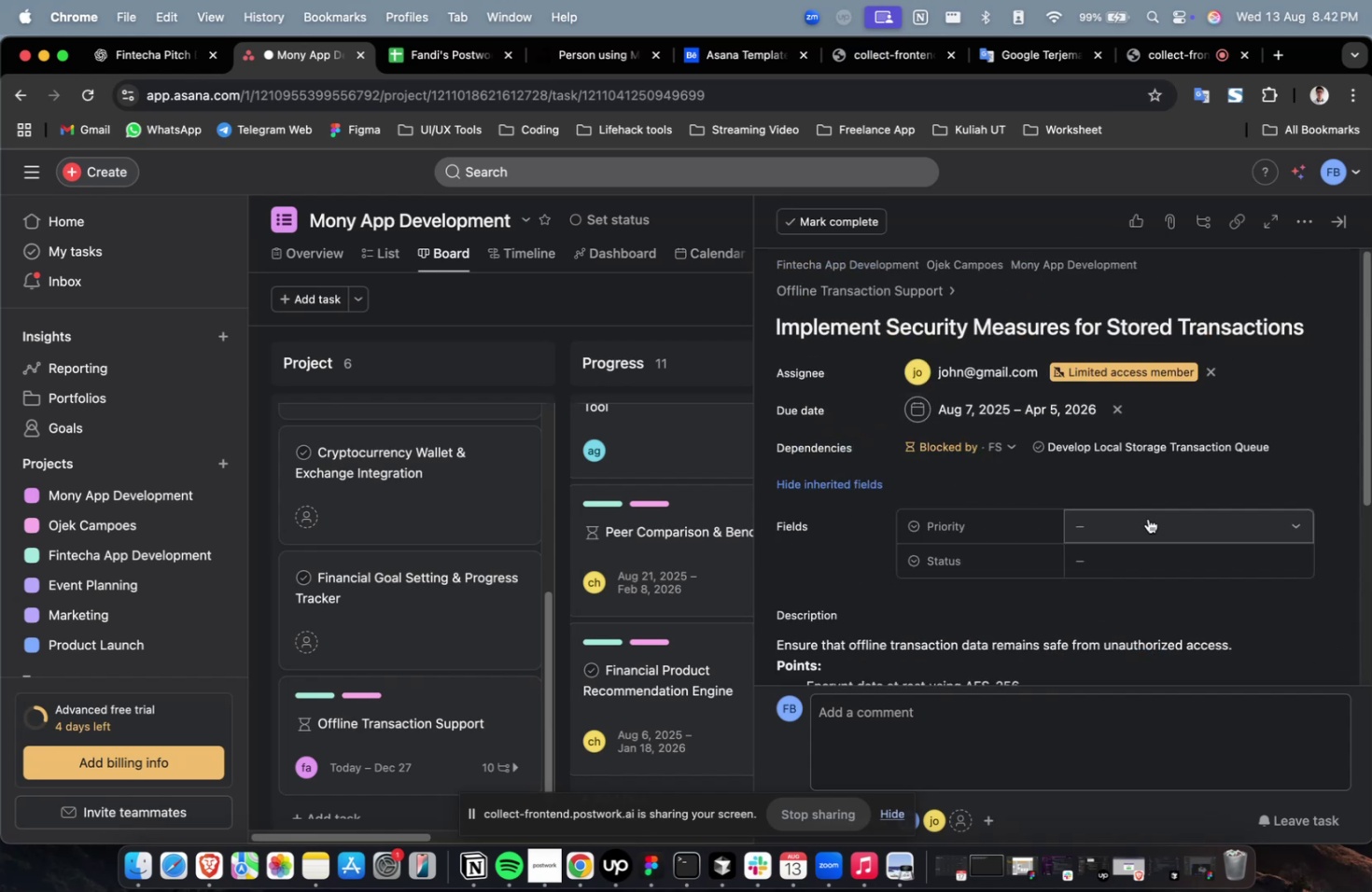 
left_click([1172, 513])
 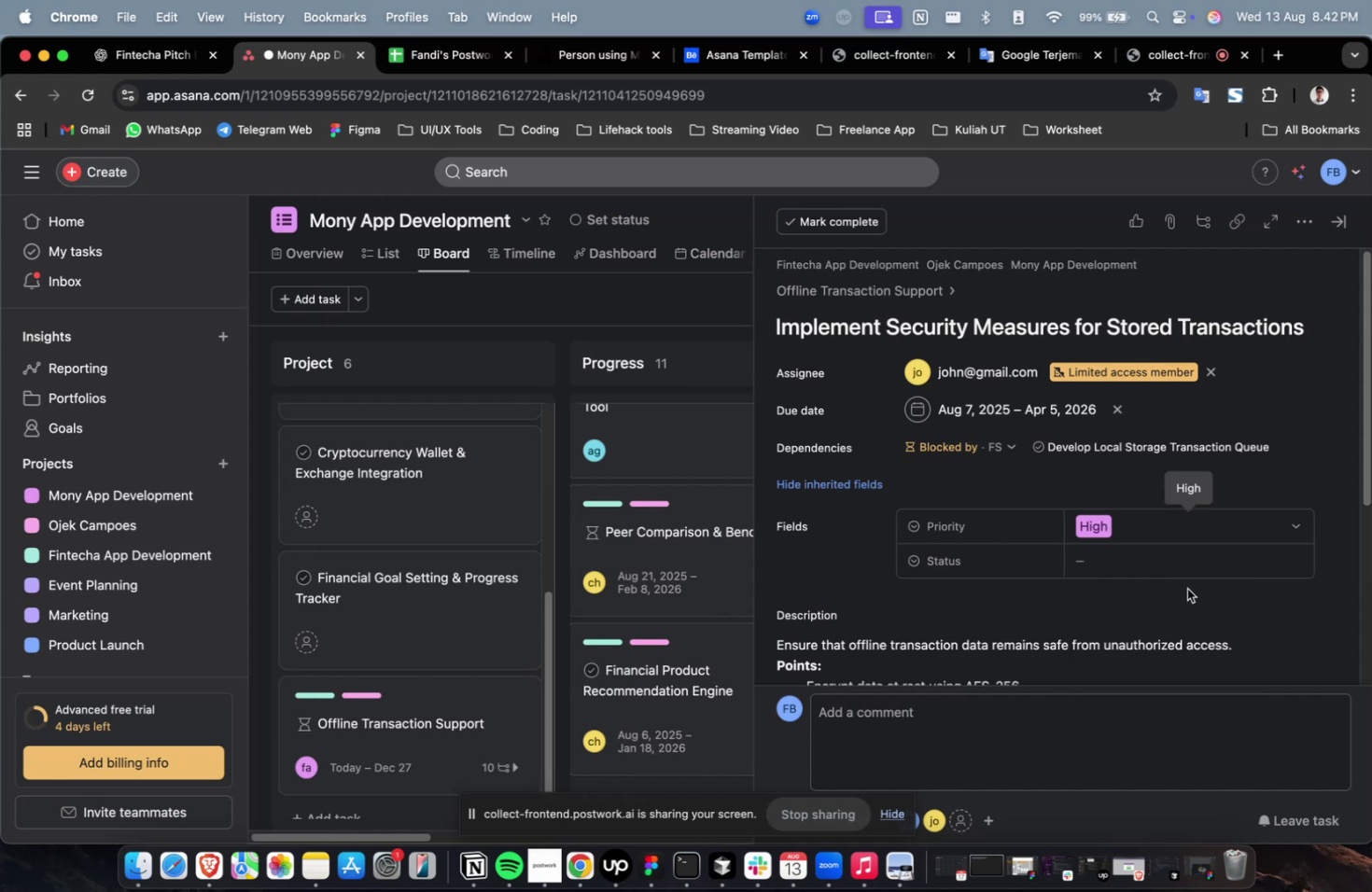 
triple_click([1188, 564])
 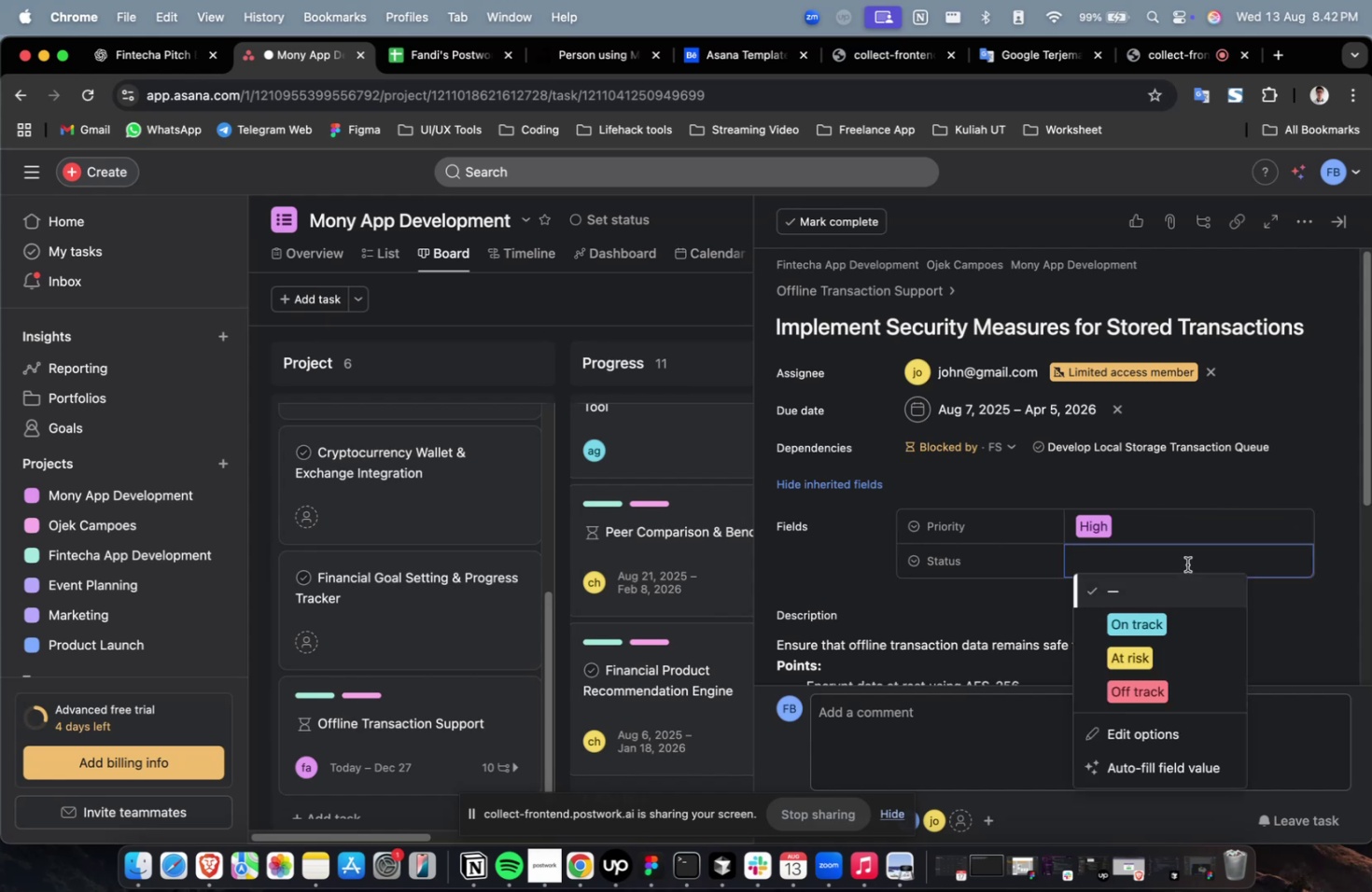 
left_click([1191, 616])
 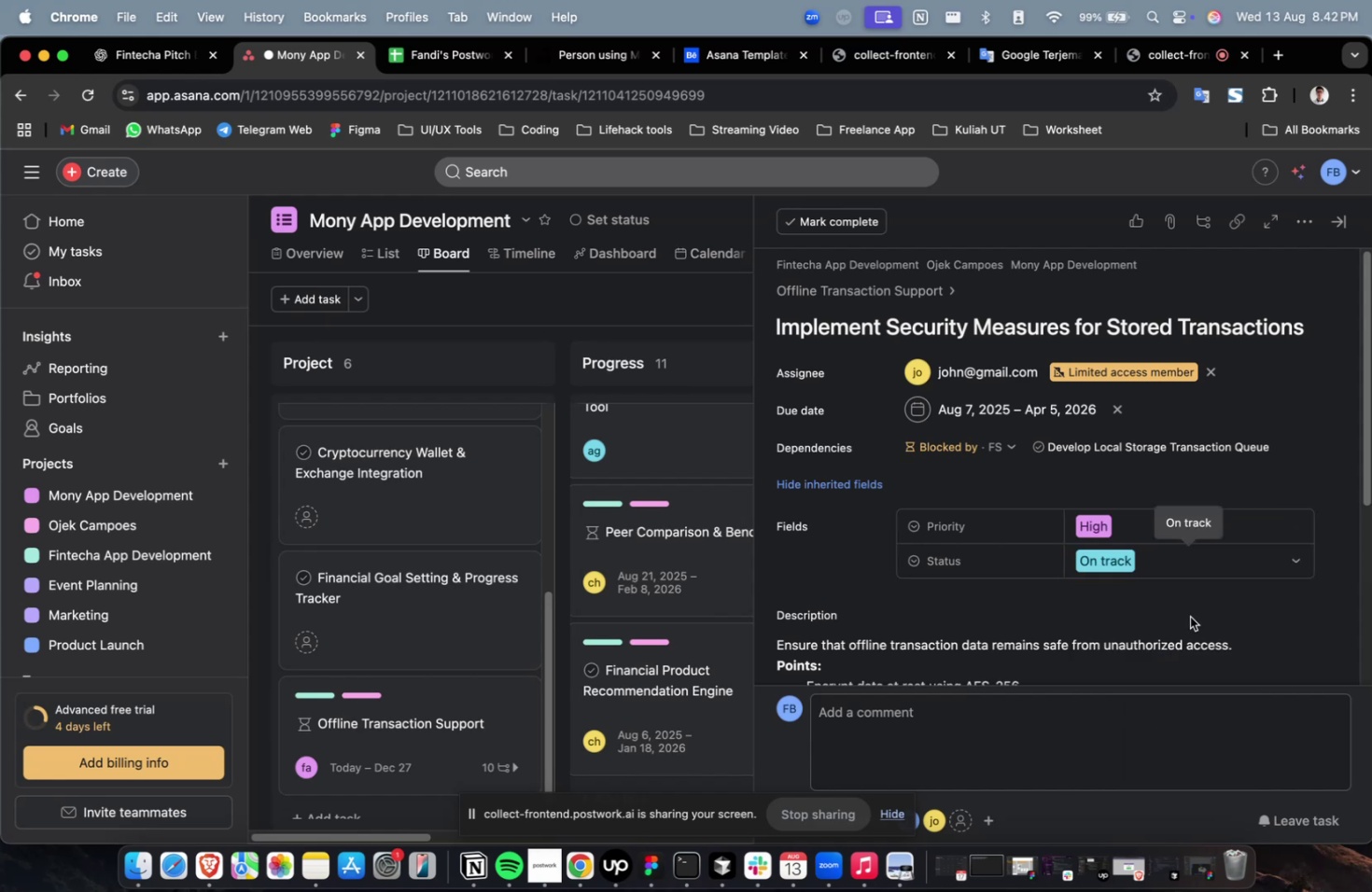 
scroll: coordinate [1180, 608], scroll_direction: down, amount: 19.0
 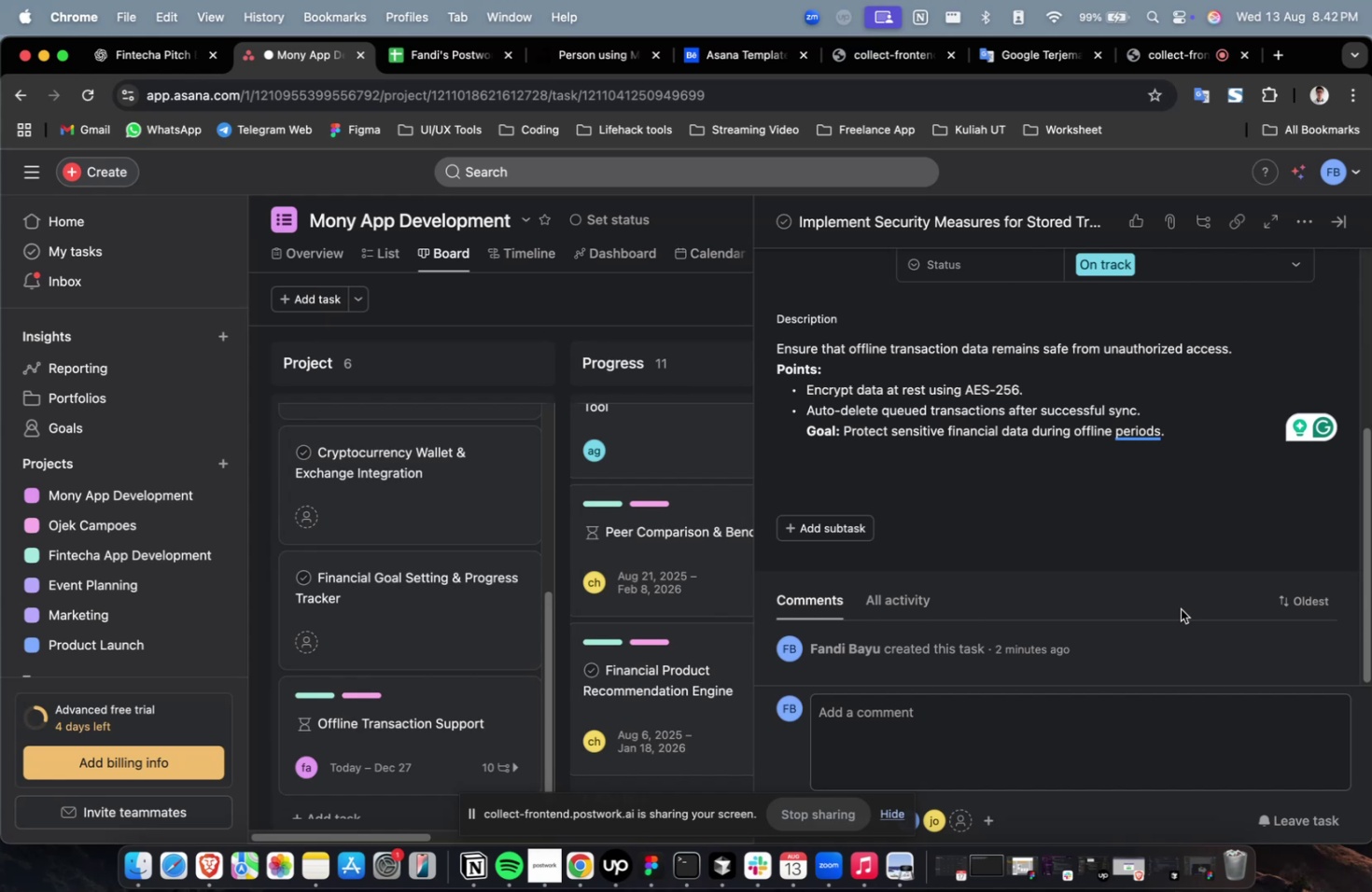 
scroll: coordinate [1127, 562], scroll_direction: down, amount: 4.0
 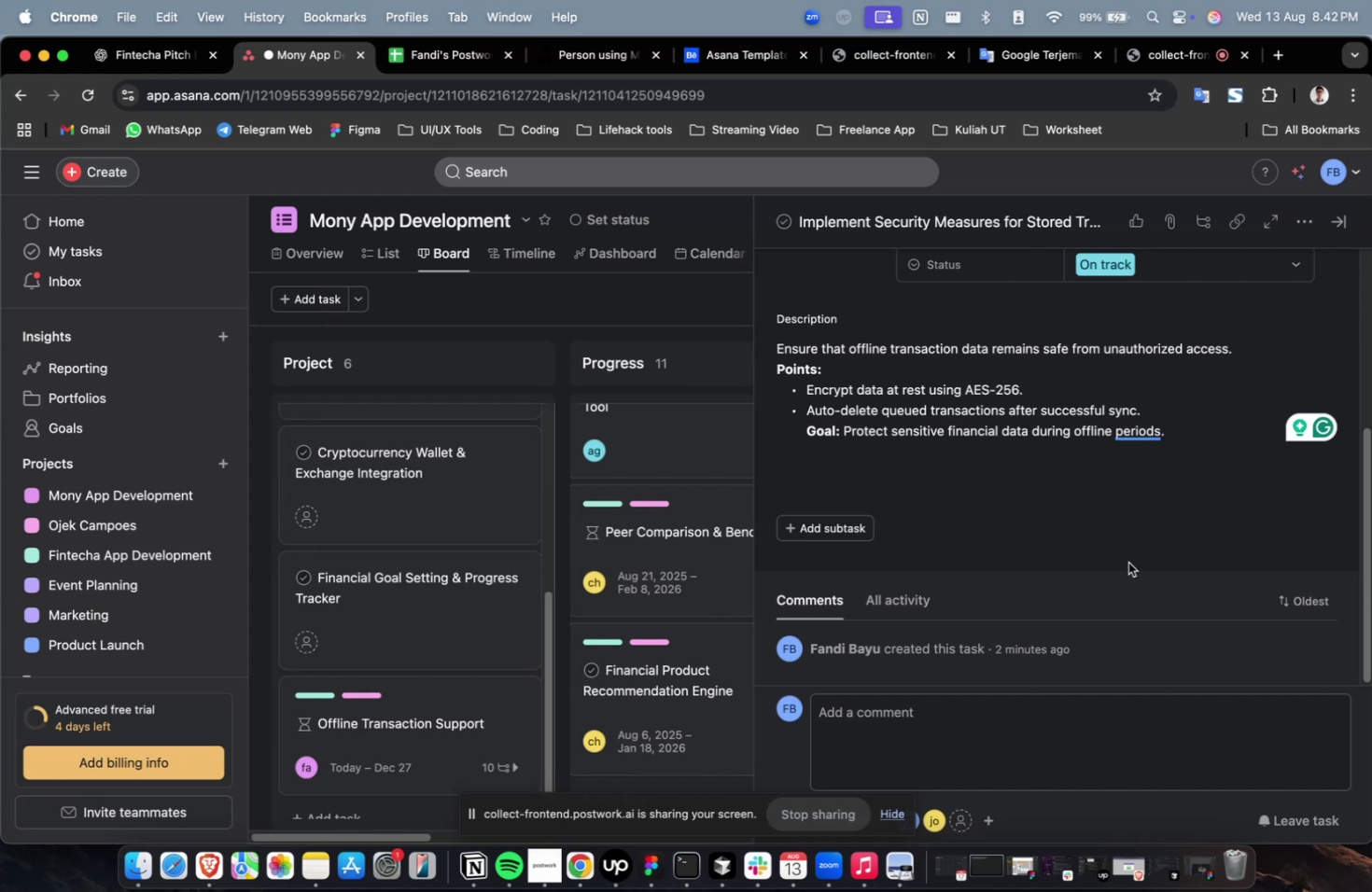 
scroll: coordinate [998, 579], scroll_direction: up, amount: 17.0
 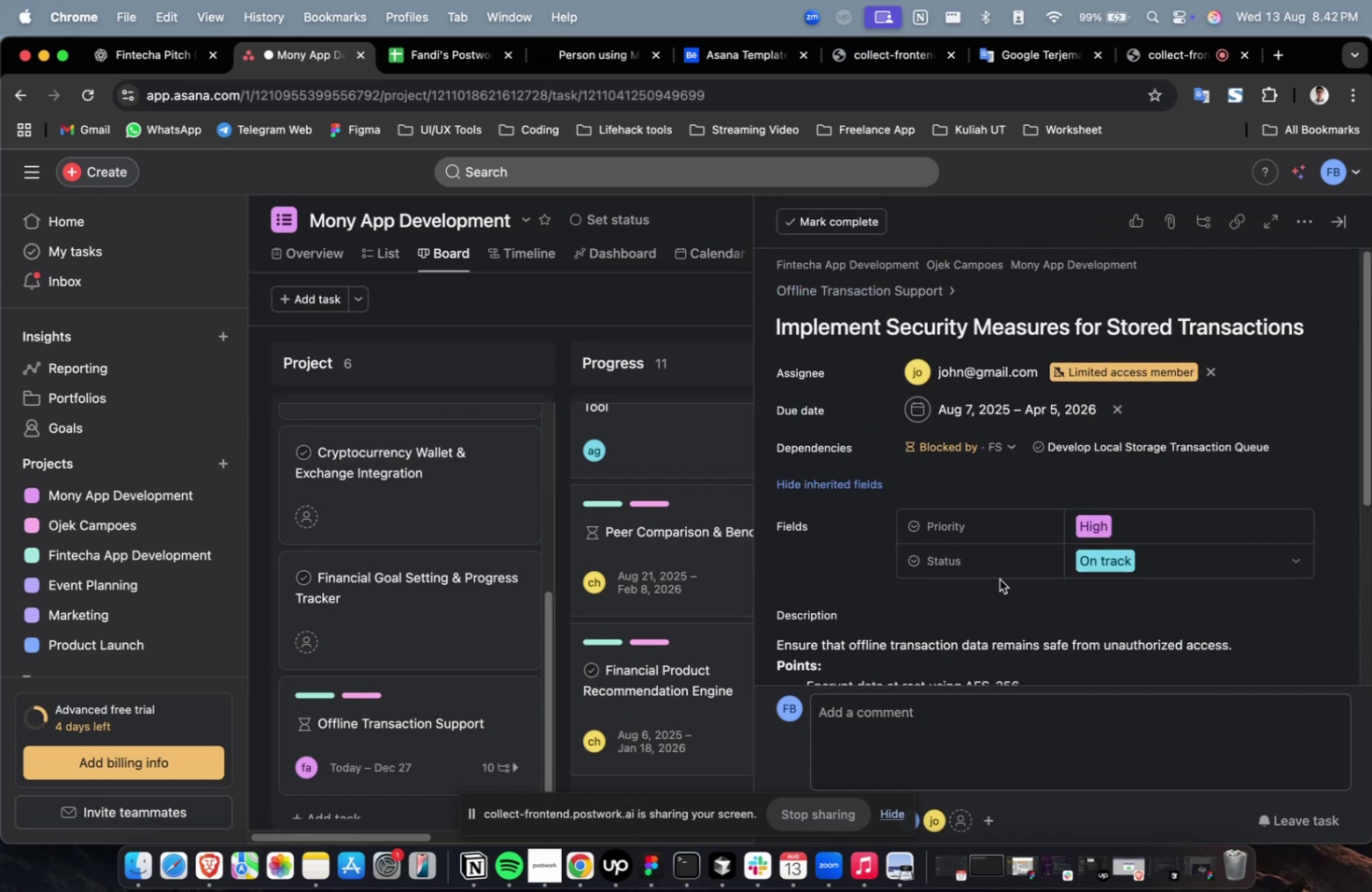 
scroll: coordinate [1036, 578], scroll_direction: down, amount: 56.0
 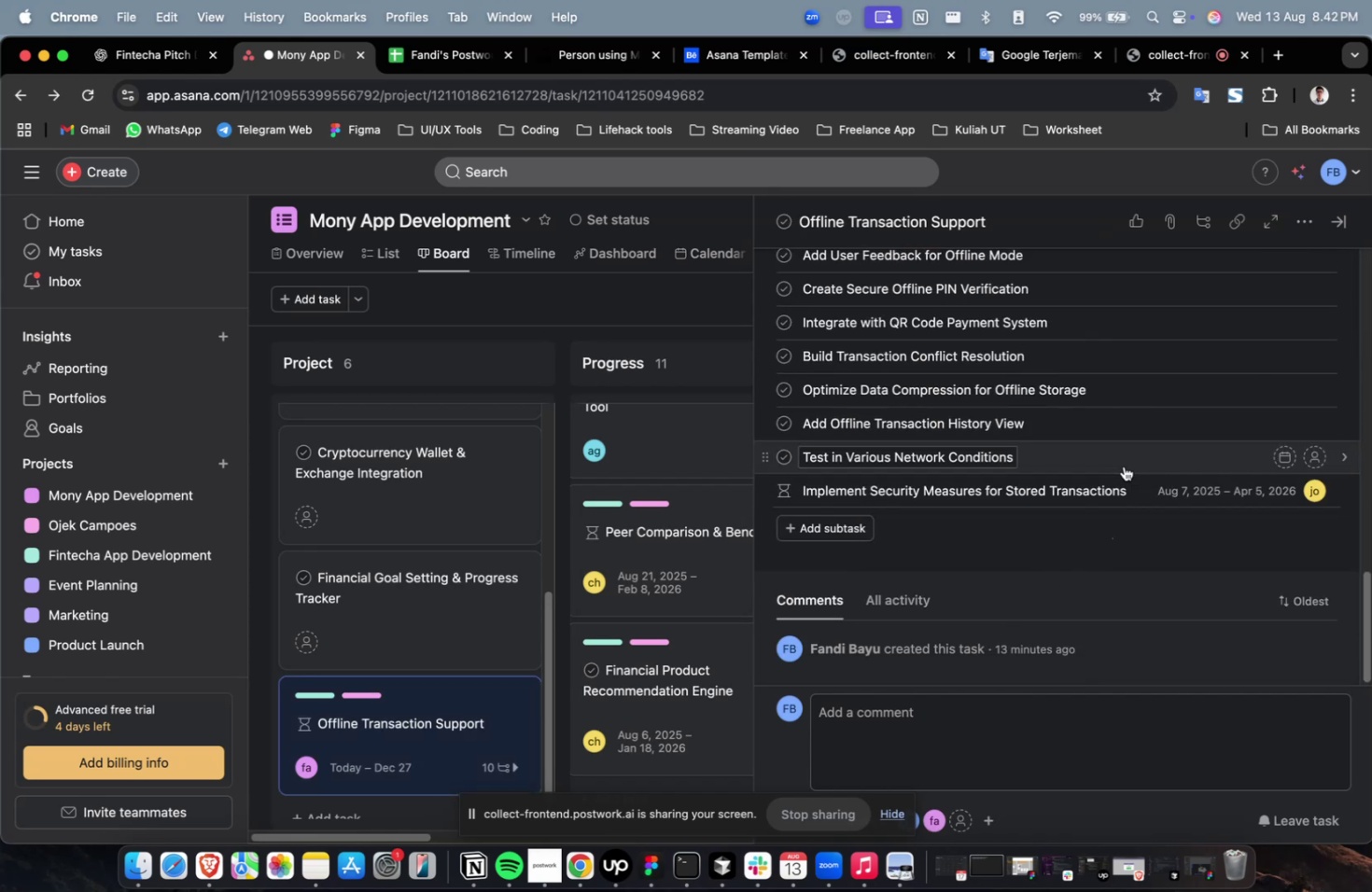 
left_click([1129, 456])
 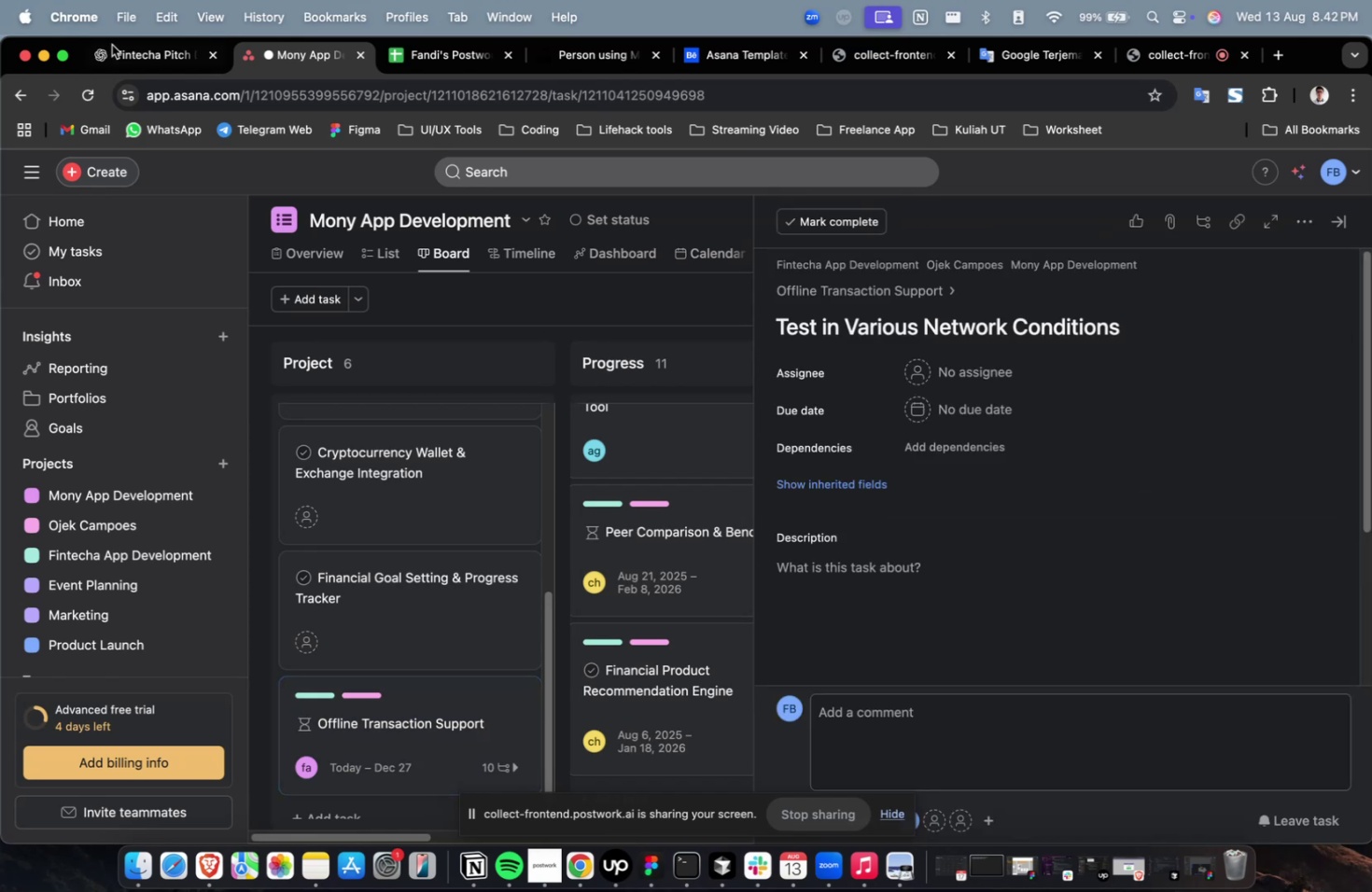 
left_click([140, 62])
 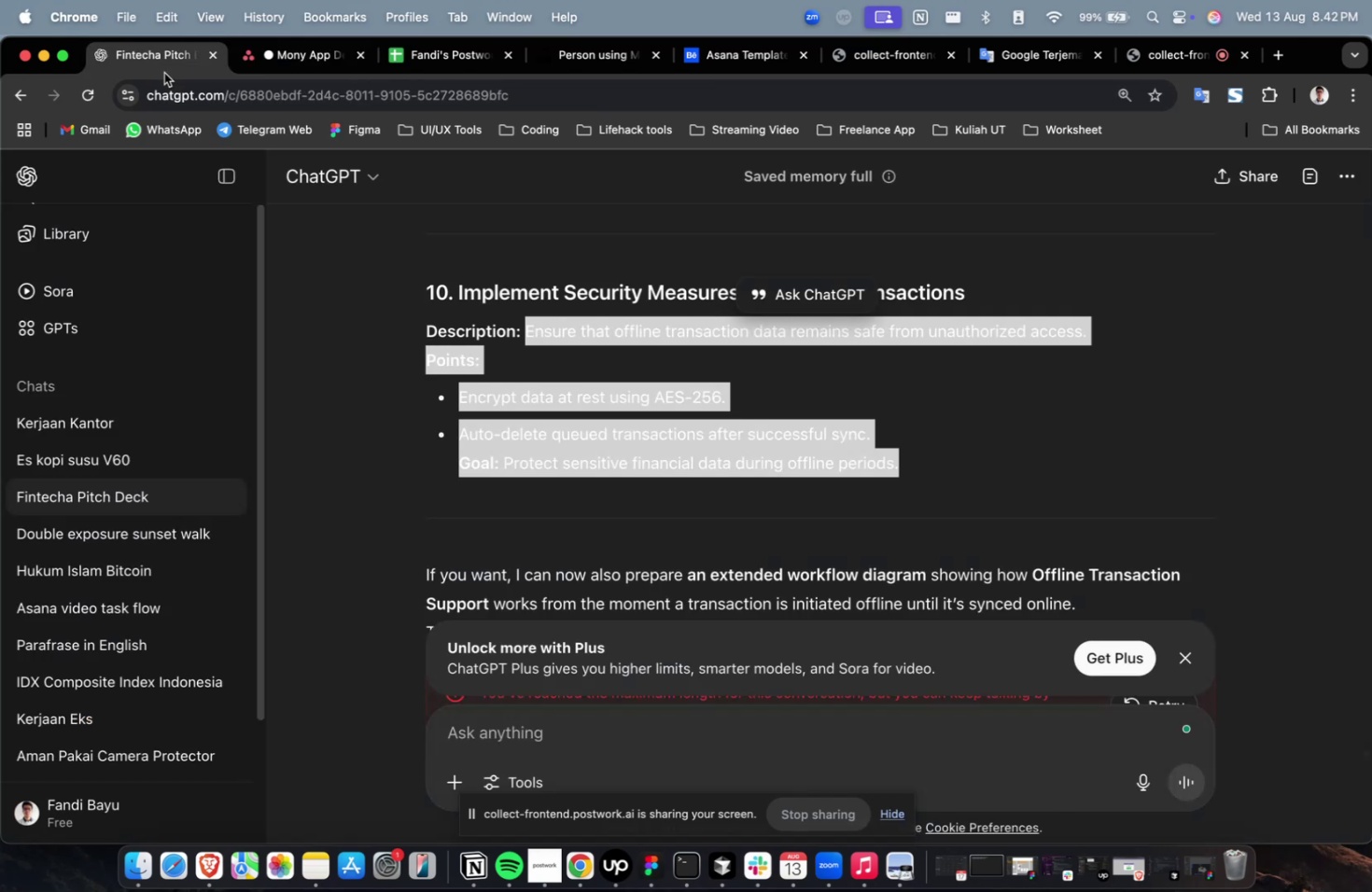 
scroll: coordinate [850, 480], scroll_direction: up, amount: 7.0
 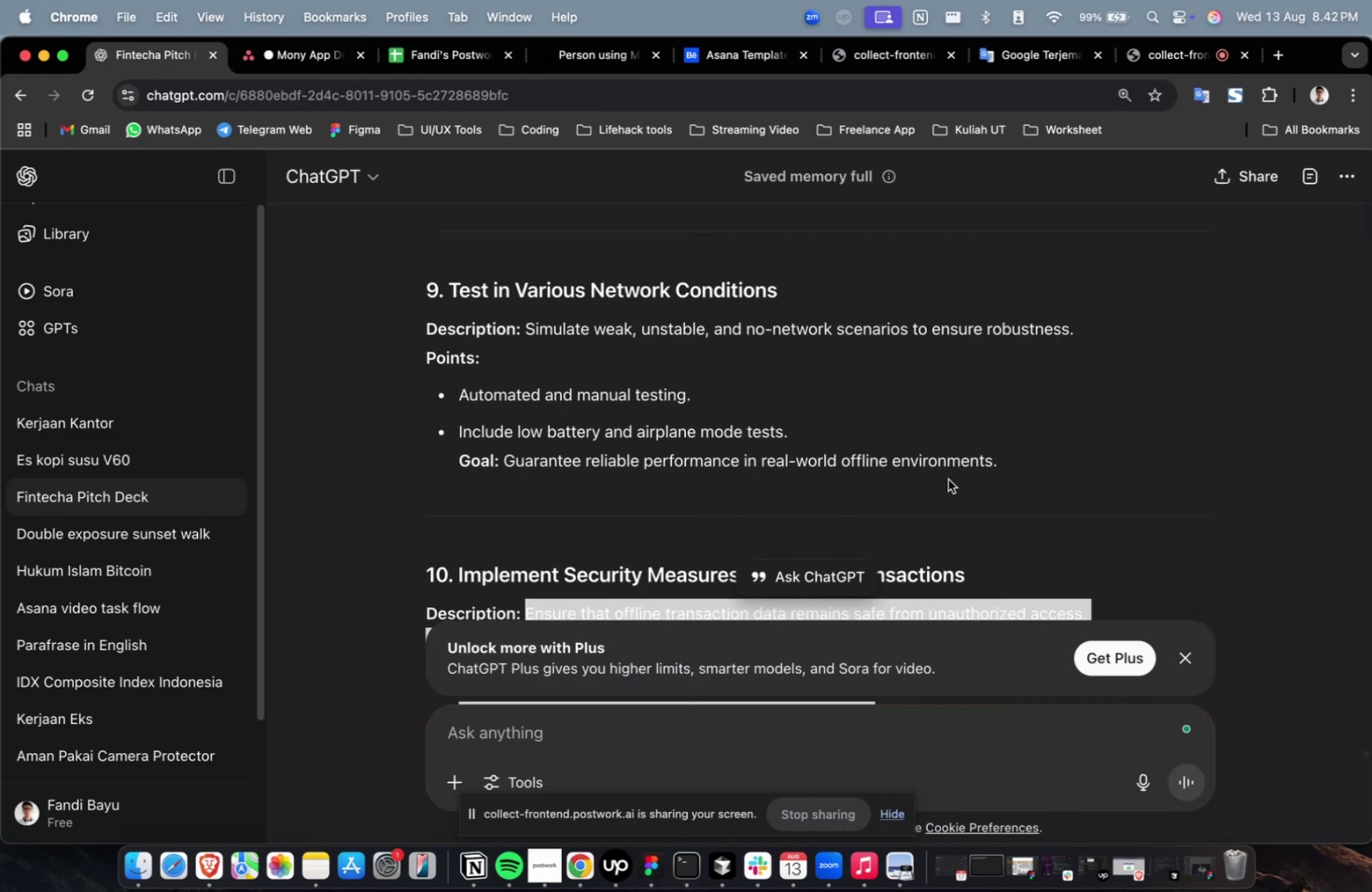 
left_click_drag(start_coordinate=[1027, 464], to_coordinate=[525, 333])
 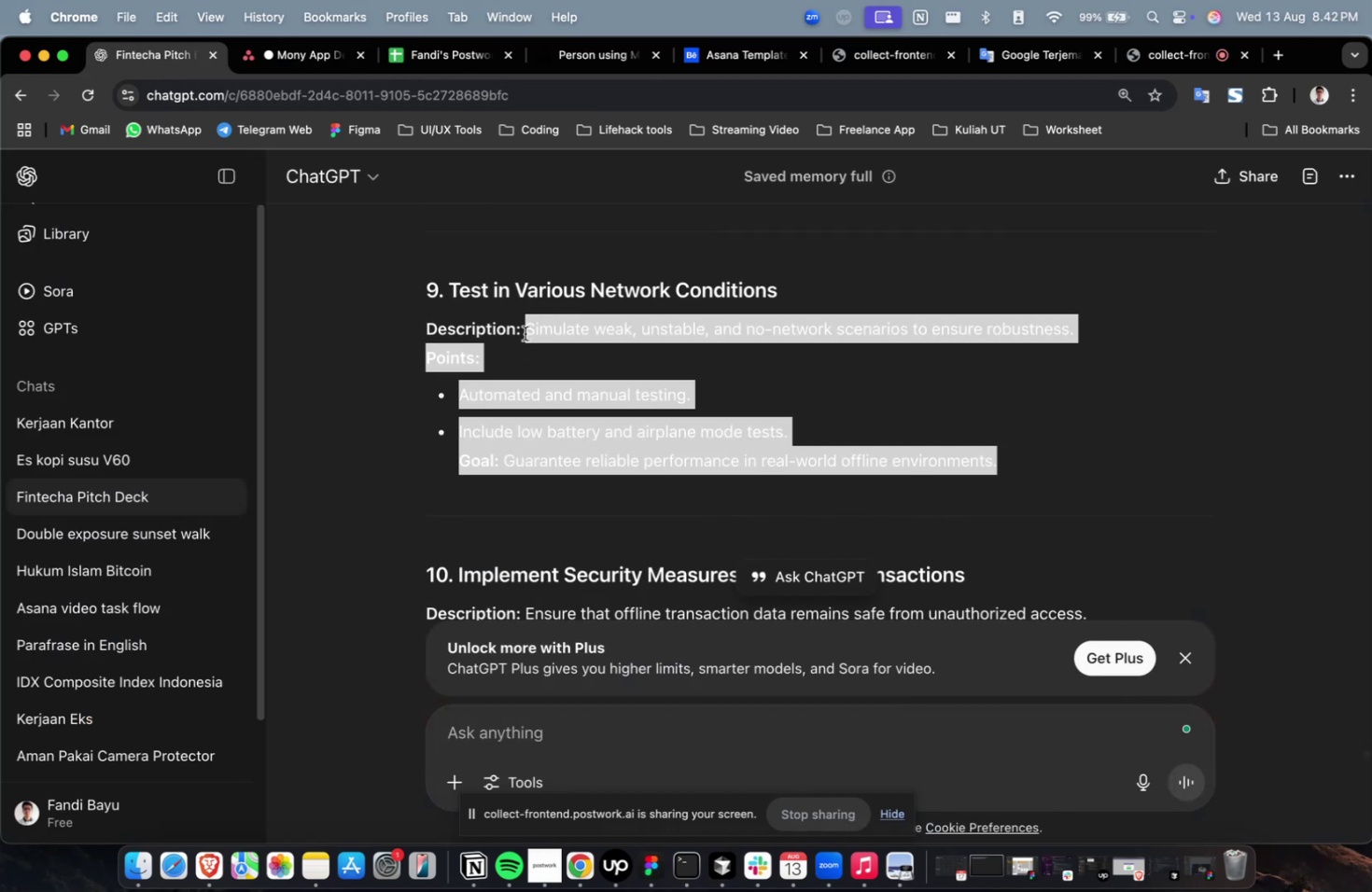 
key(Meta+C)
 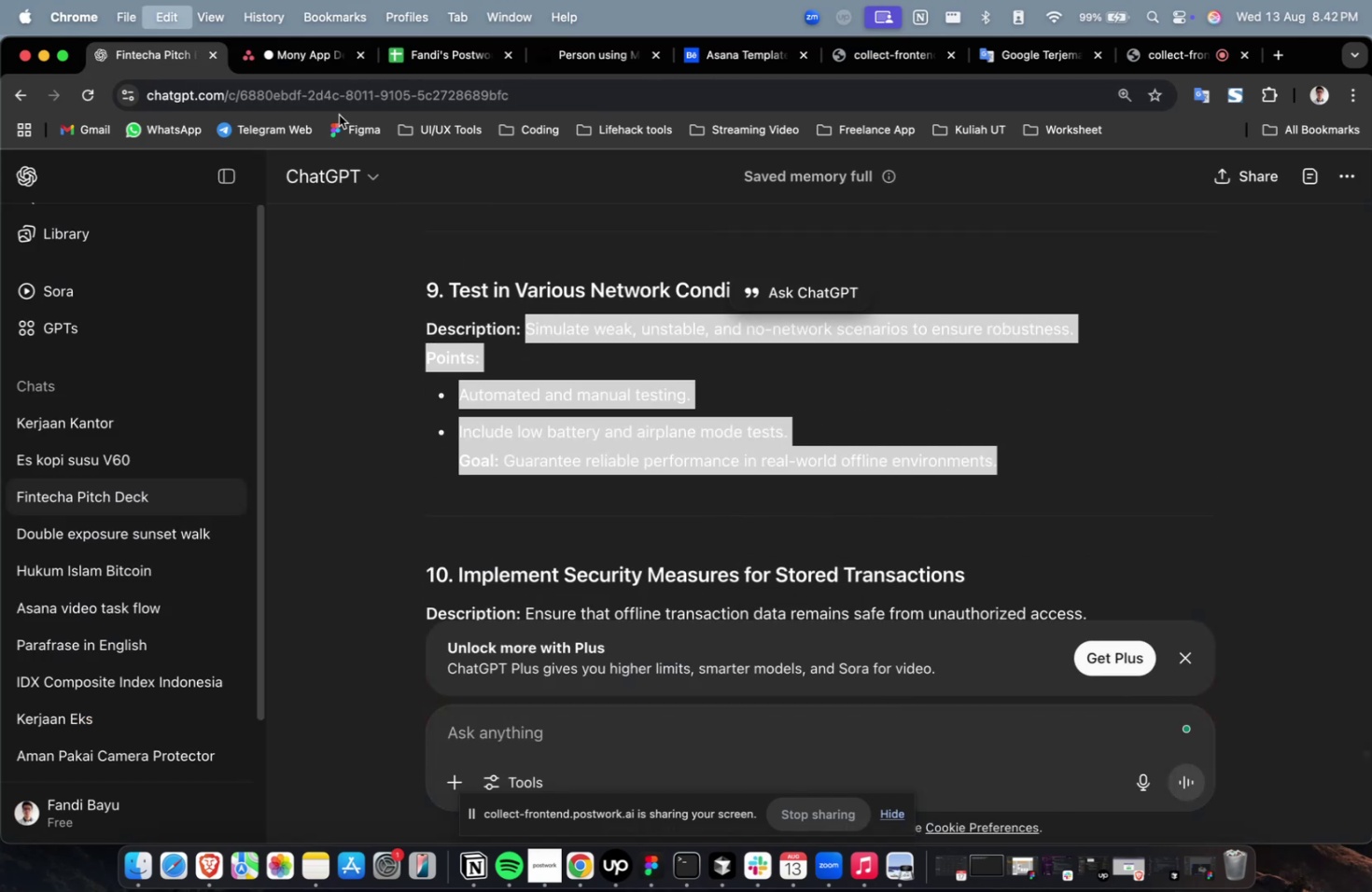 
key(Meta+C)
 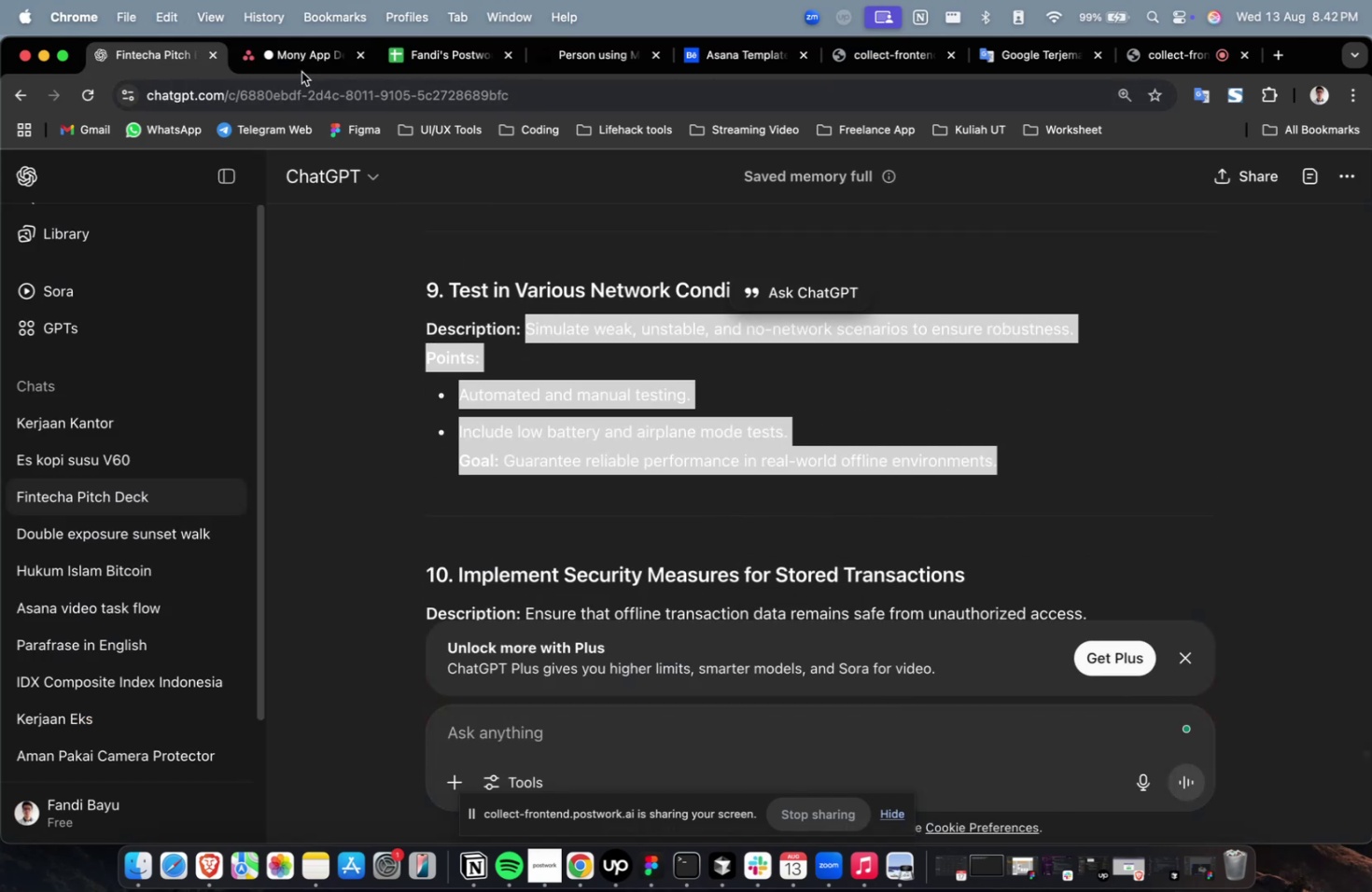 
left_click([301, 63])
 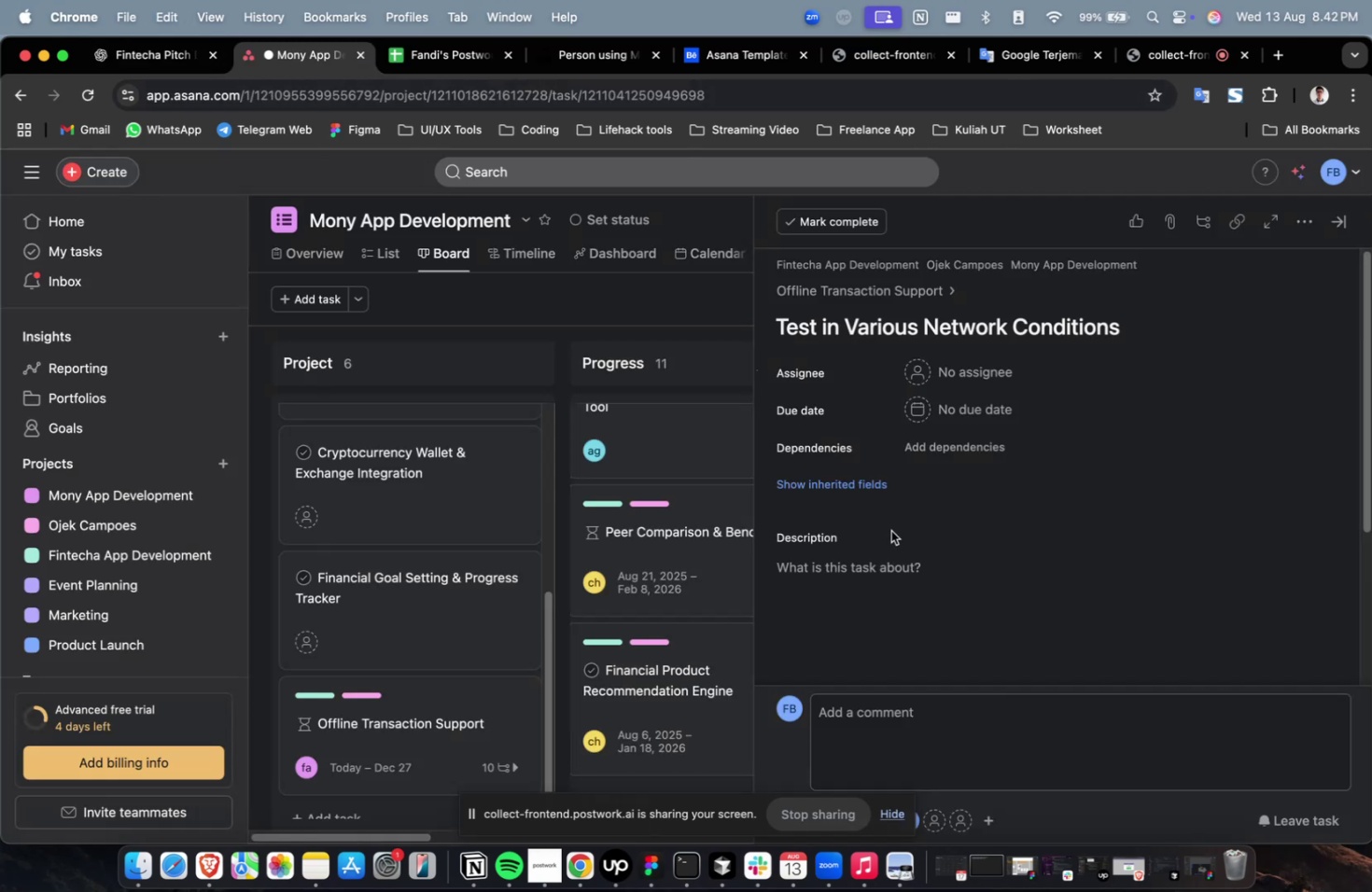 
key(Meta+CommandLeft)
 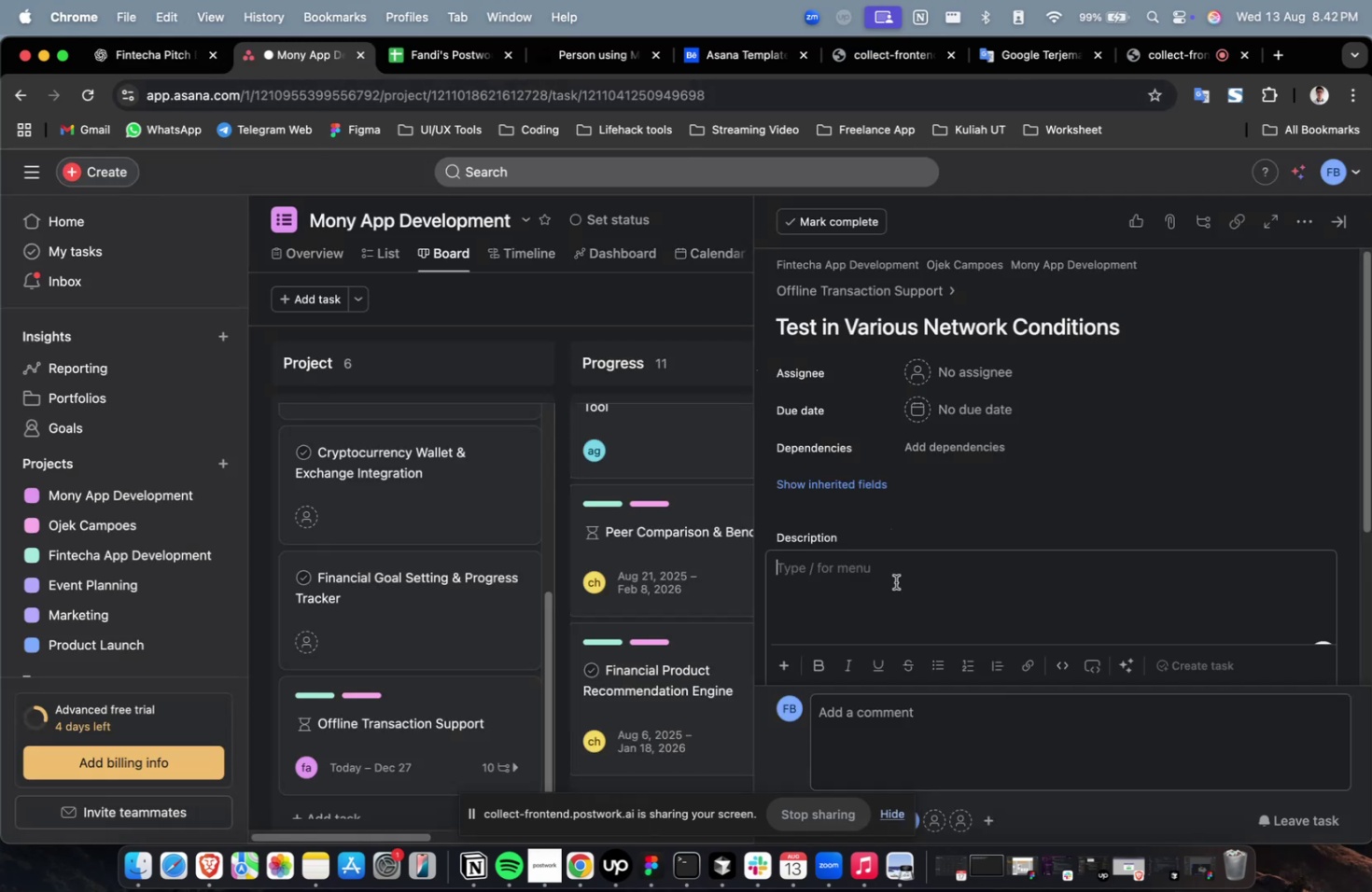 
key(Meta+V)
 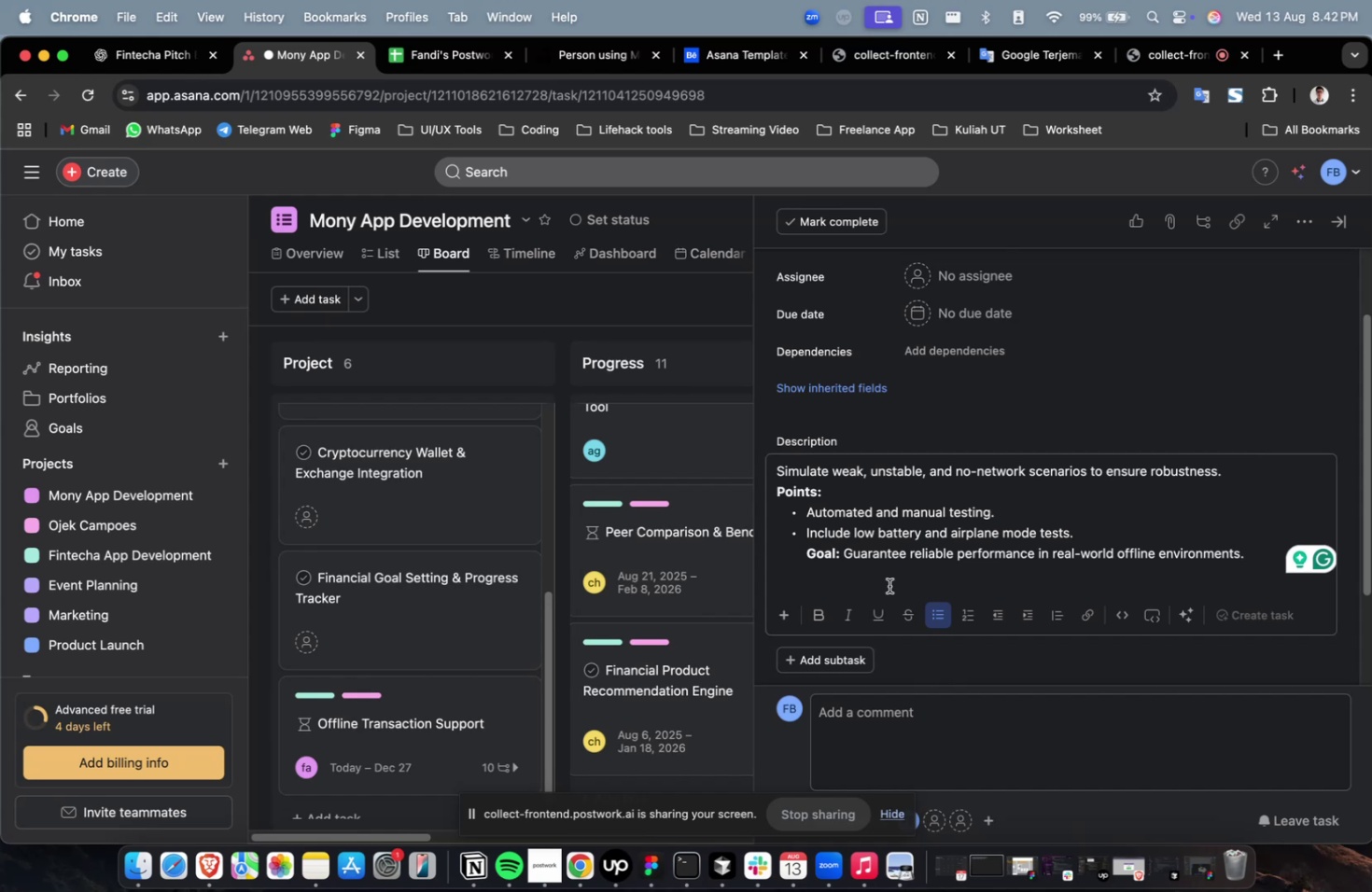 
wait(19.75)
 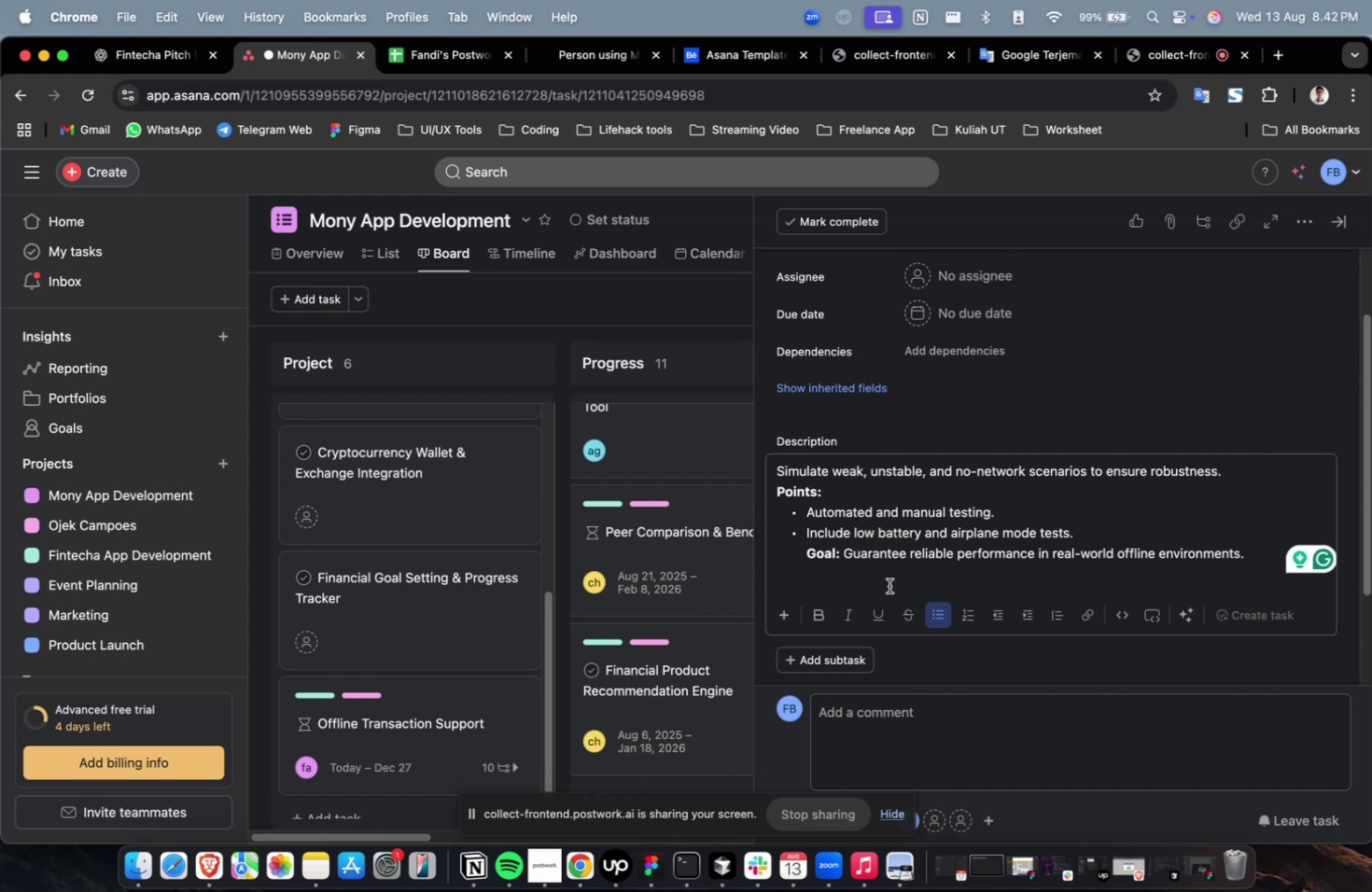 
scroll: coordinate [887, 587], scroll_direction: down, amount: 9.0
 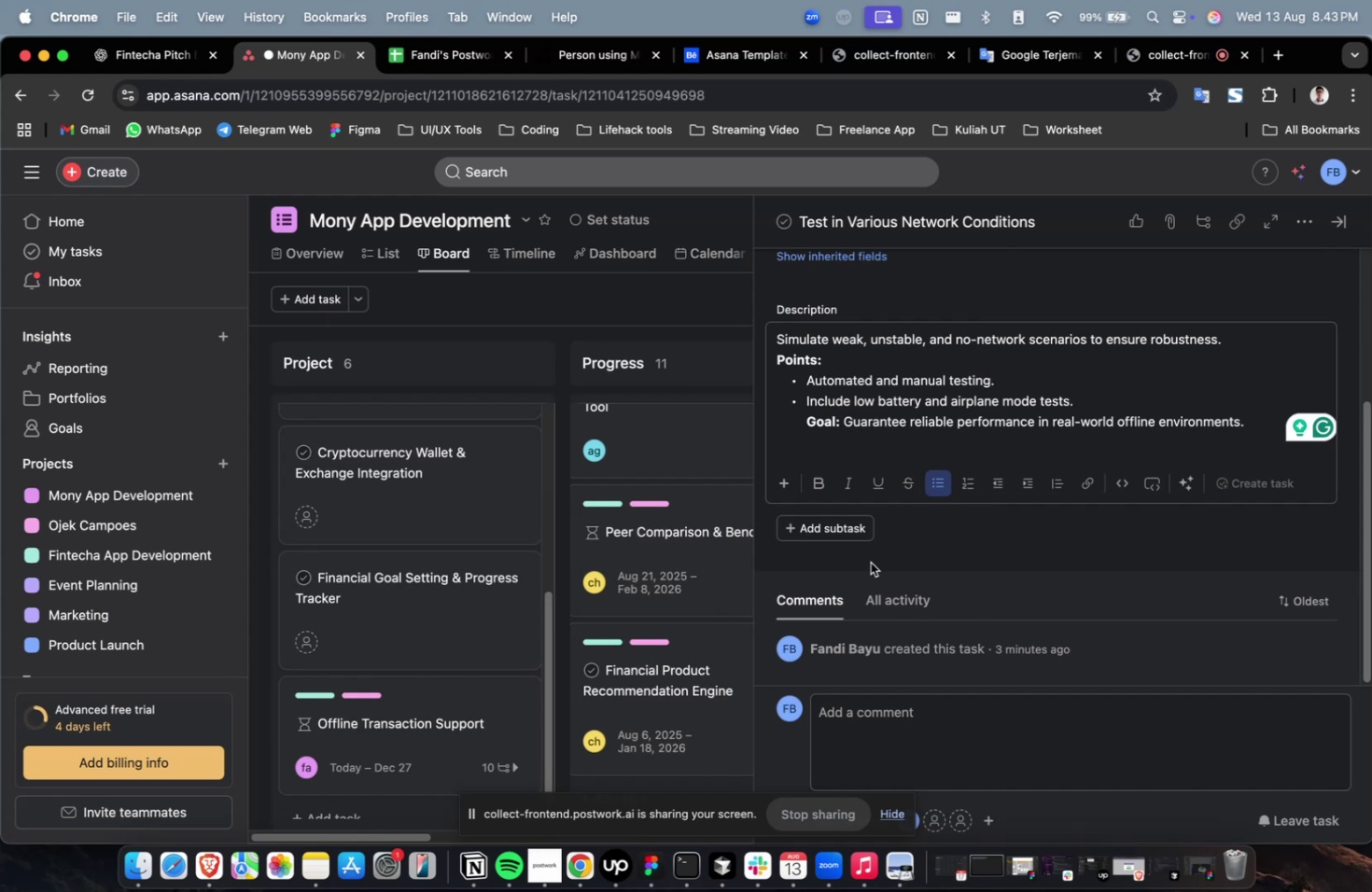 
wait(13.22)
 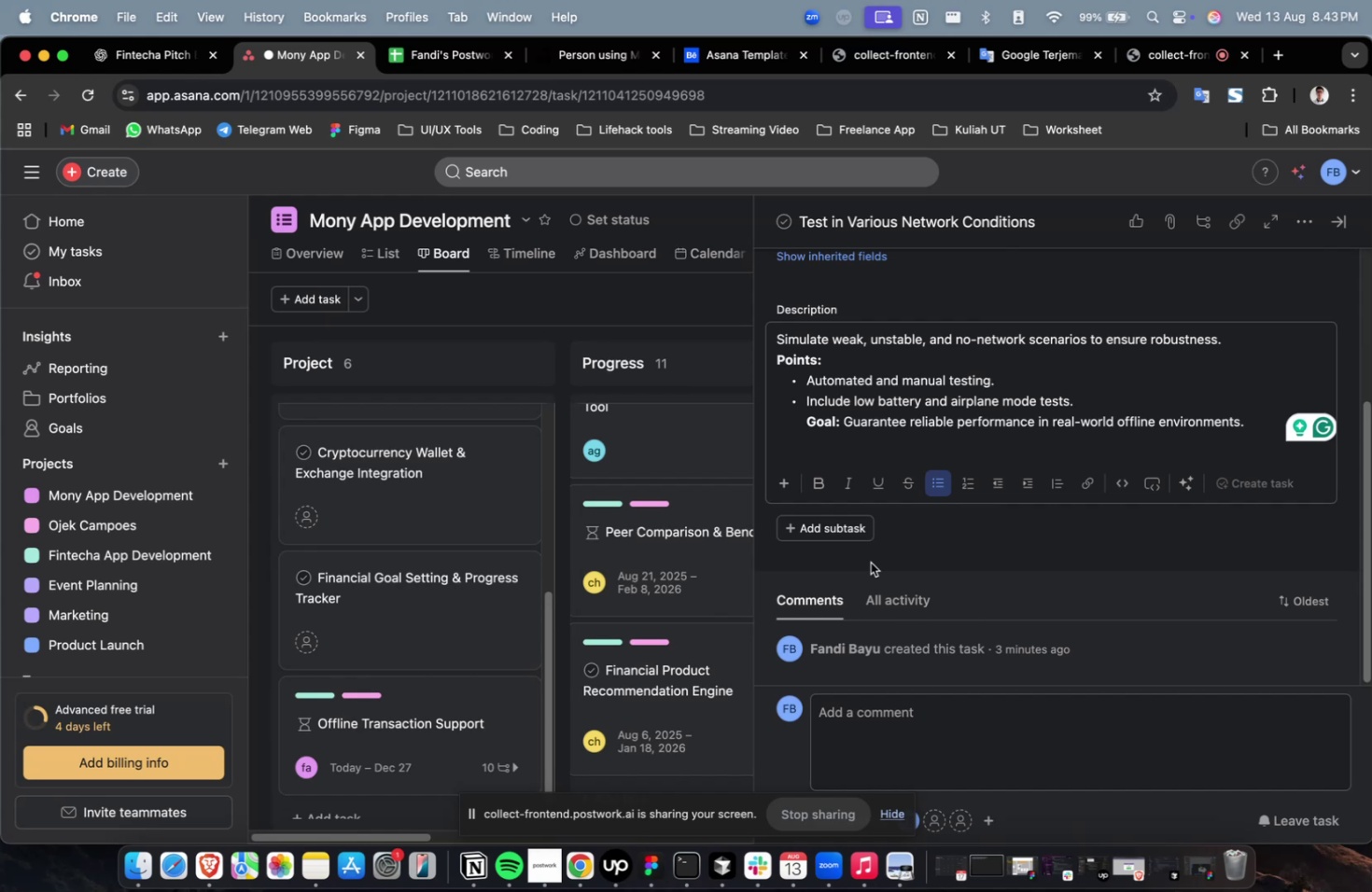 
scroll: coordinate [870, 562], scroll_direction: down, amount: 2.0
 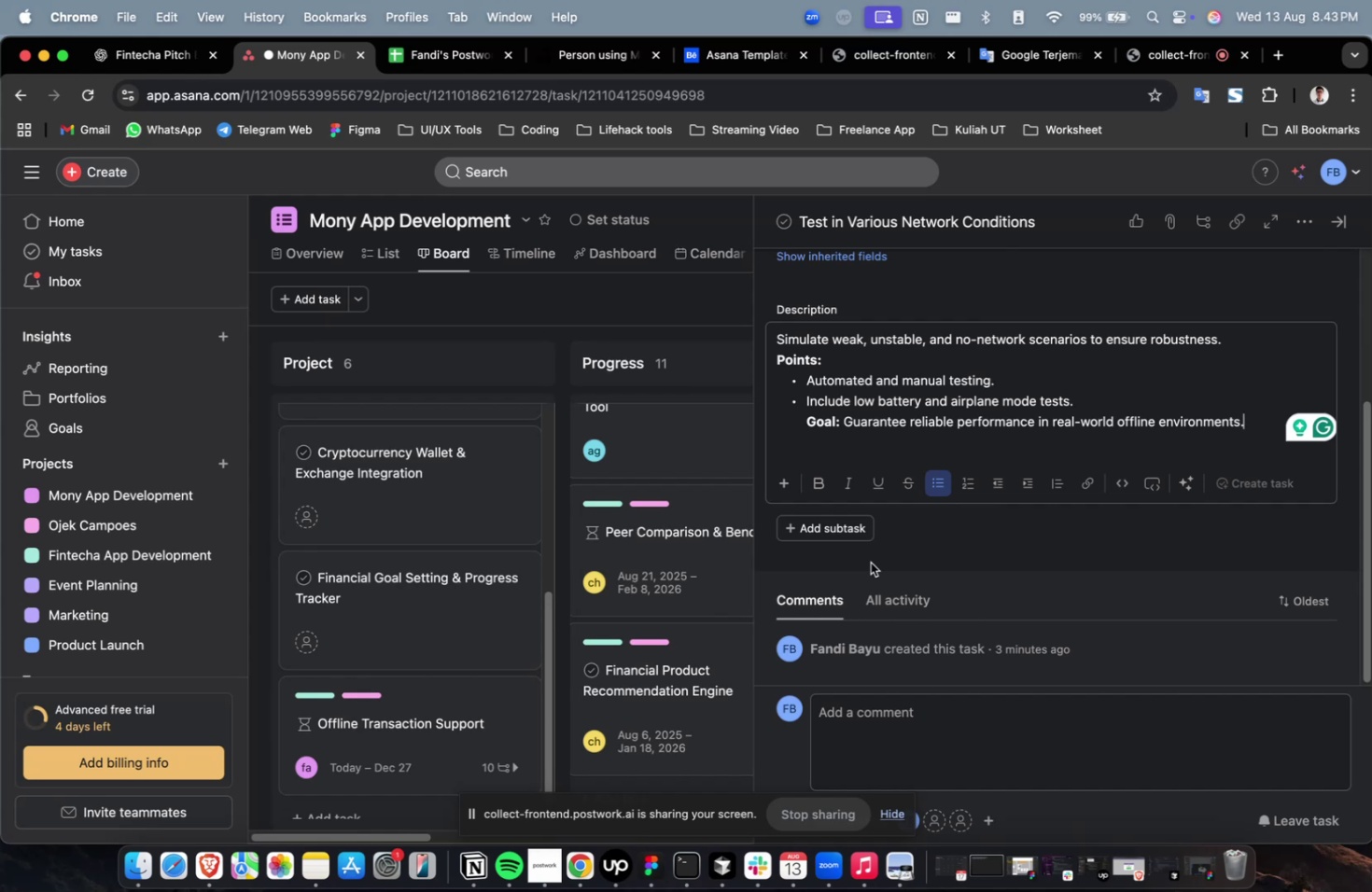 
scroll: coordinate [905, 486], scroll_direction: up, amount: 6.0
 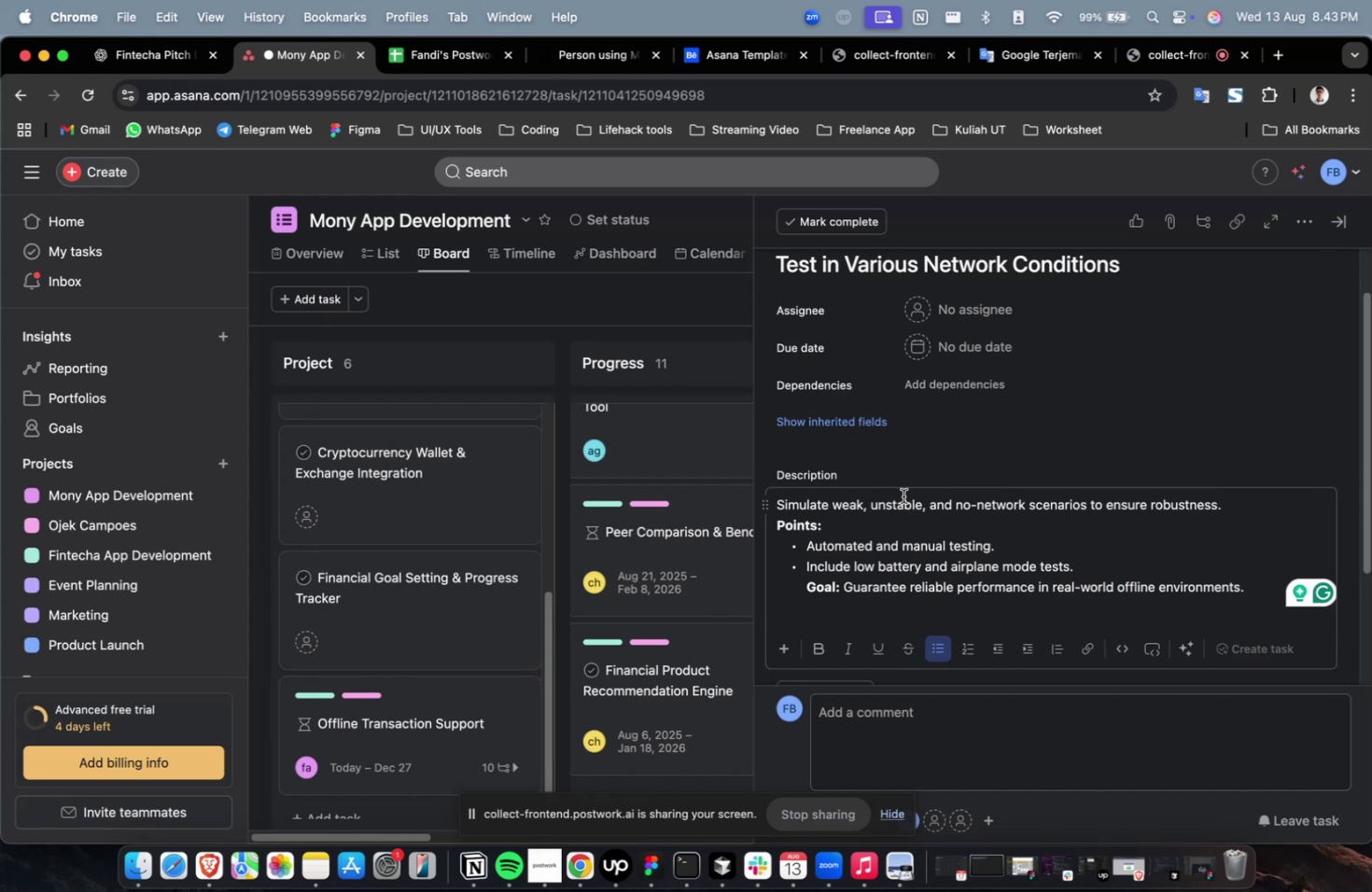 
wait(6.84)
 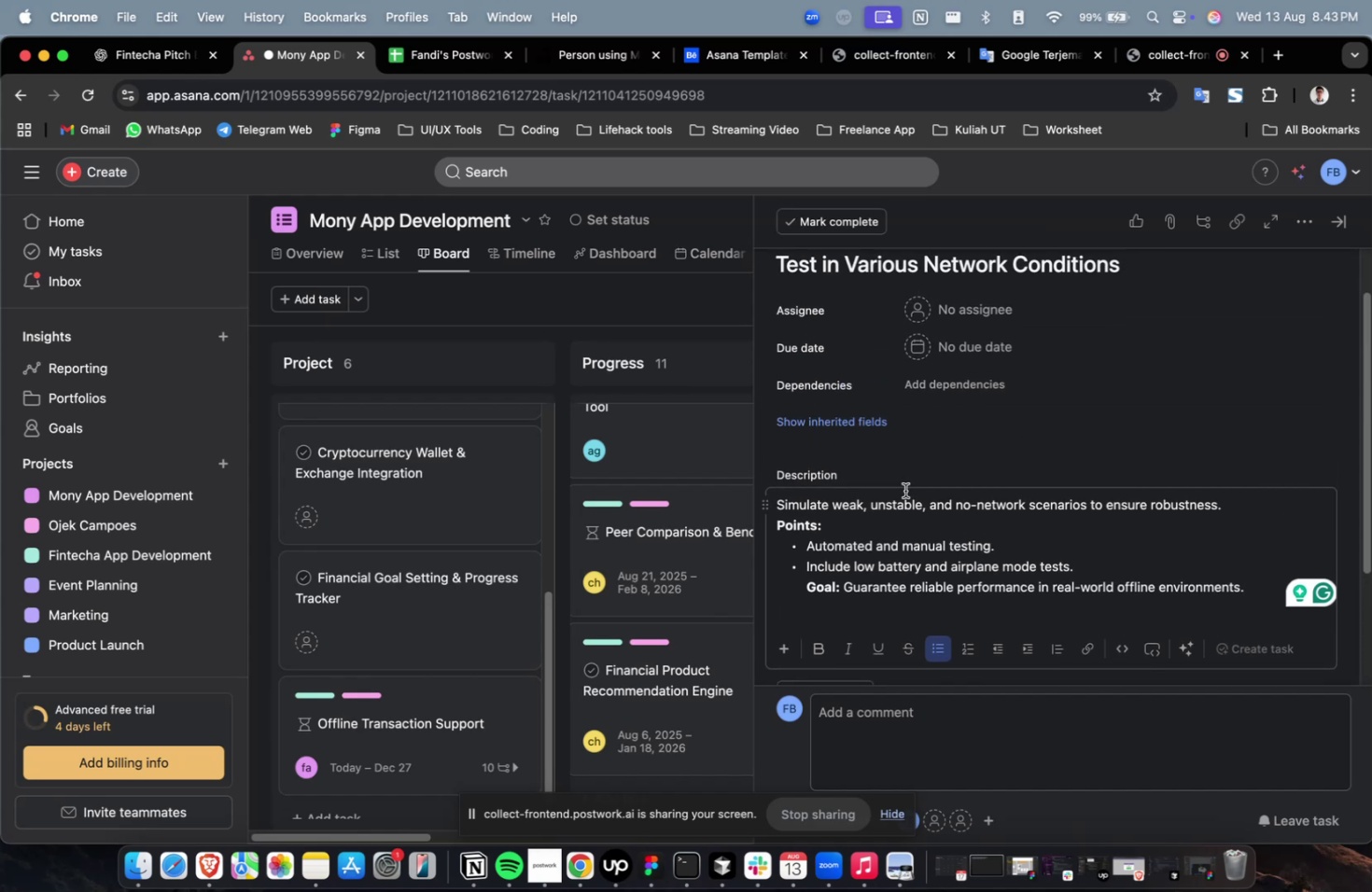 
scroll: coordinate [903, 495], scroll_direction: down, amount: 1.0
 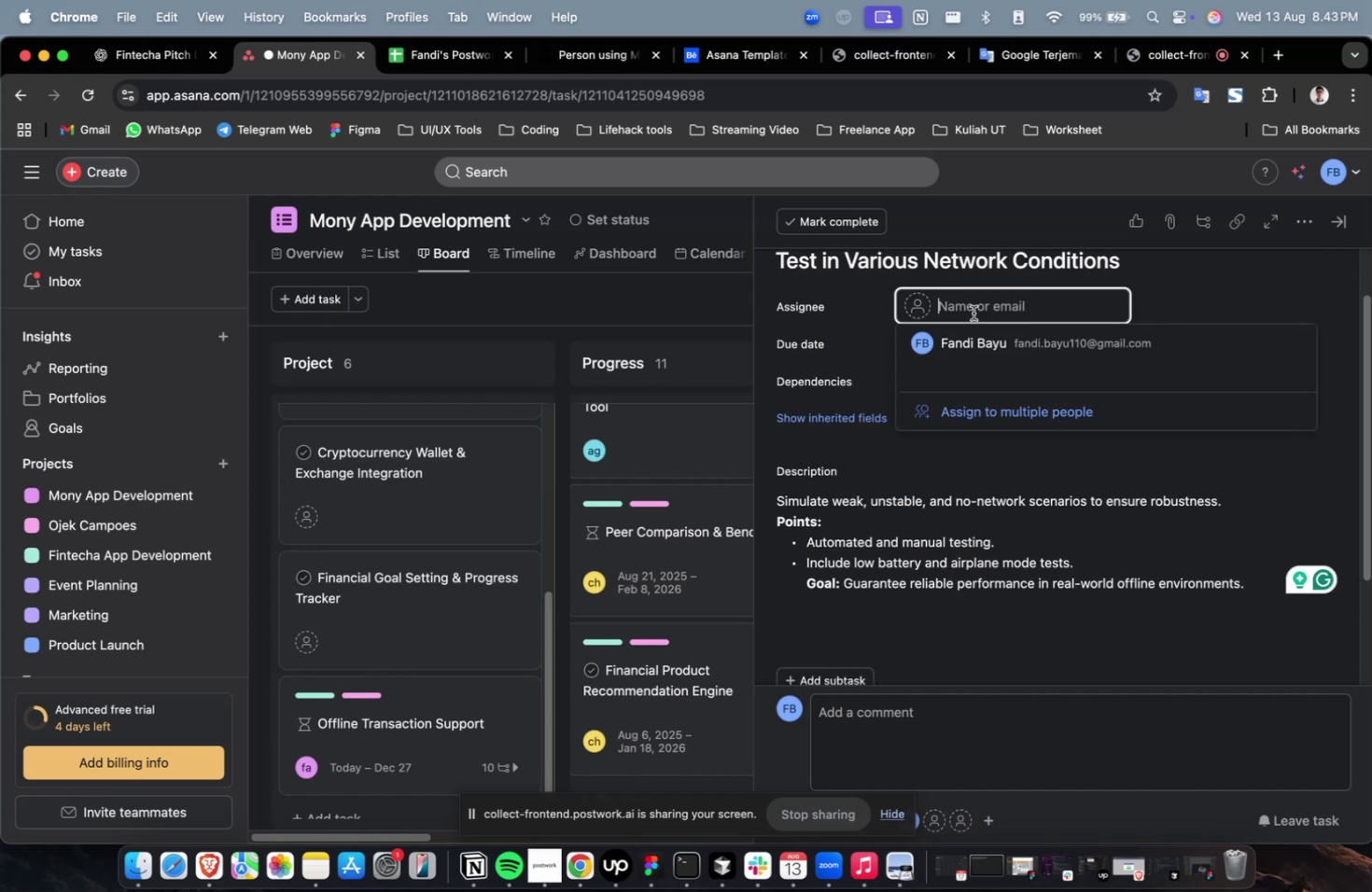 
double_click([1002, 407])
 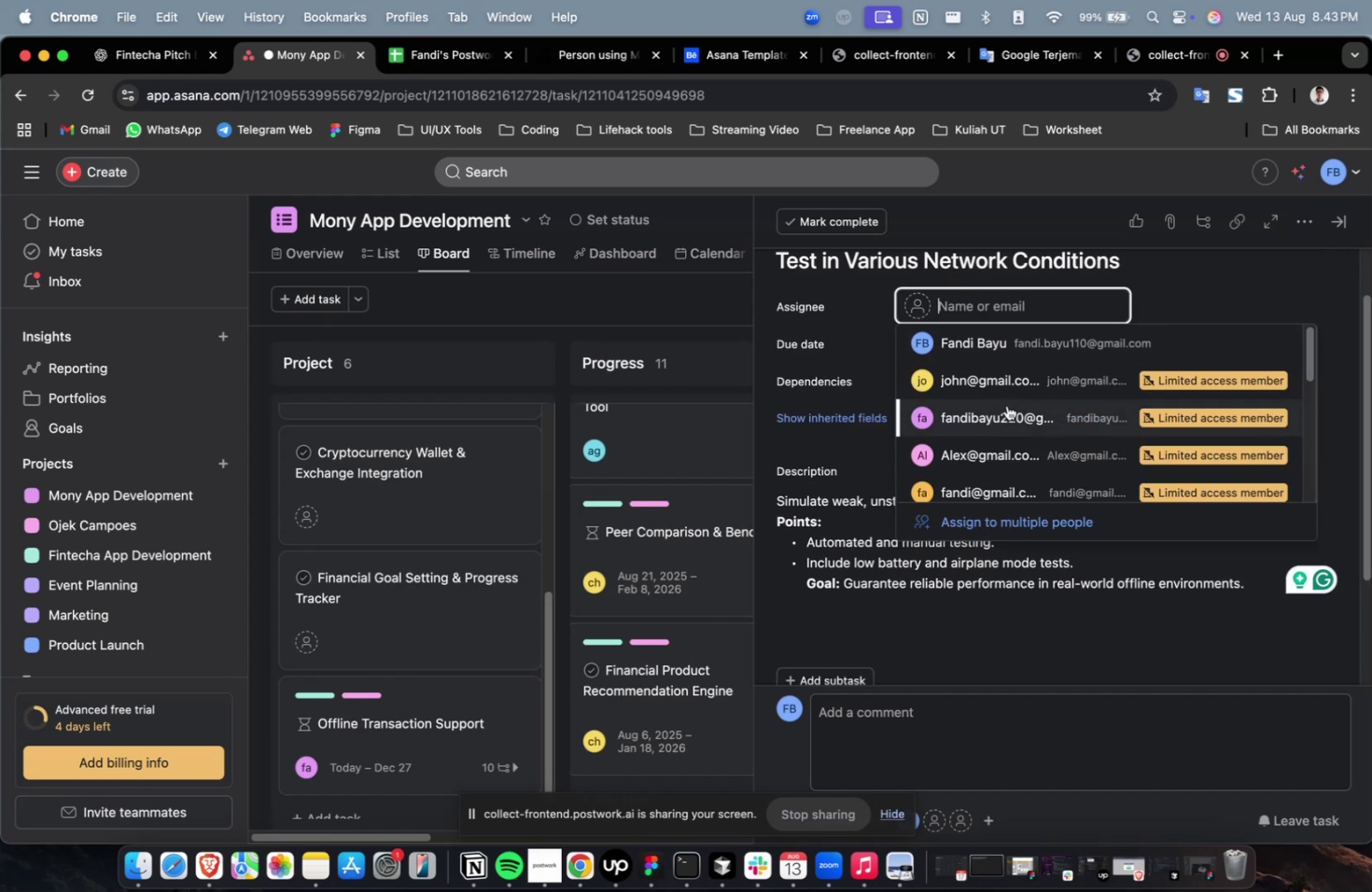 
left_click([1018, 396])
 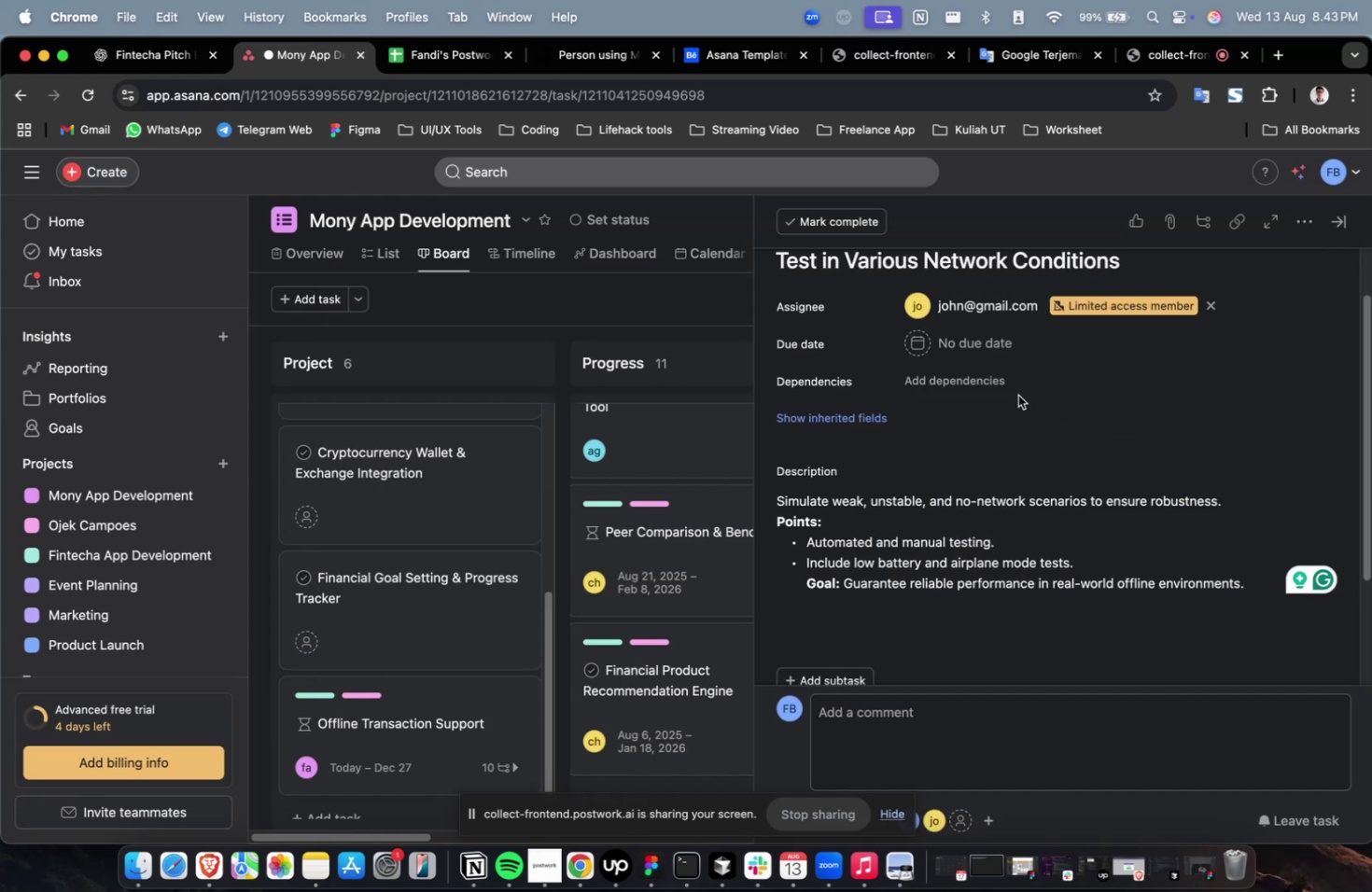 
left_click([990, 335])
 